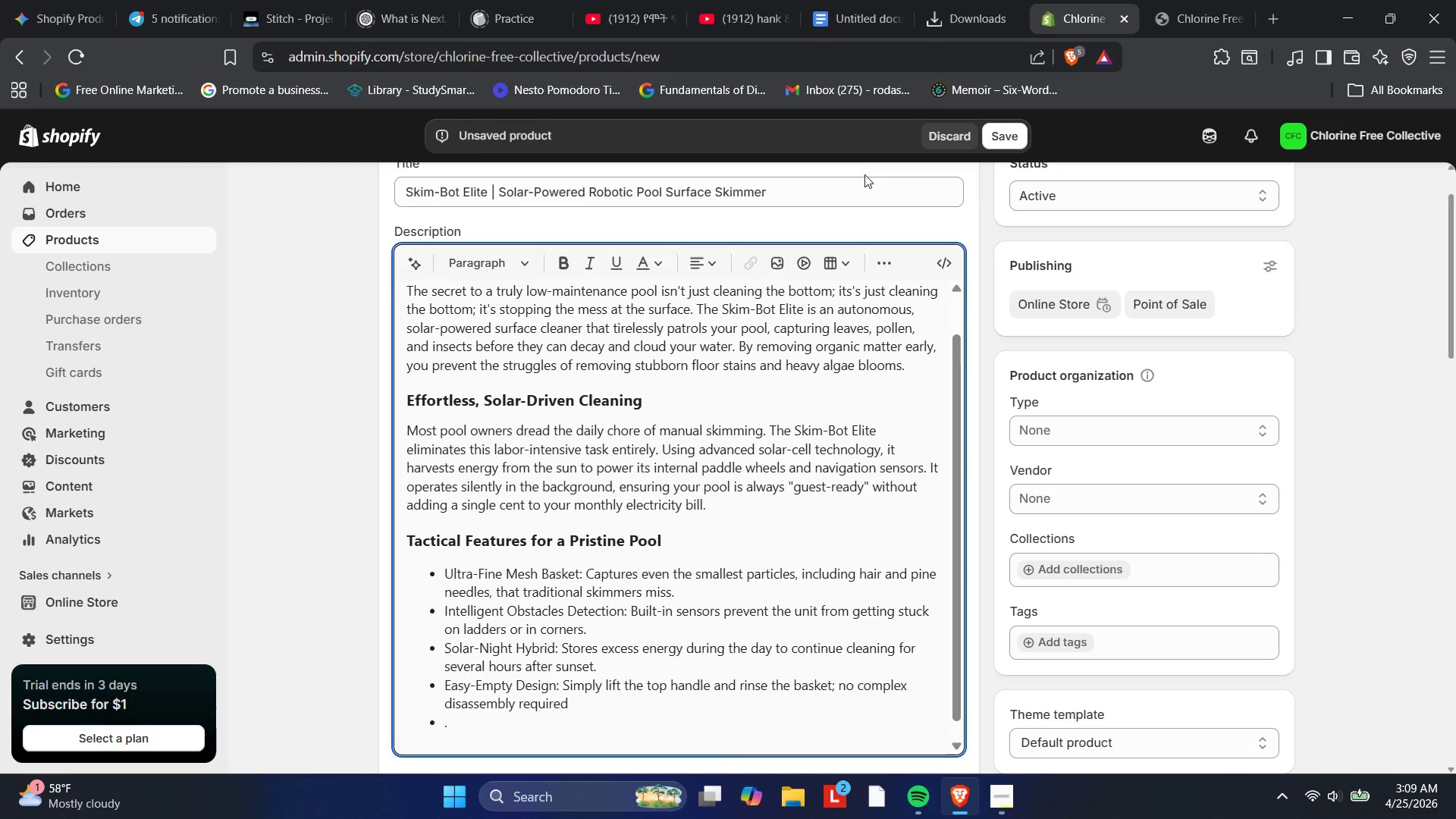 
left_click([874, 256])
 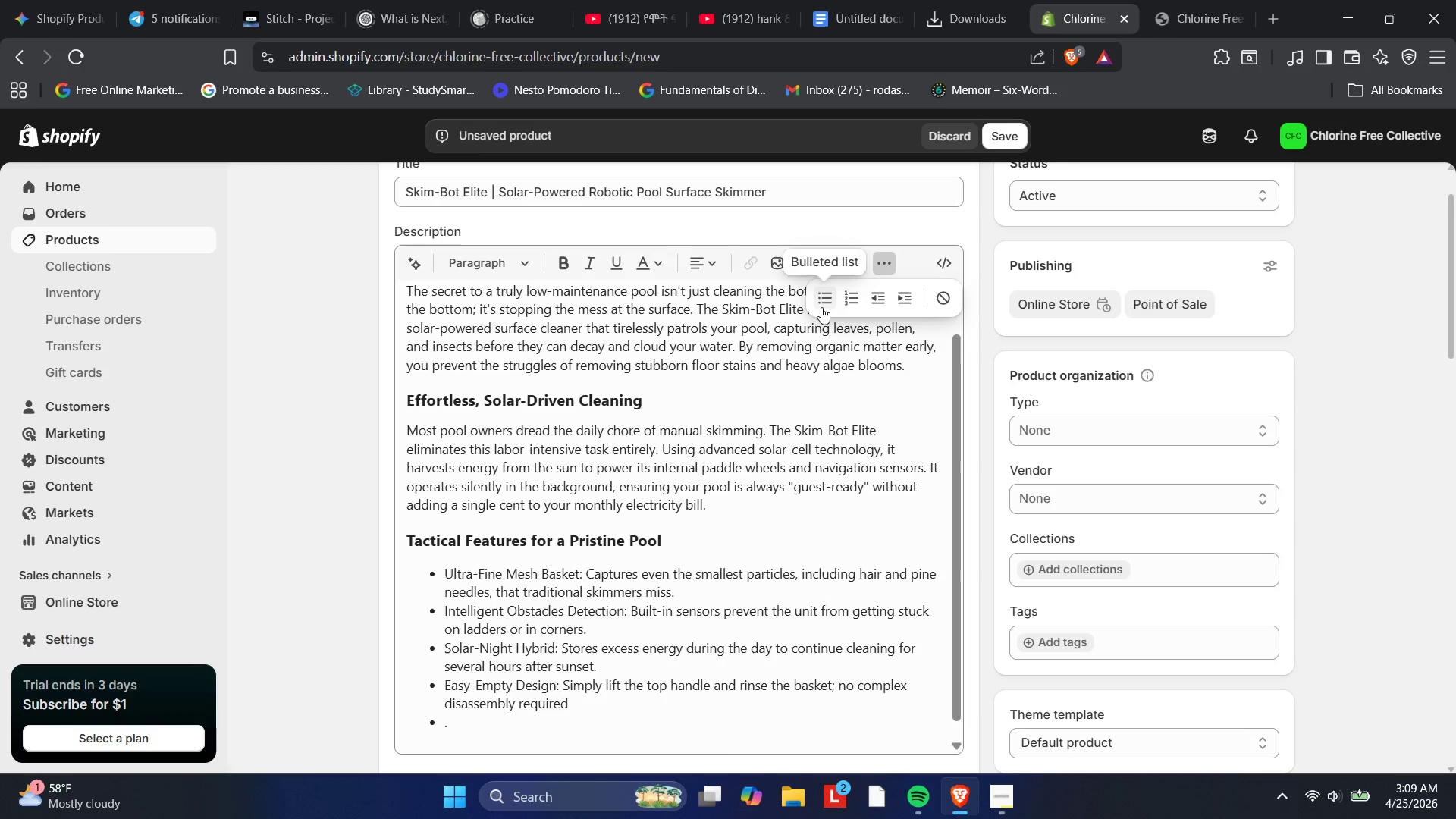 
left_click([821, 307])
 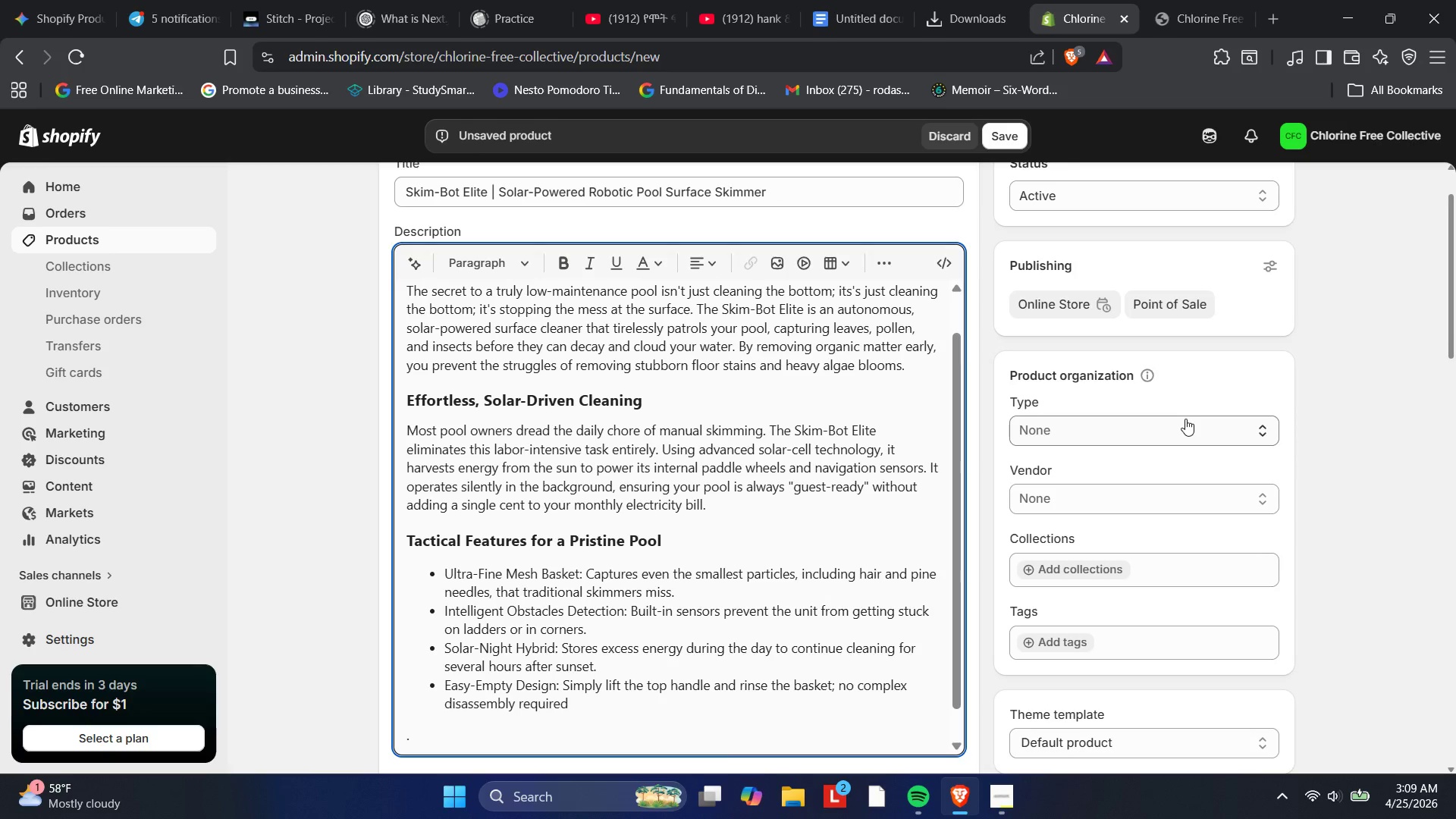 
key(9)
 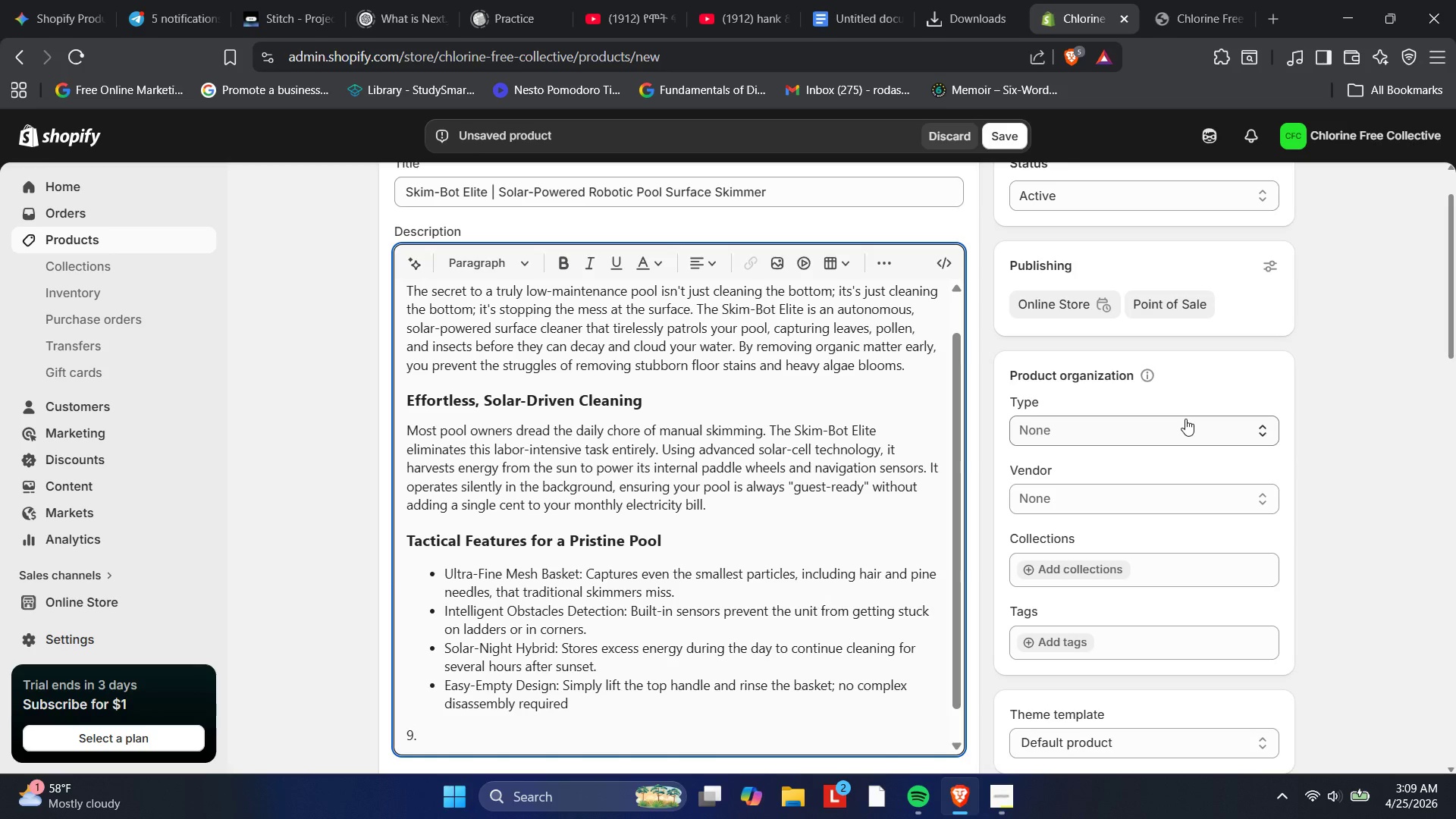 
key(Backspace)
 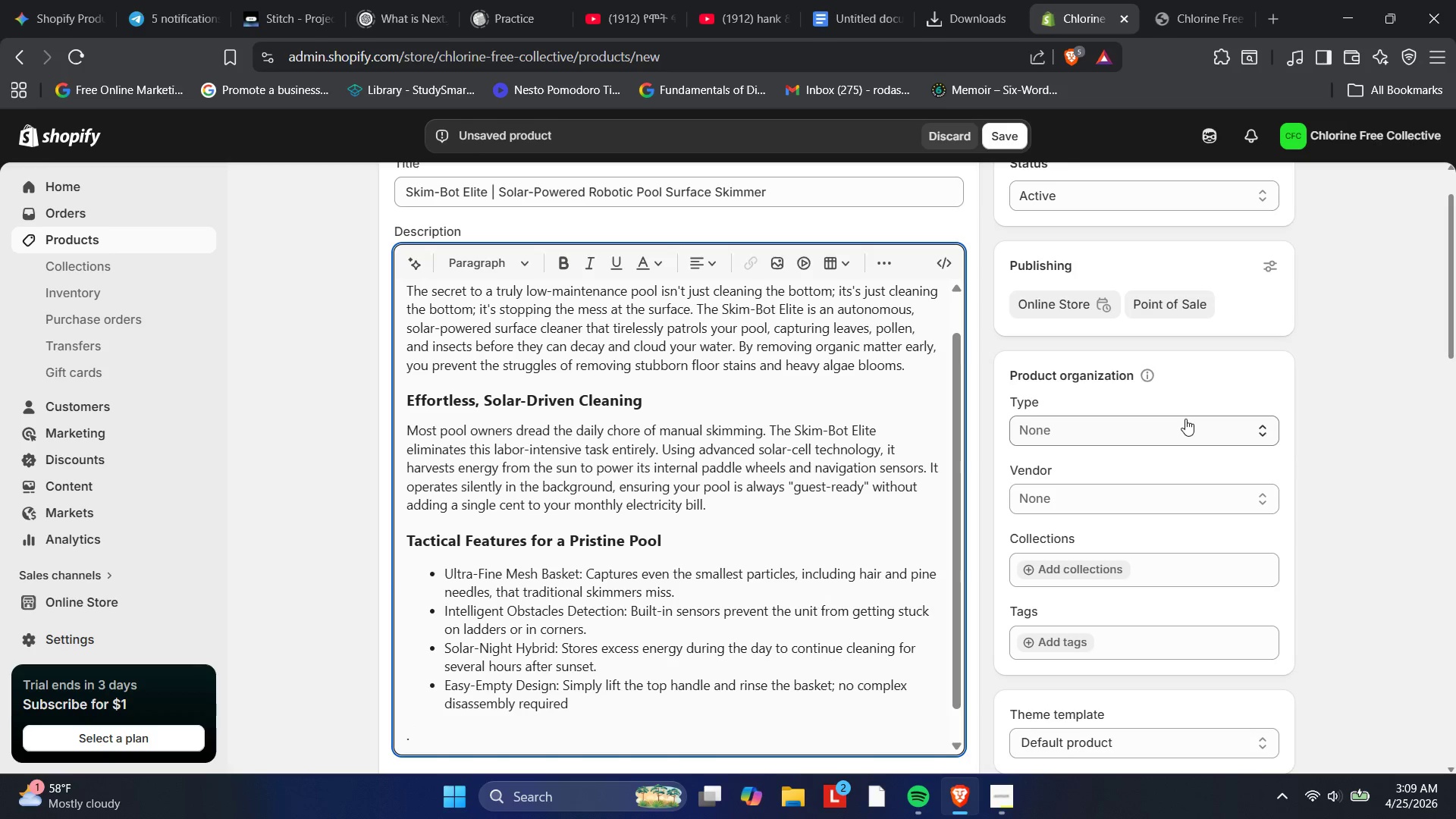 
key(ArrowRight)
 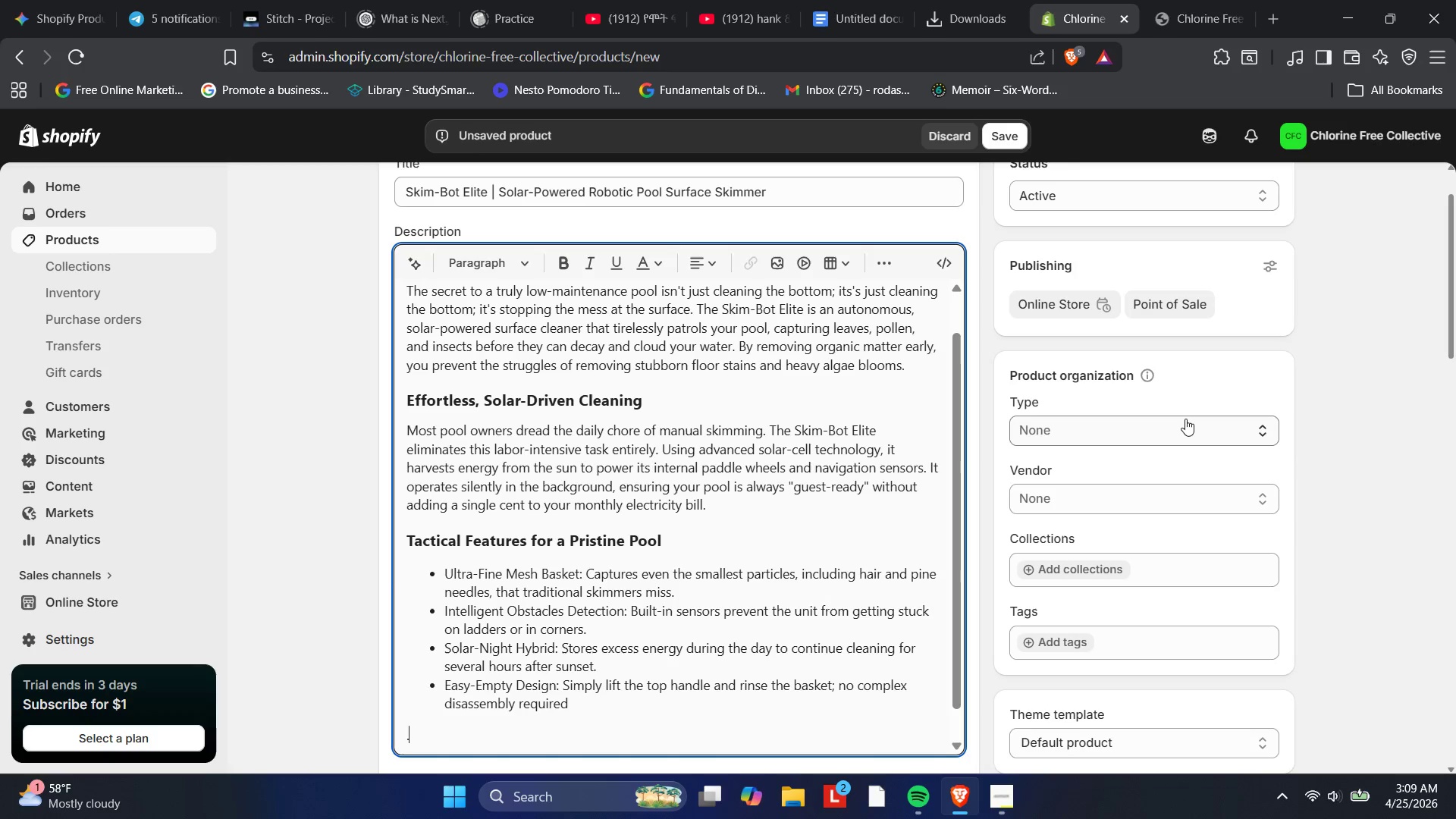 
key(Backspace)
type(Y)
key(Backspace)
type(Th e)
key(Backspace)
key(Backspace)
type(s )
key(Backspace)
key(Backspace)
type(e sustainable Min)
key(Backspace)
key(Backspace)
type(aintenance Standard )
 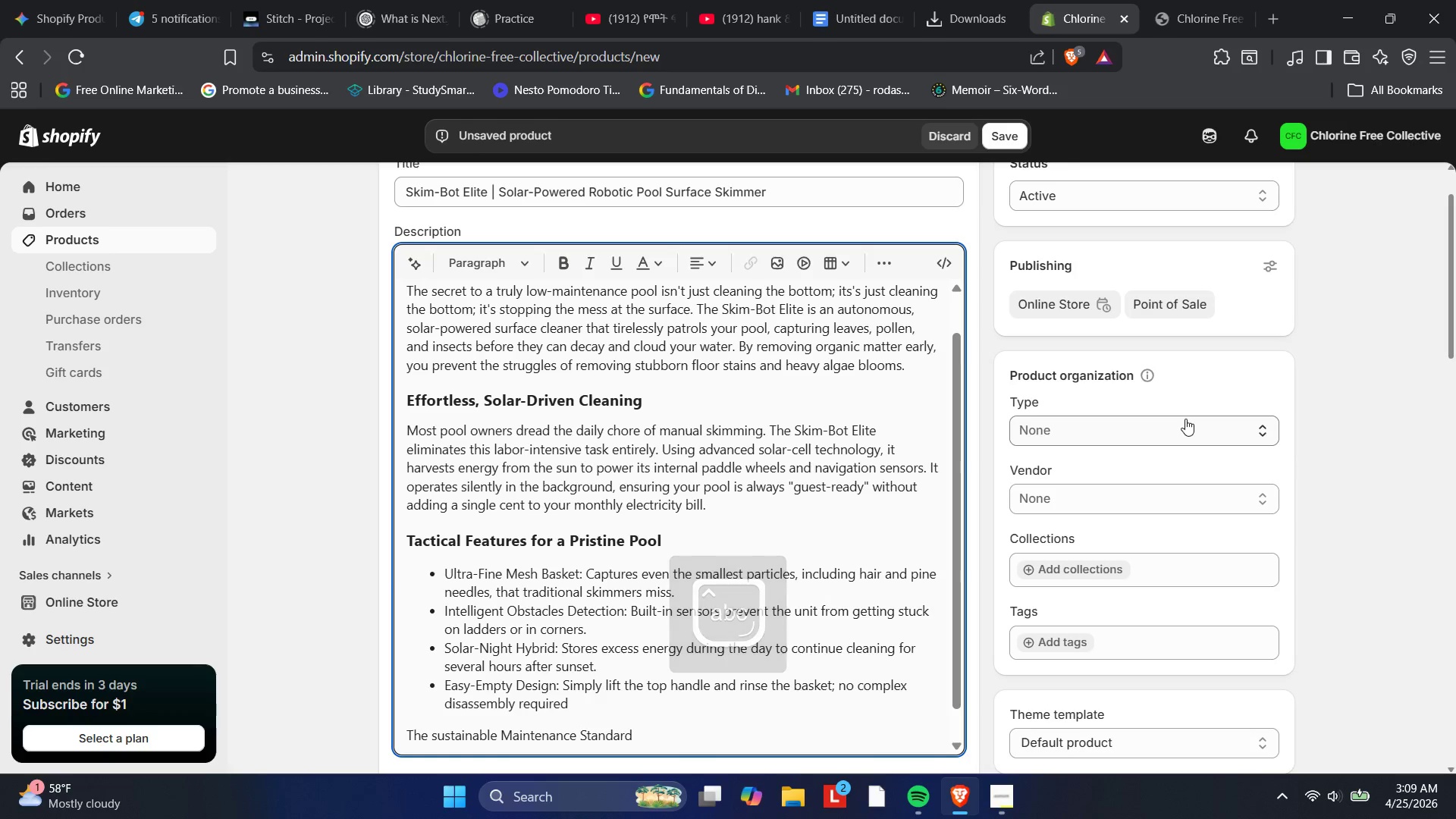 
key(Enter)
 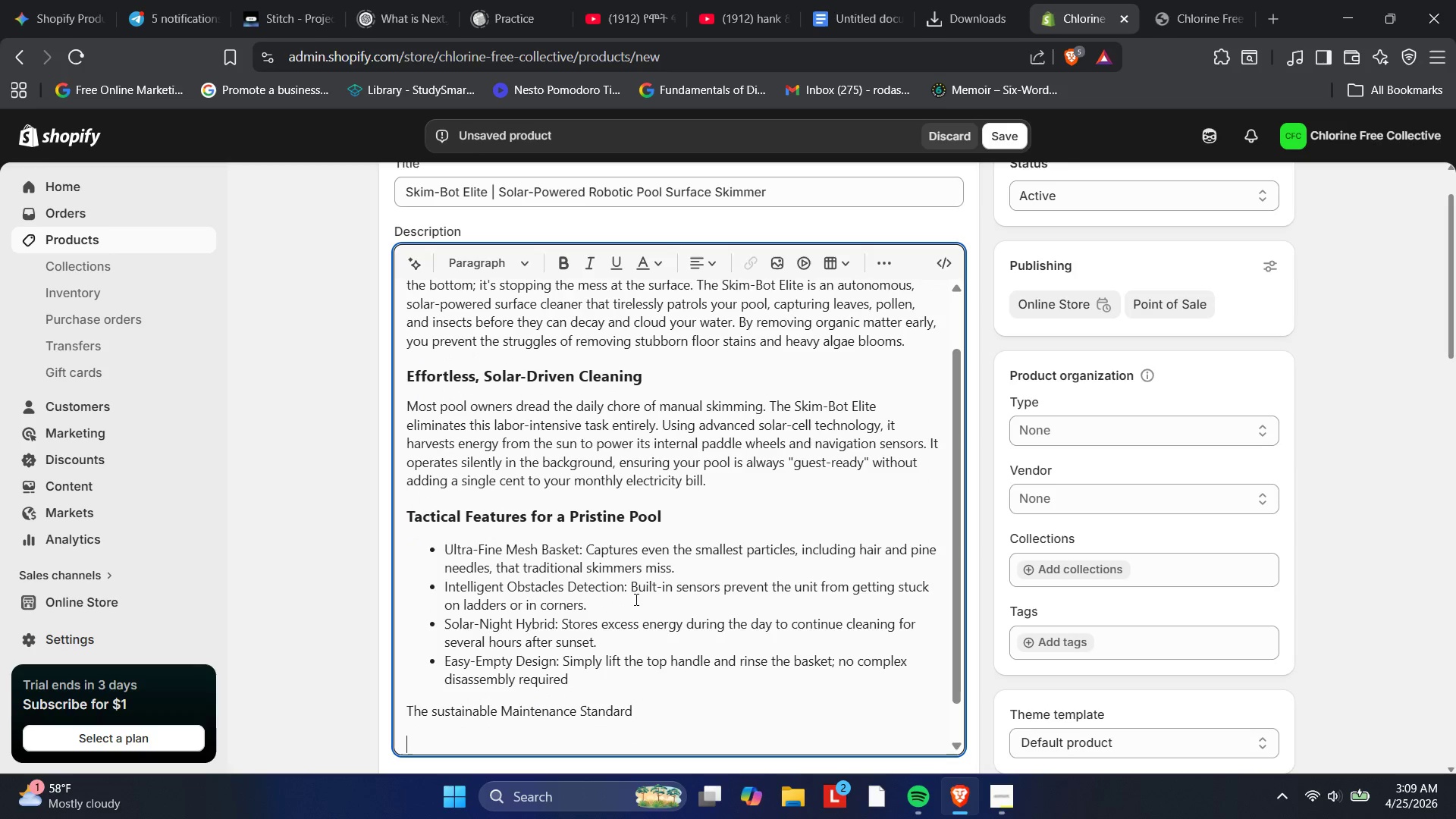 
left_click([436, 715])
 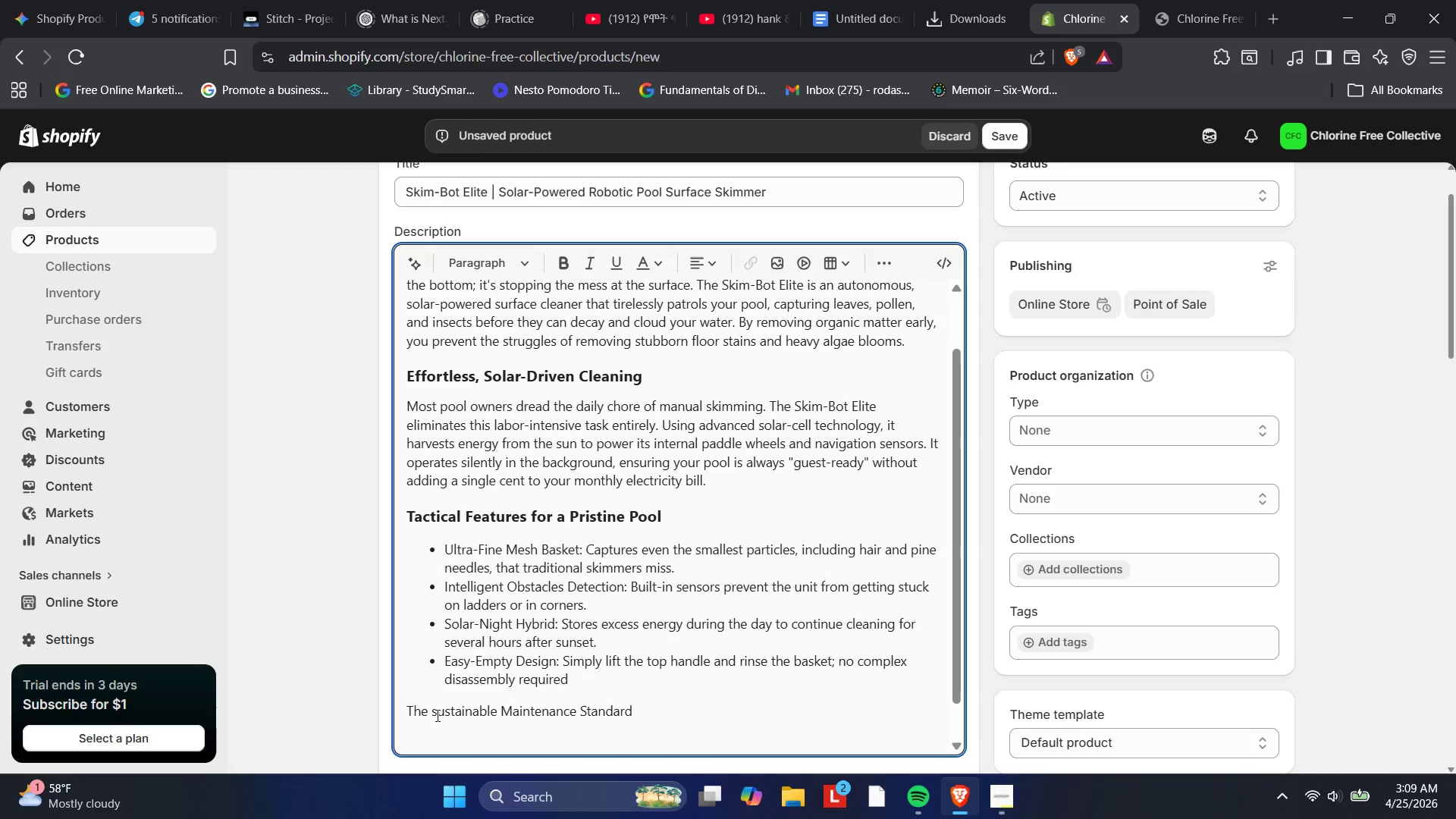 
key(Backspace)
 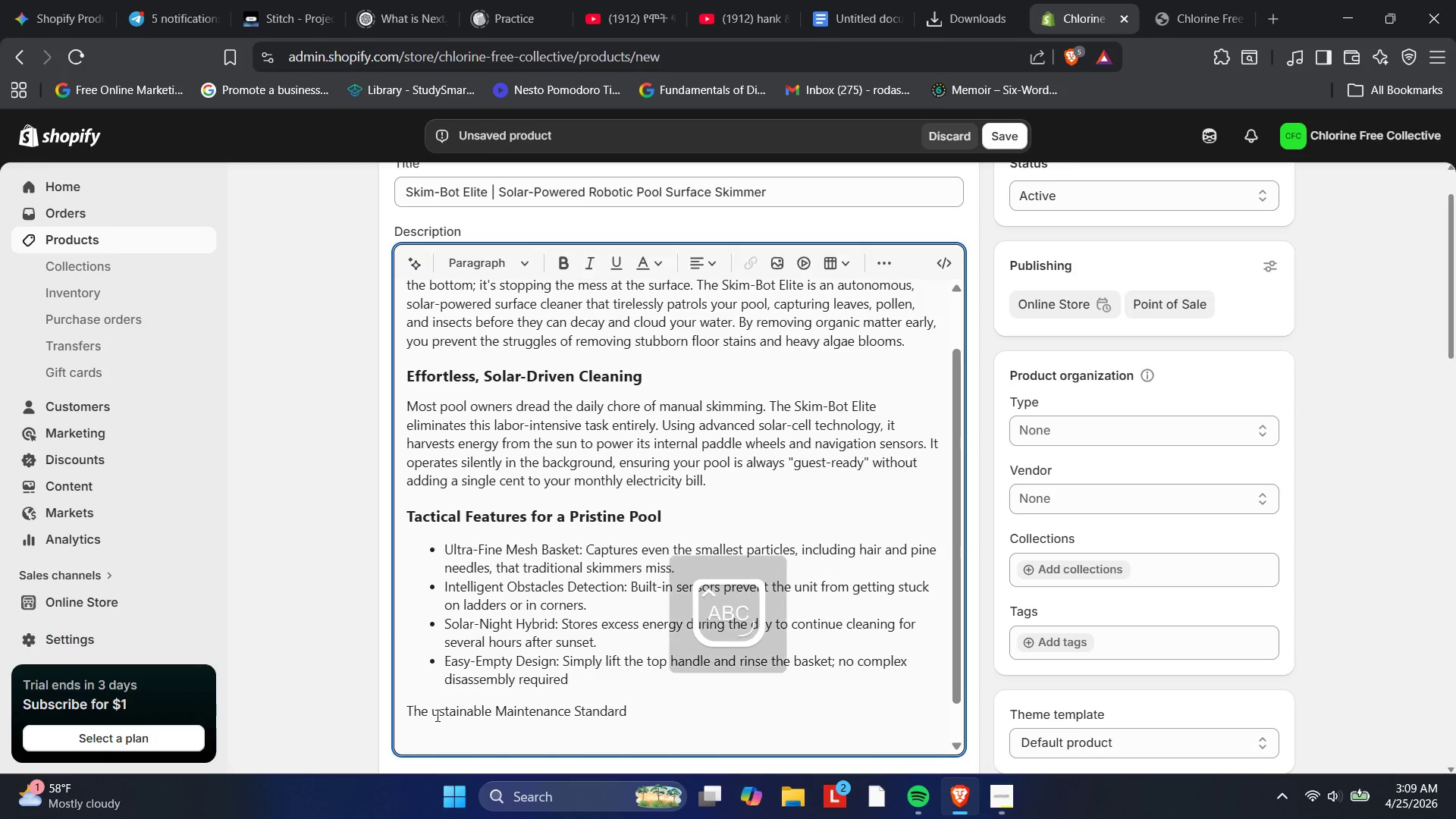 
key(CapsLock)
 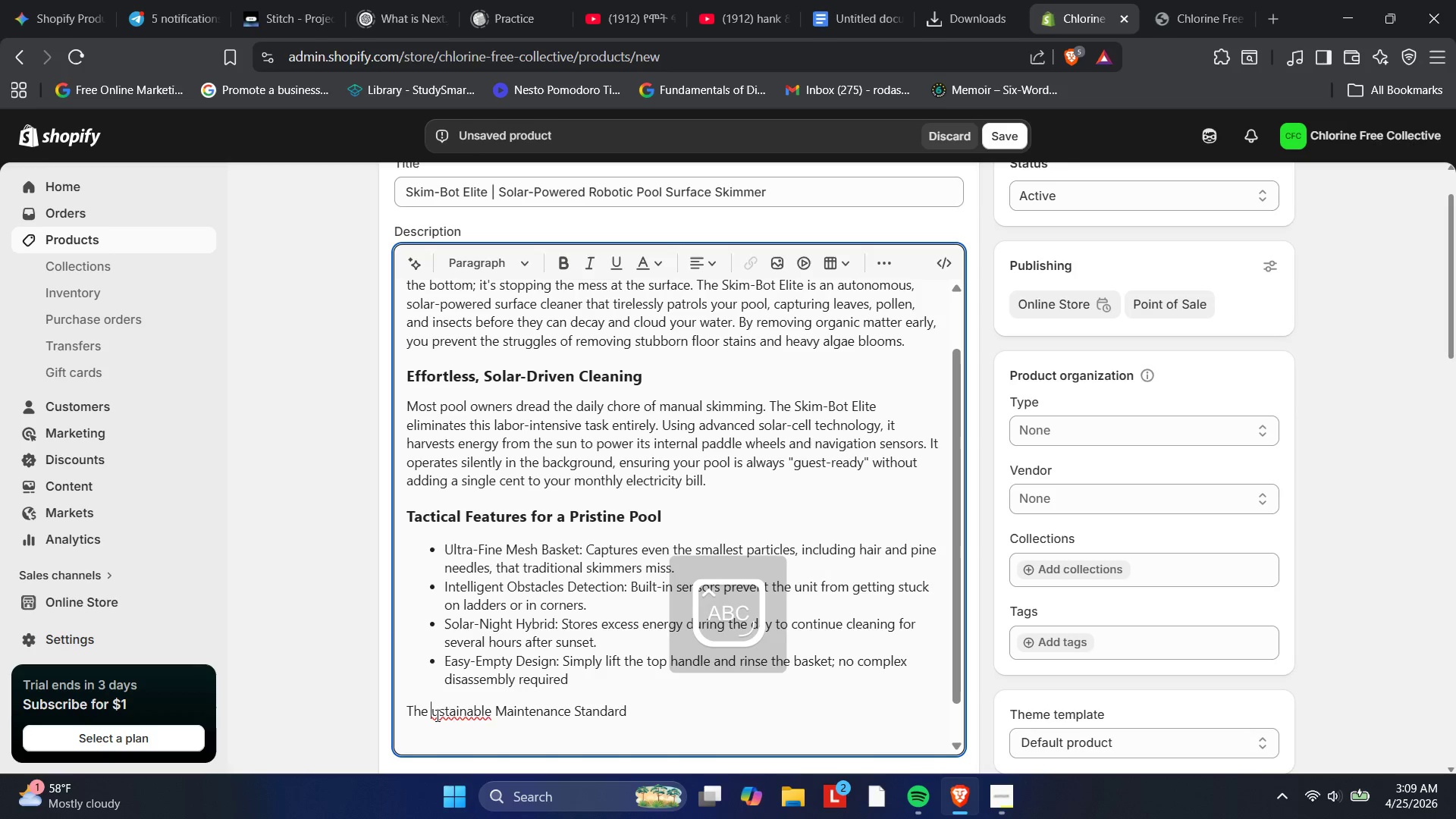 
key(S)
 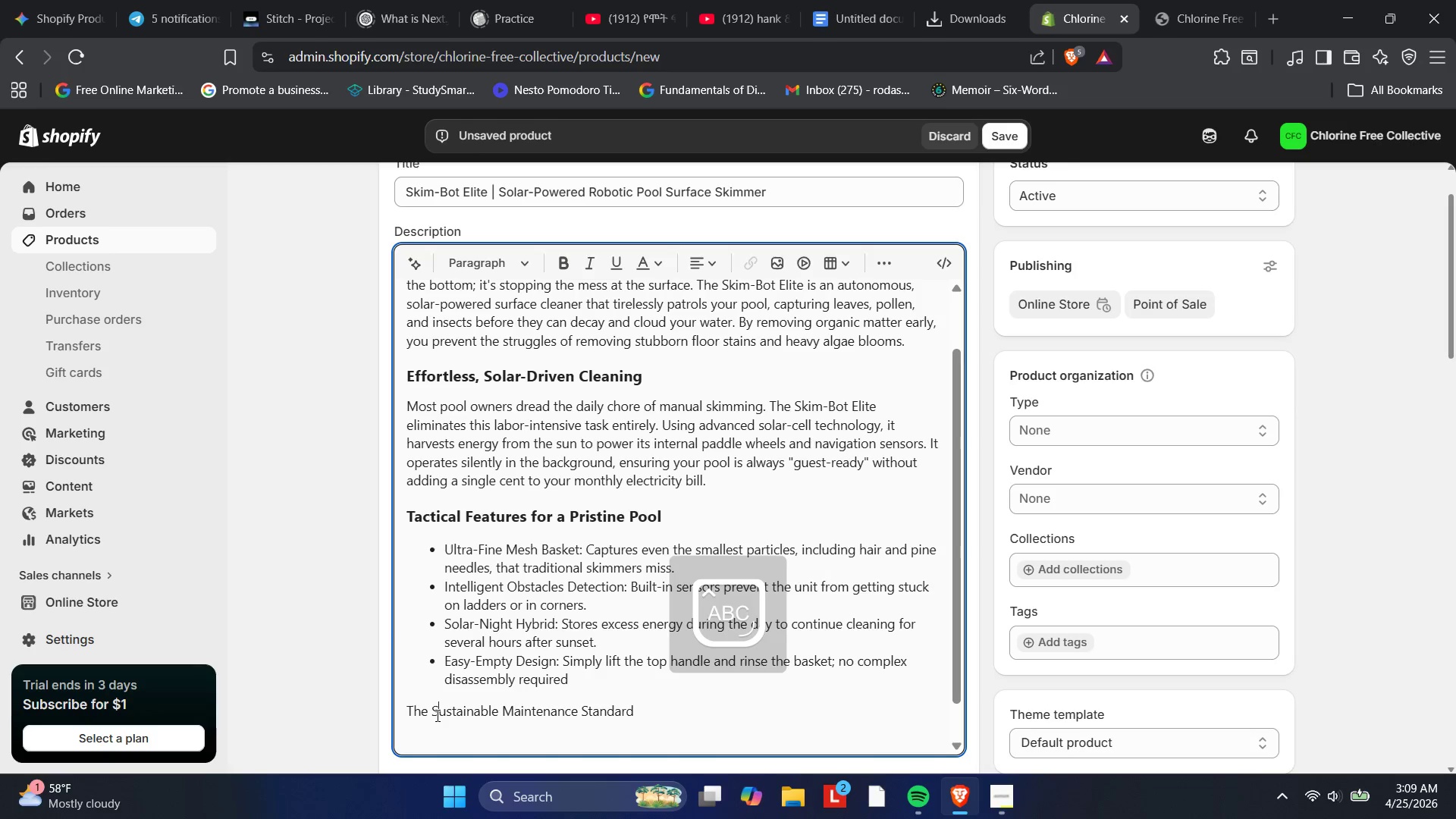 
key(CapsLock)
 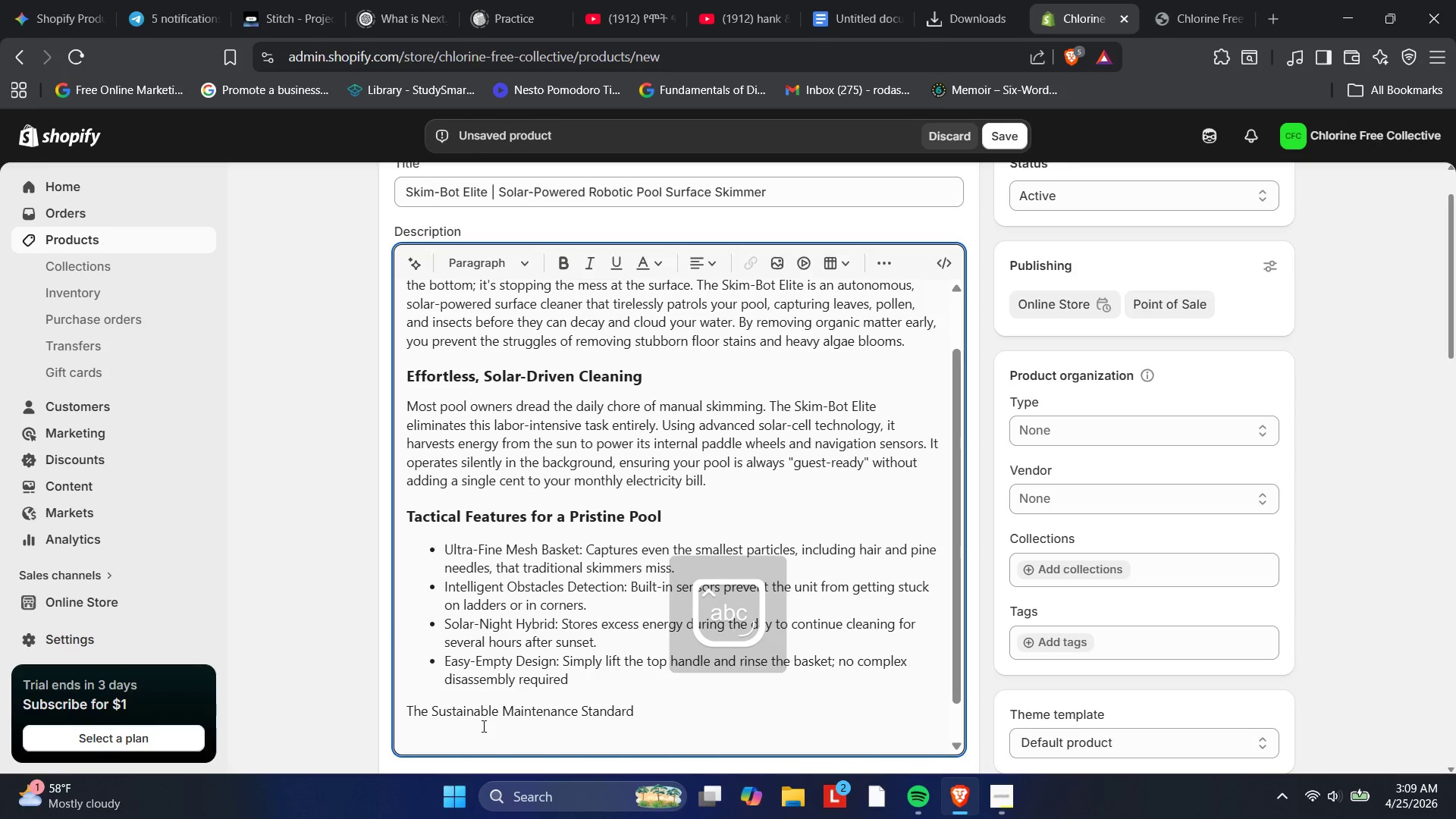 
left_click([482, 726])
 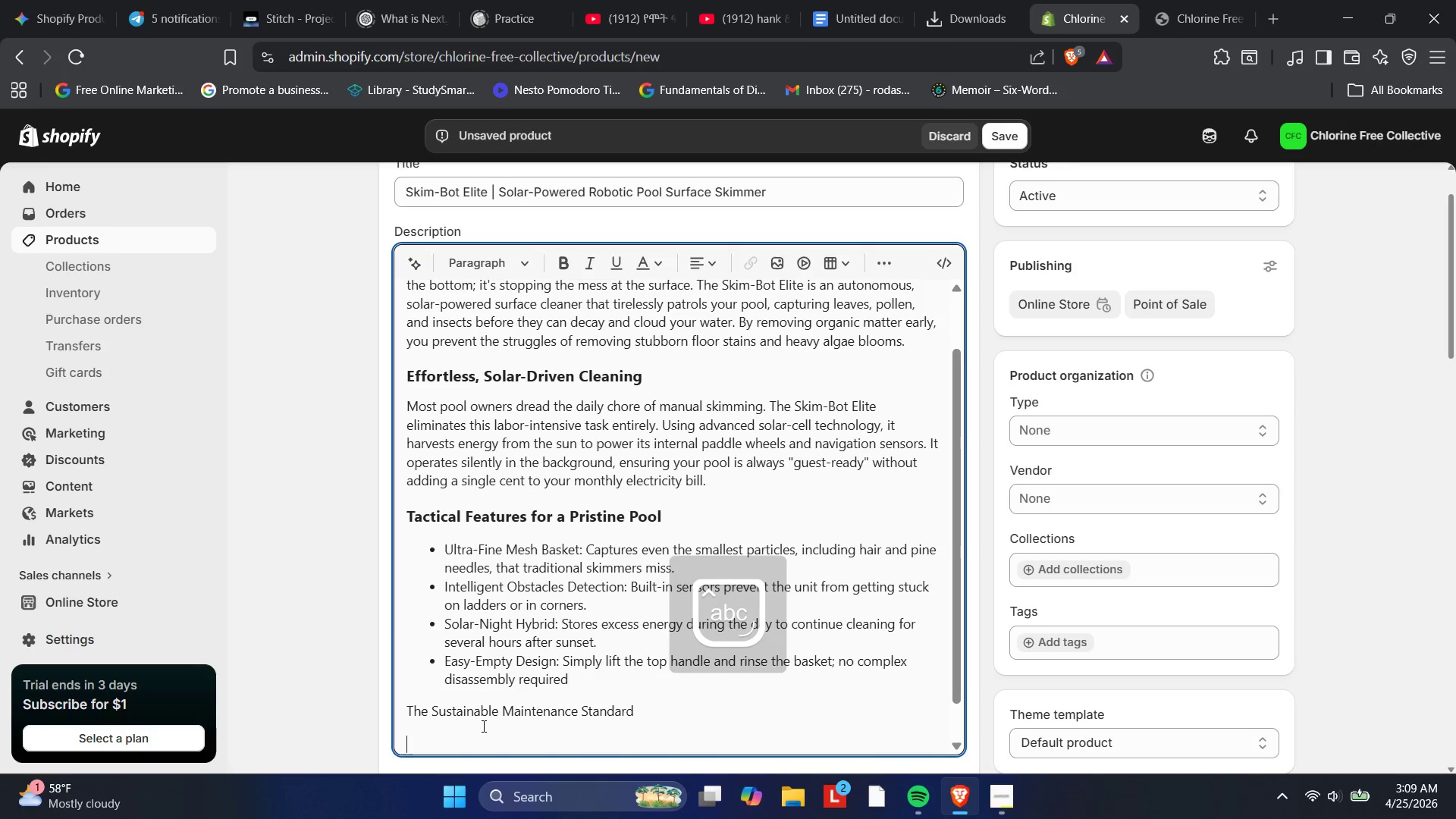 
type(As part of the )
key(Backspace)
key(Backspace)
key(Backspace)
type(n)
key(Backspace)
type(an eco-conc)
key(Backspace)
type(scioud)
key(Backspace)
type(s pool care routine, the Skim-Bo )
key(Backspace)
type(t Elitw is indispensable )
 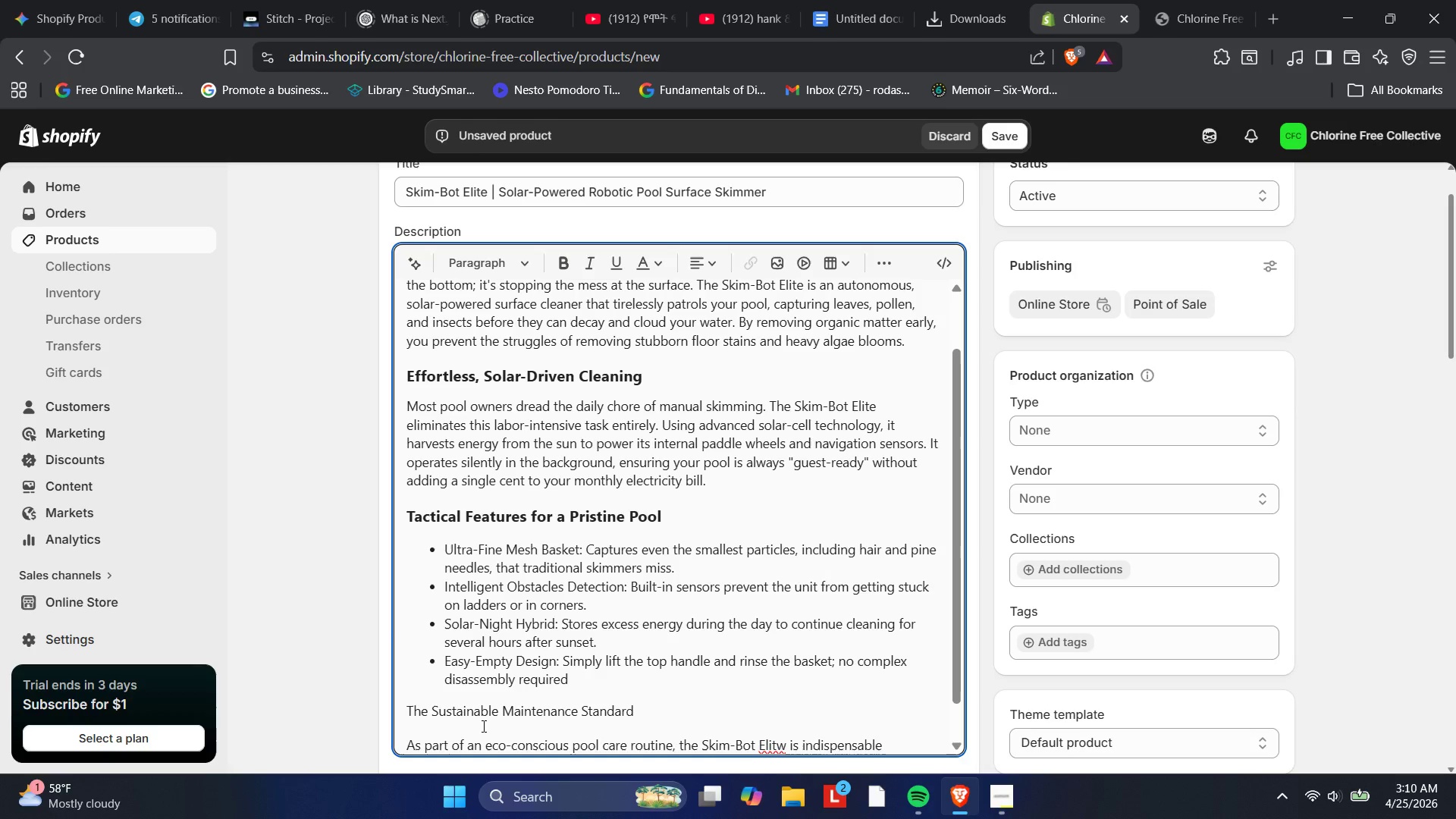 
left_click([783, 736])
 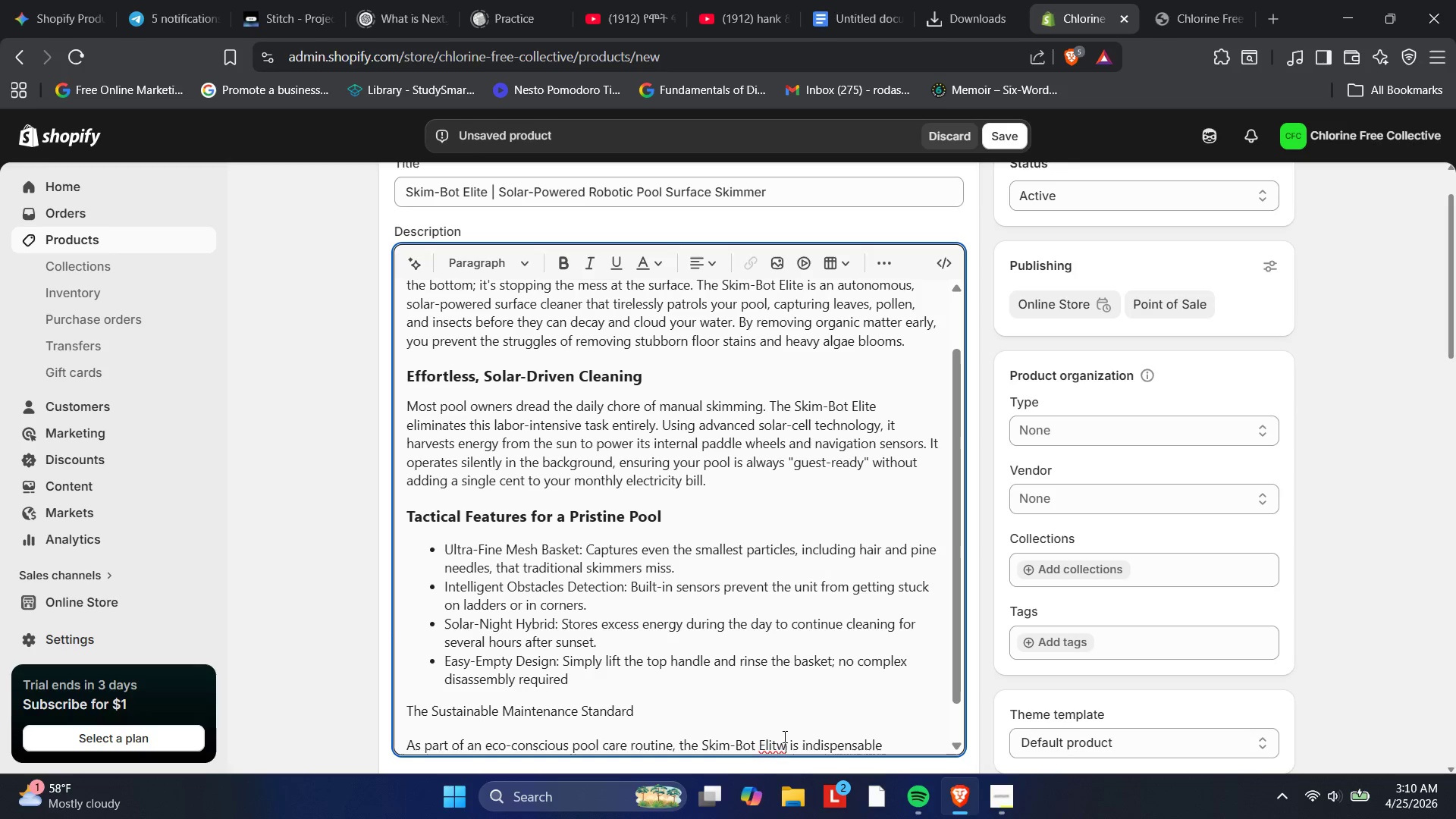 
key(Backspace)
 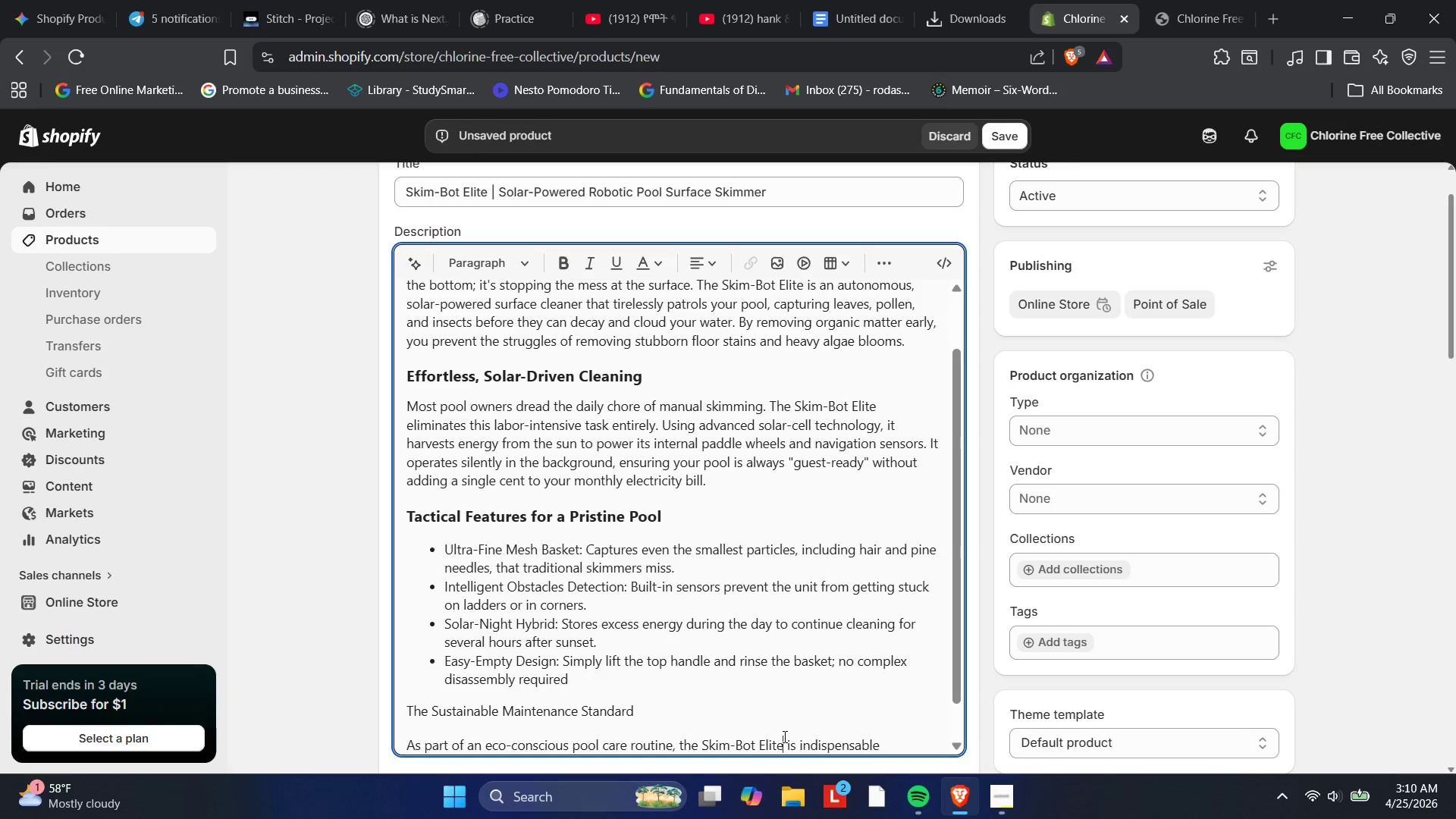 
key(E)
 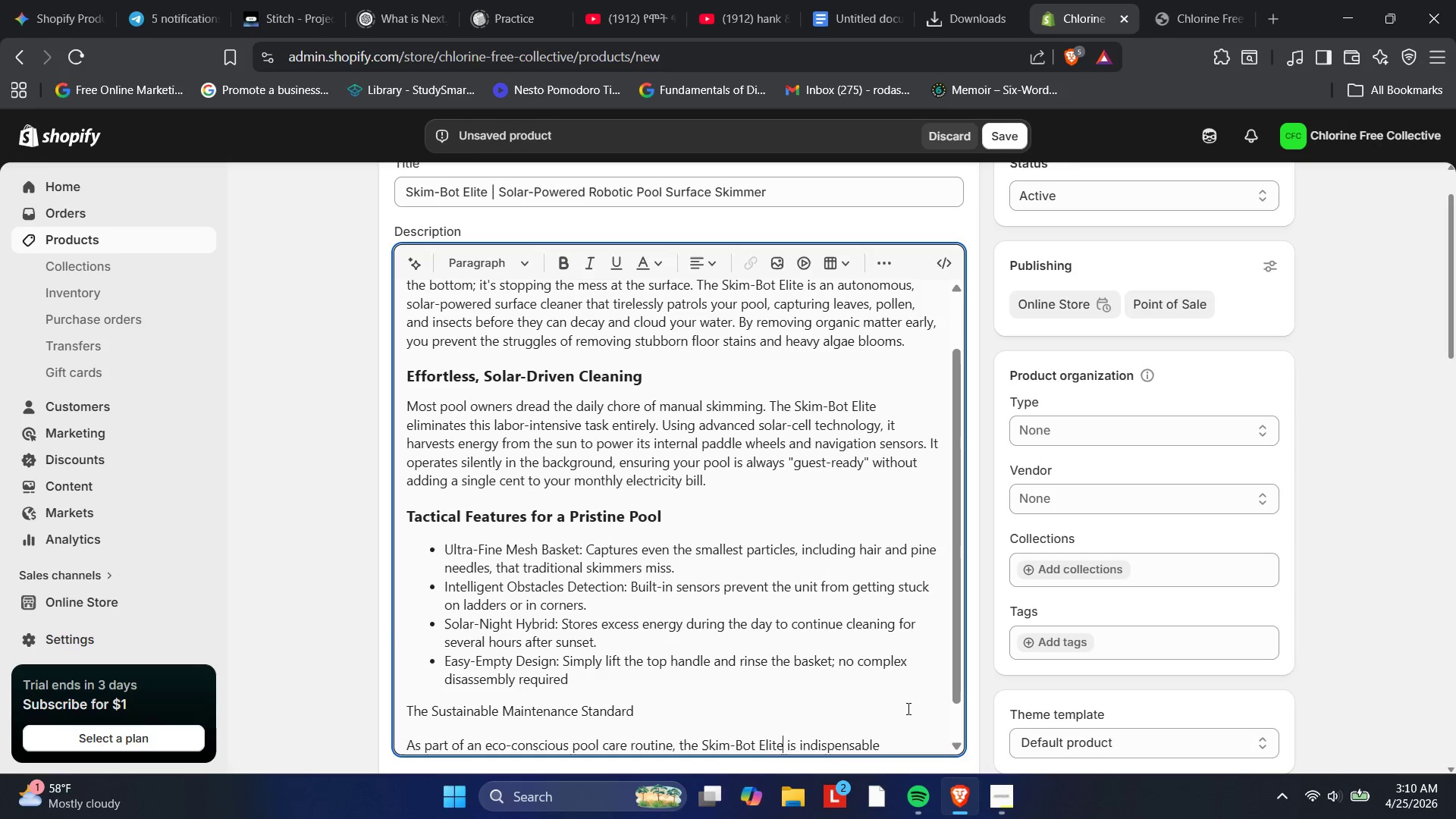 
left_click([906, 748])
 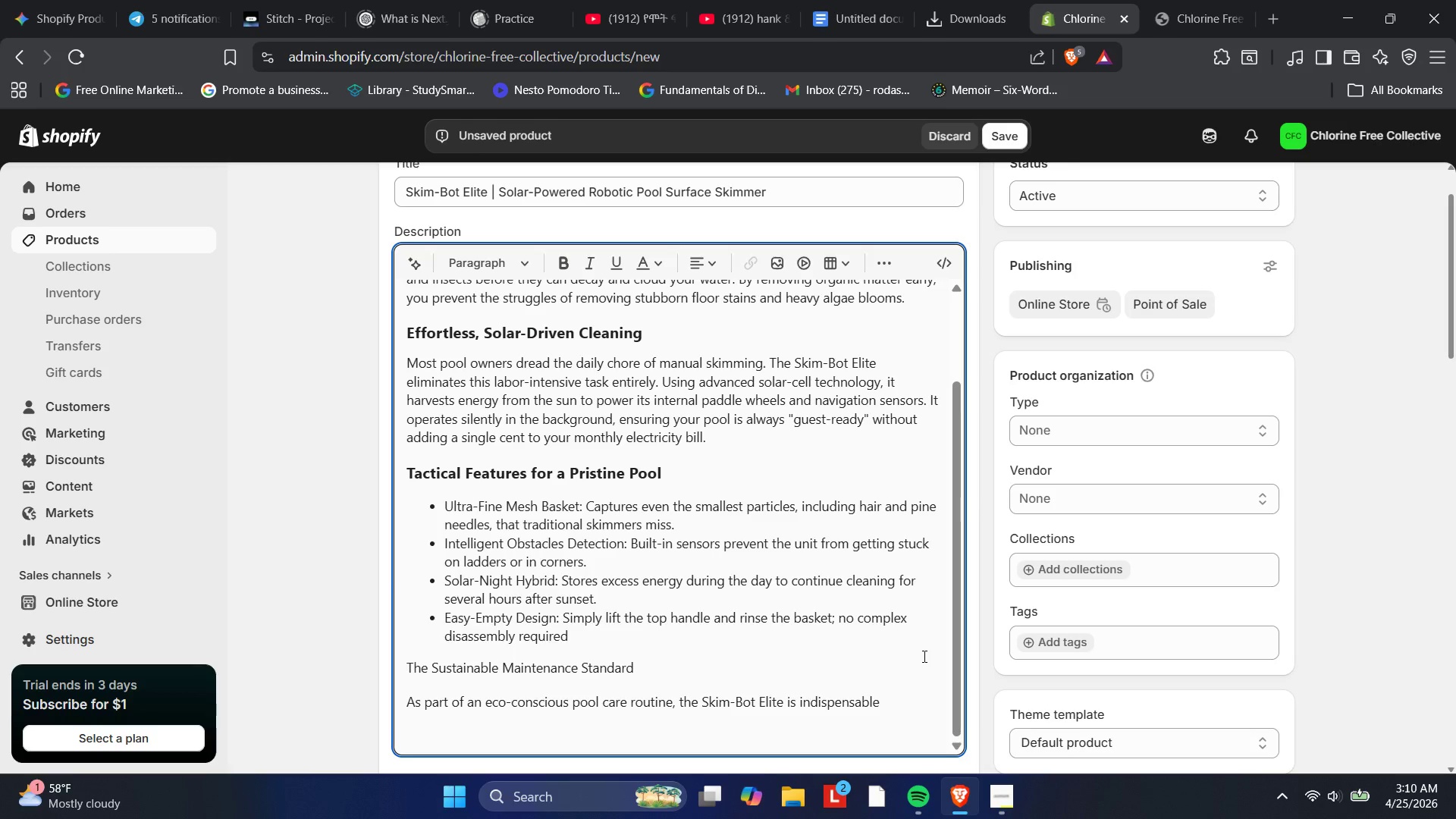 
key(Backspace)
type(. By keeo)
key(Backspace)
type(ping the surface clear, it reduces the workload on your main filteration system,)
 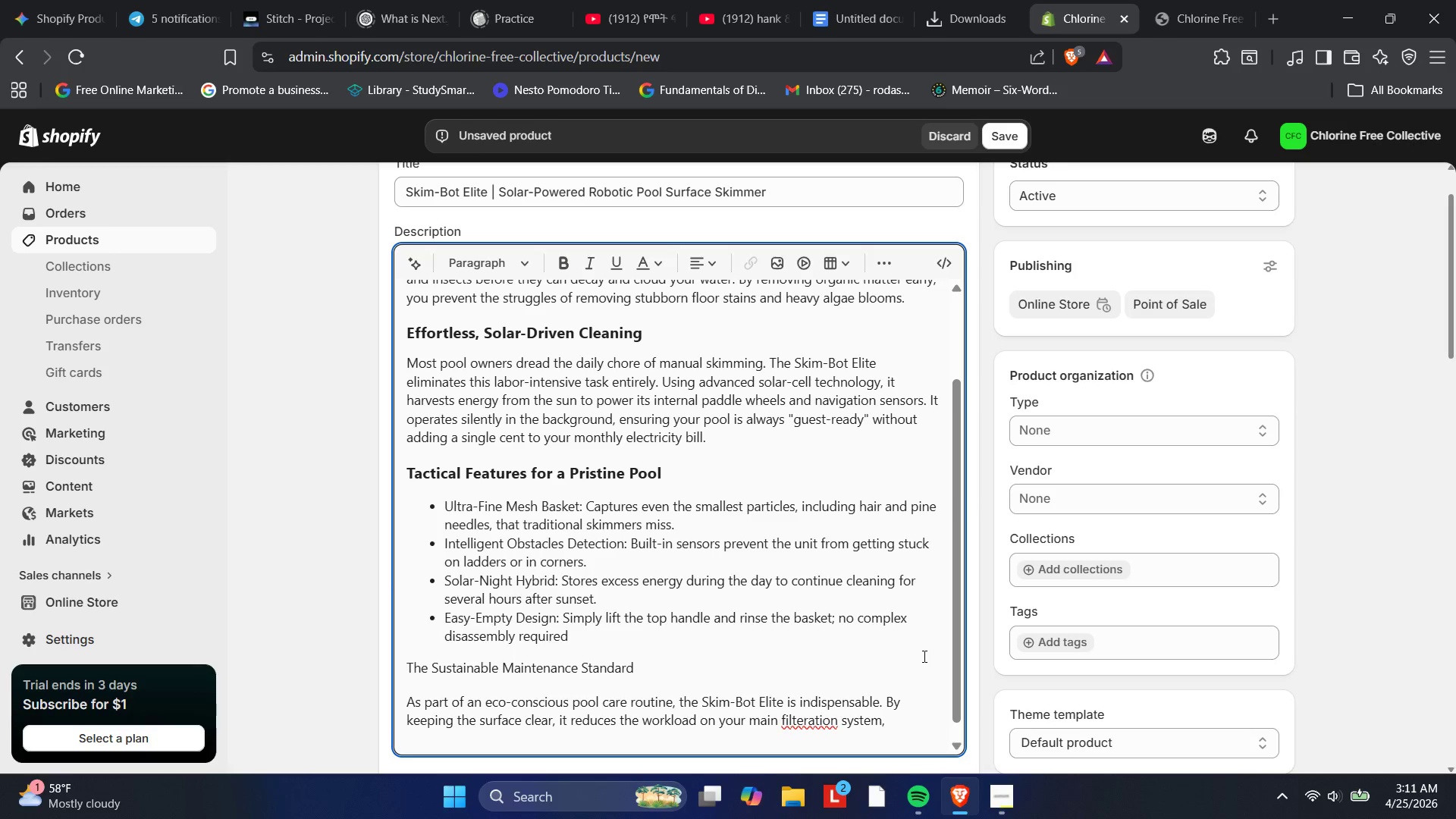 
wait(5.03)
 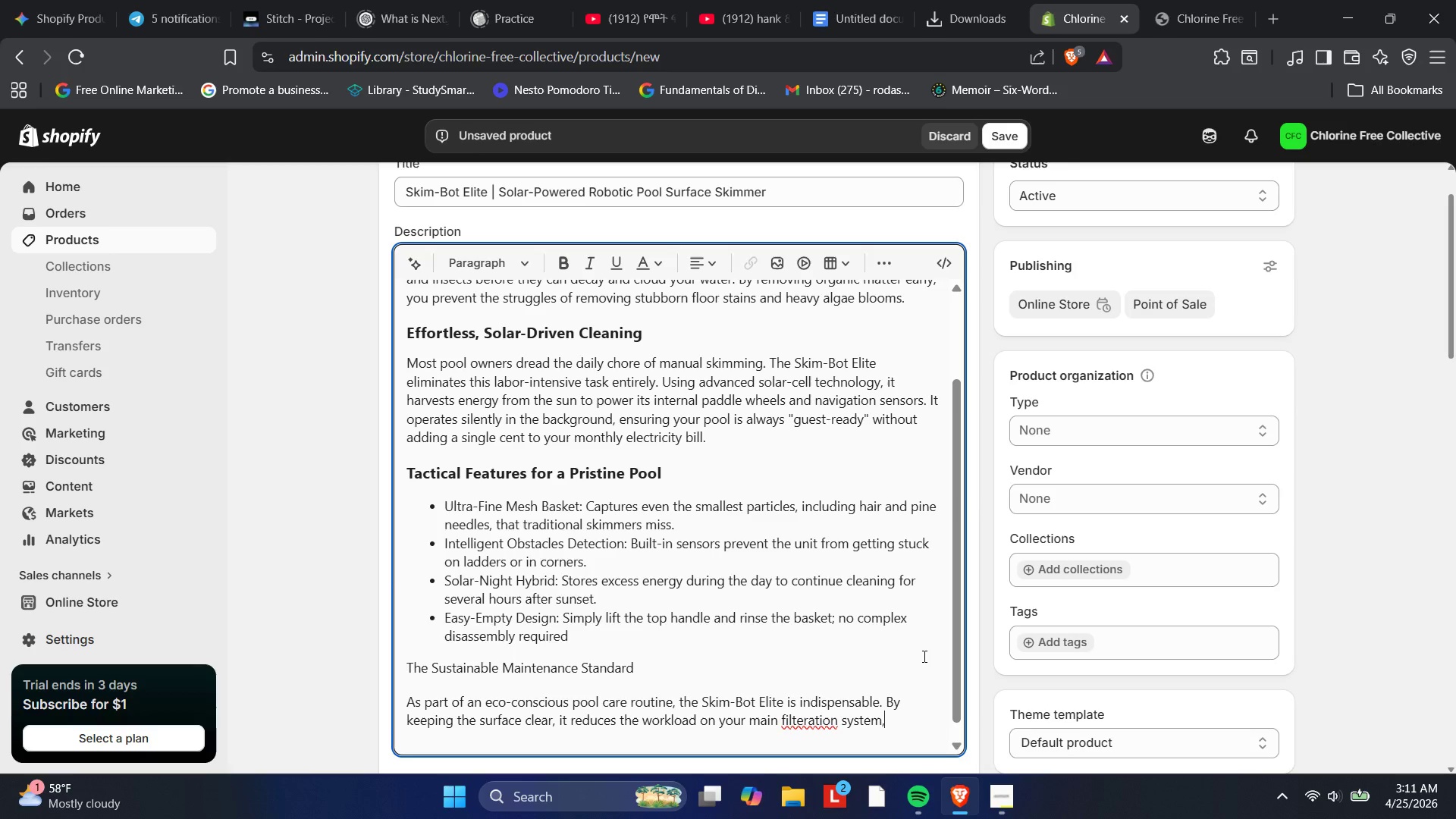 
type( extending the life of yout)
key(Backspace)
type(r pump and further loew)
key(Backspace)
key(Backspace)
type(wi)
key(Backspace)
type(ering your chemical needs. I t)
key(Backspace)
key(Backspace)
type(t is a cokm)
key(Backspace)
key(Backspace)
type(mpletl)
key(Backspace)
type(ely carbon-neutral solution )
 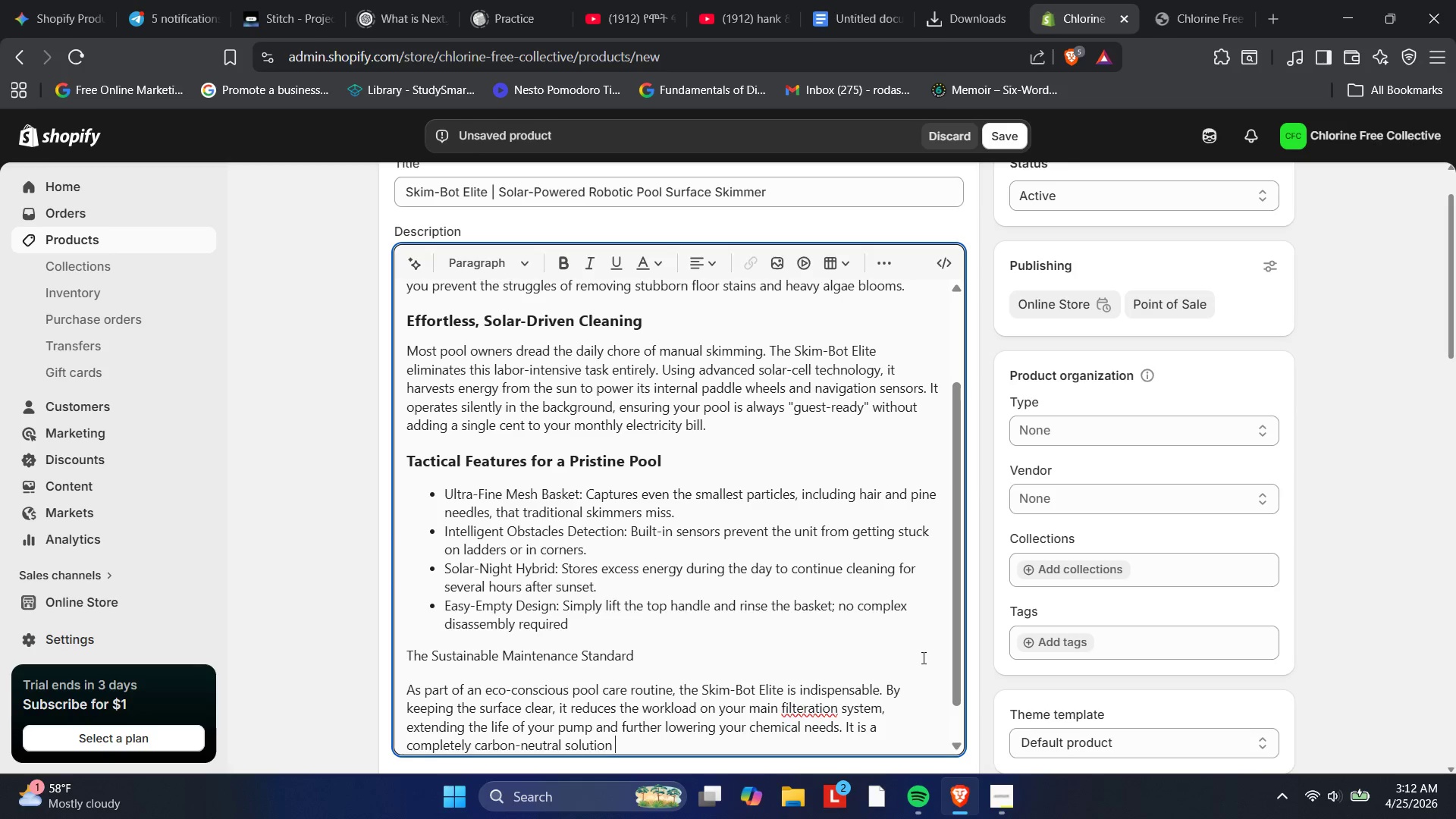 
type(for the homeowner who )
 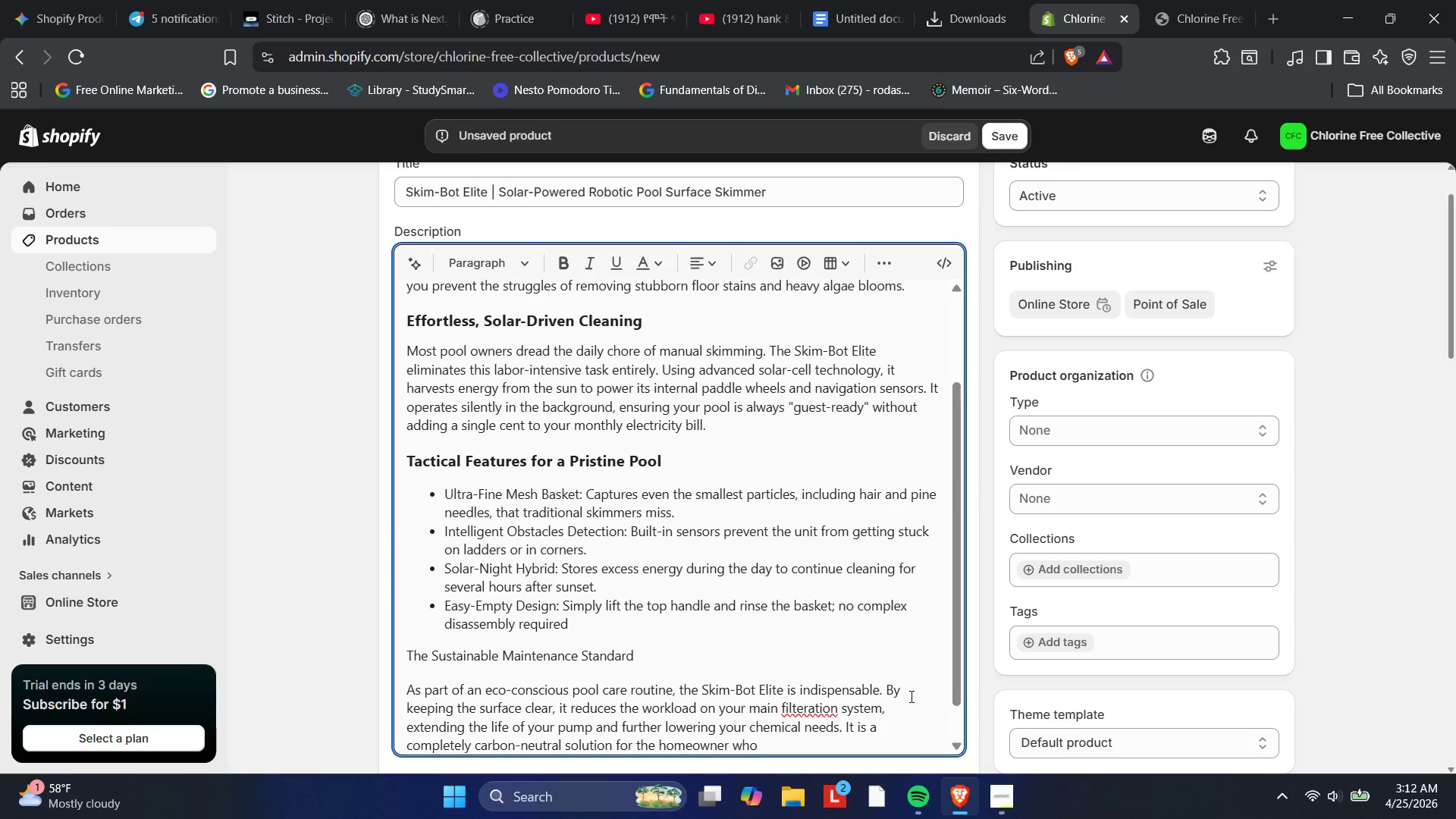 
type(values a r)
key(Backspace)
type(pristine environment )
 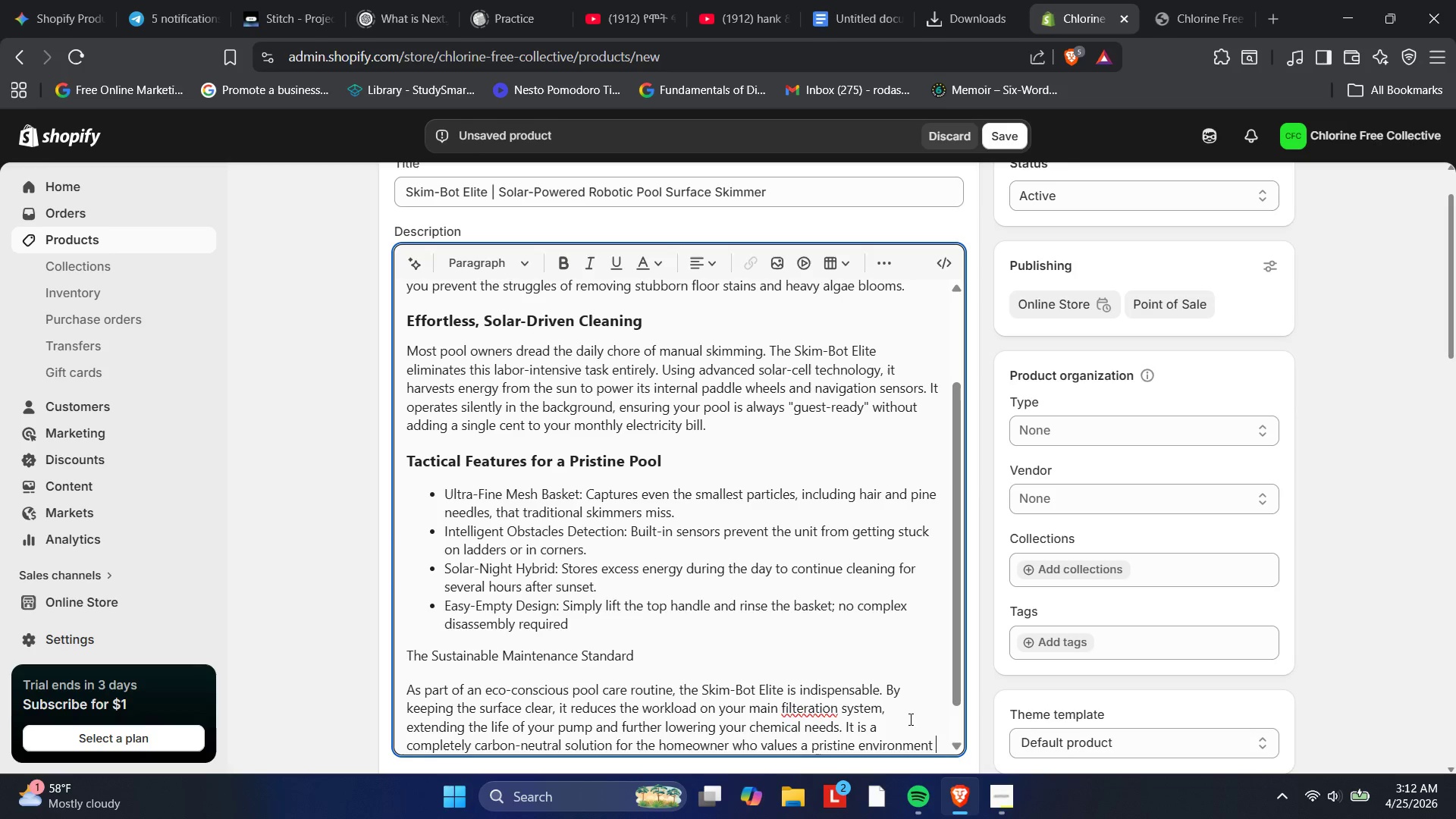 
type(and a sustainabke)
key(Backspace)
key(Backspace)
type(le lifestyle.)
 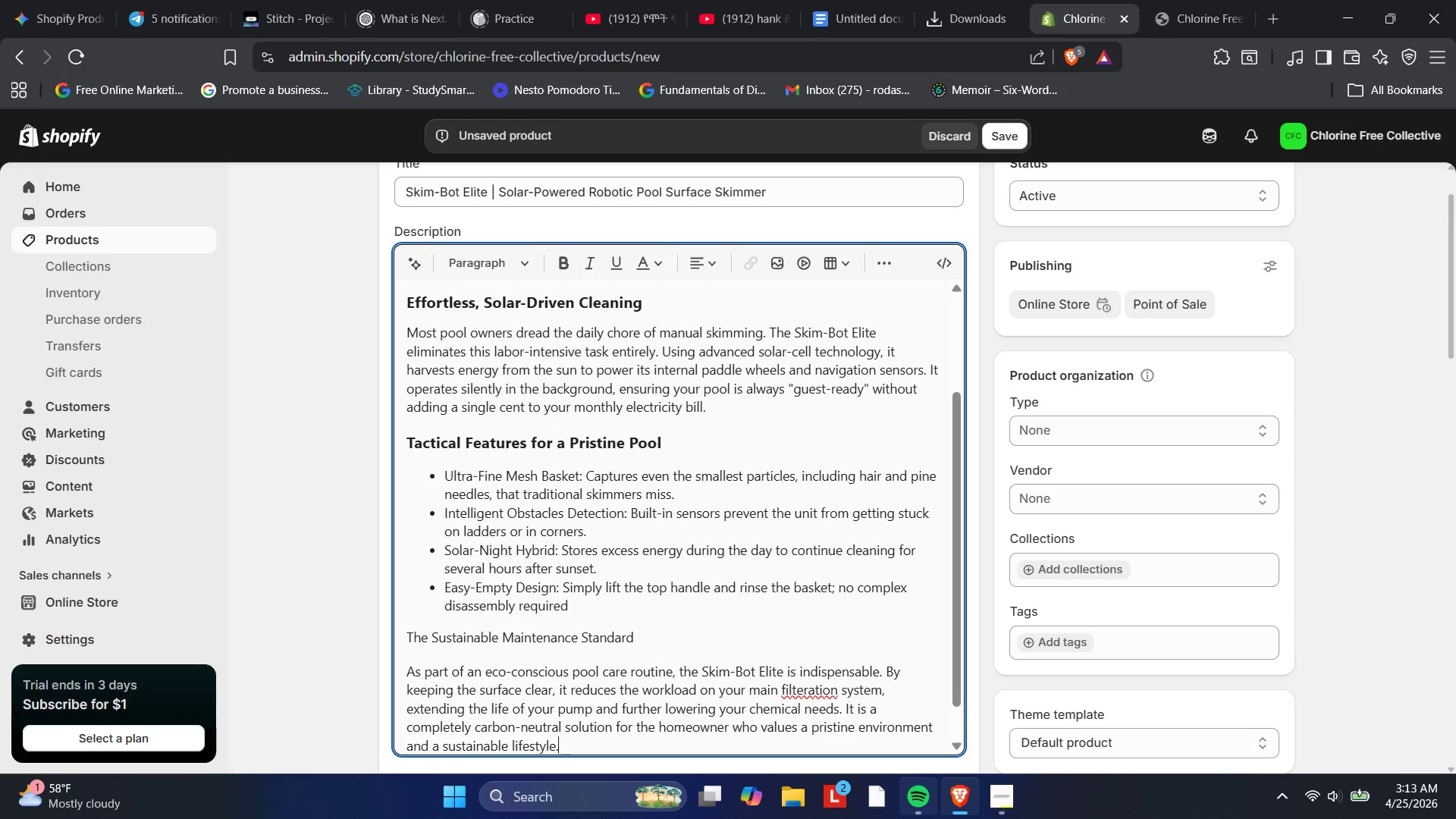 
key(Enter)
 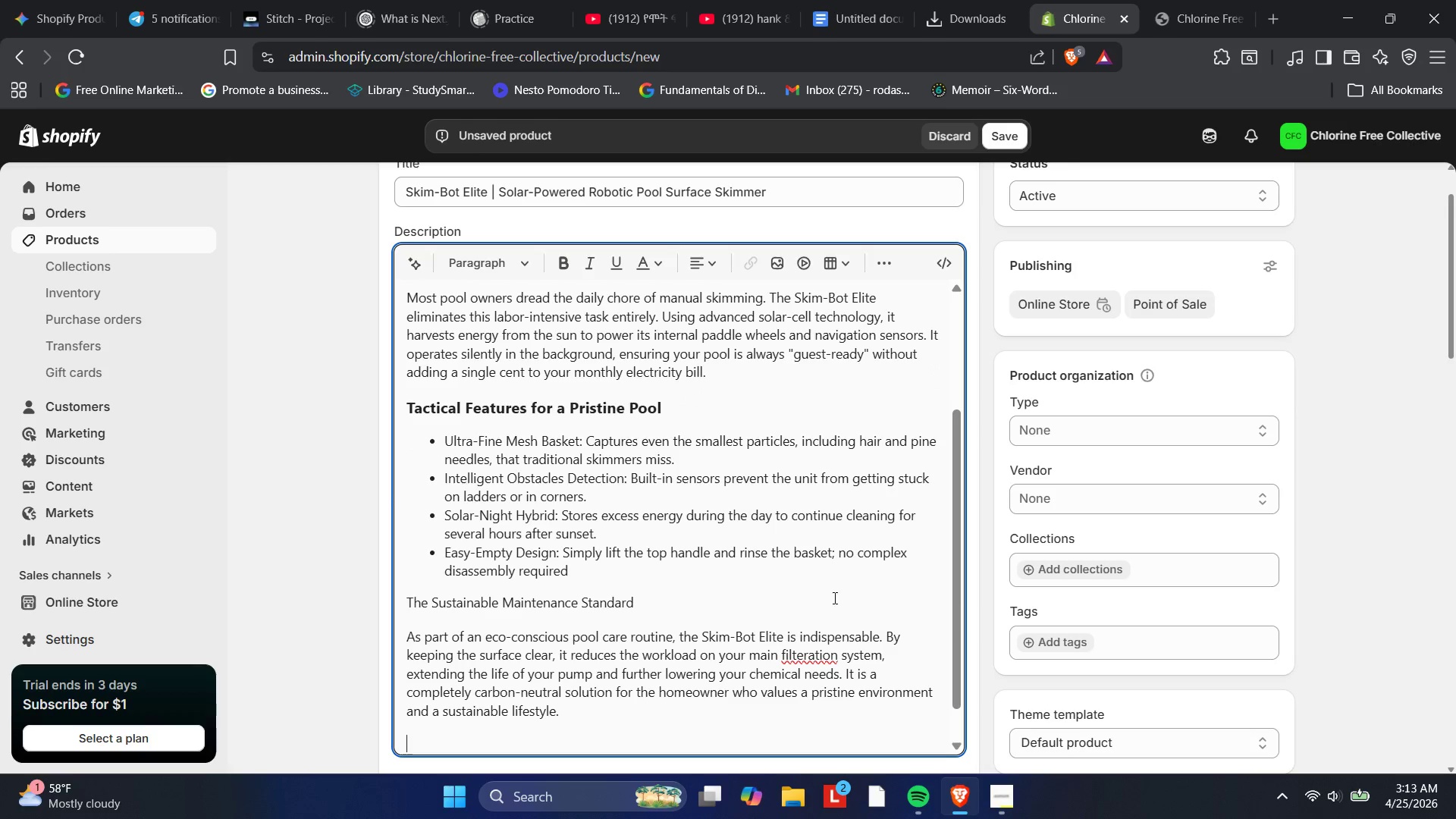 
left_click([816, 664])
 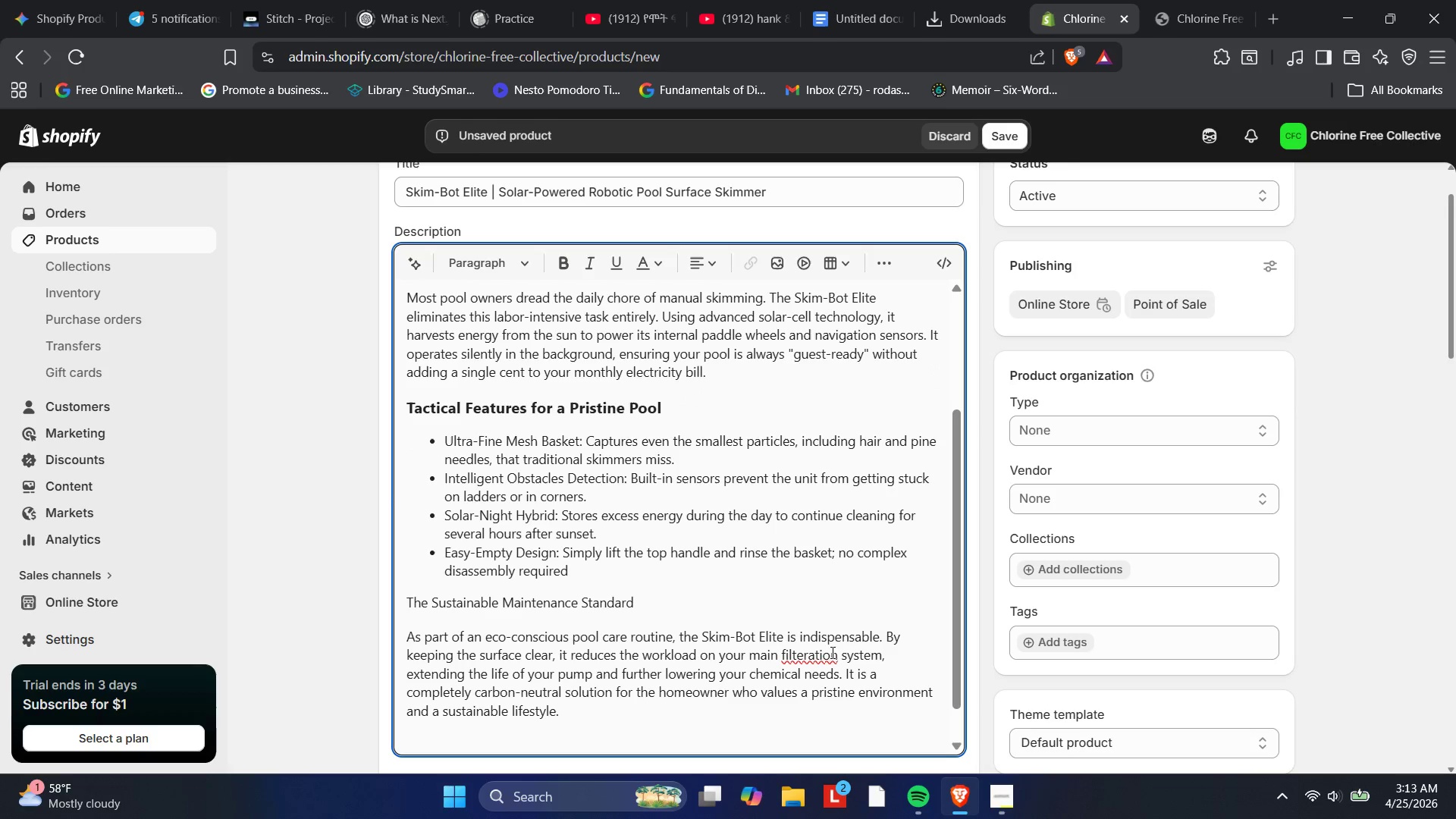 
left_click([819, 654])
 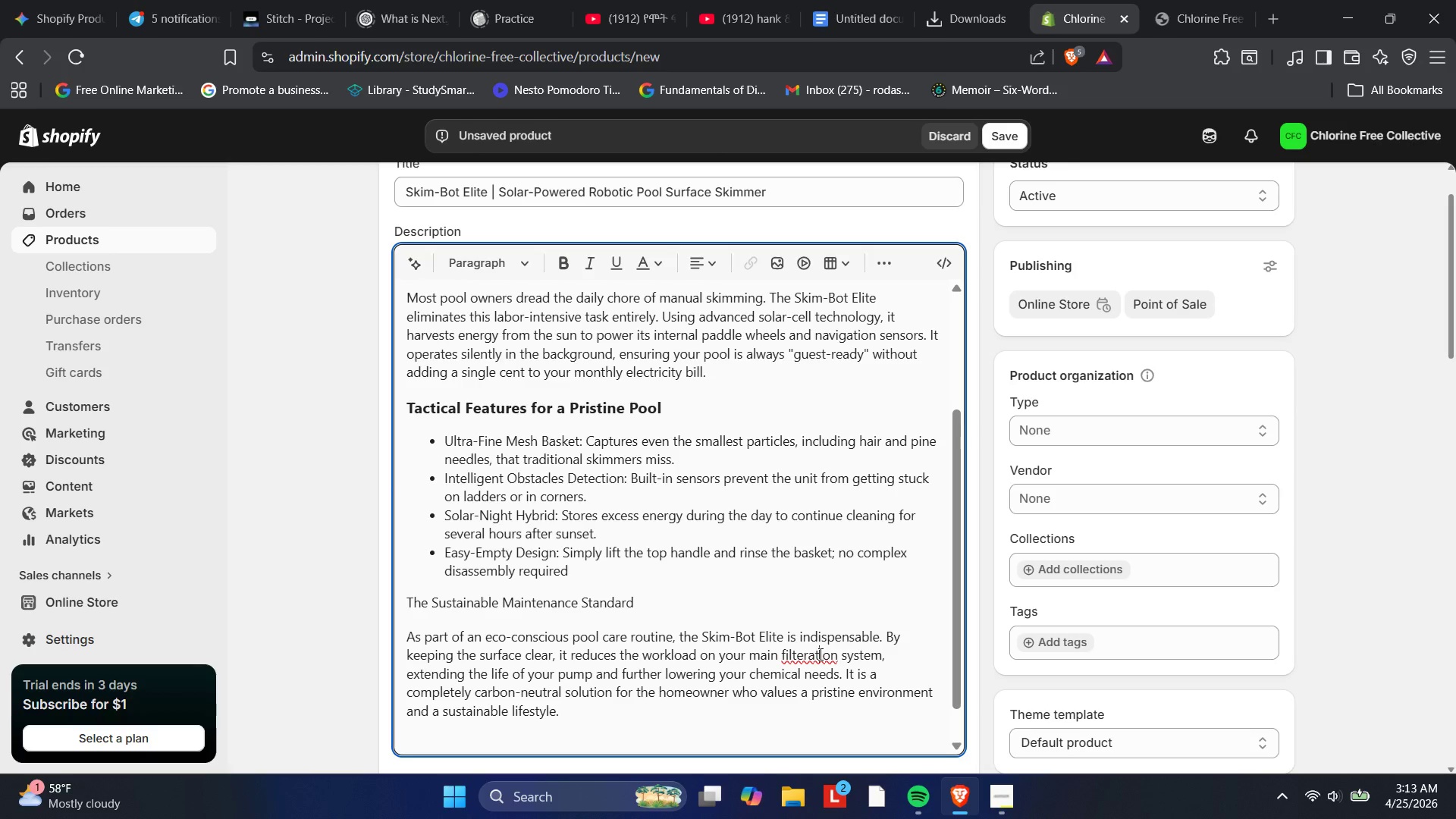 
left_click([801, 656])
 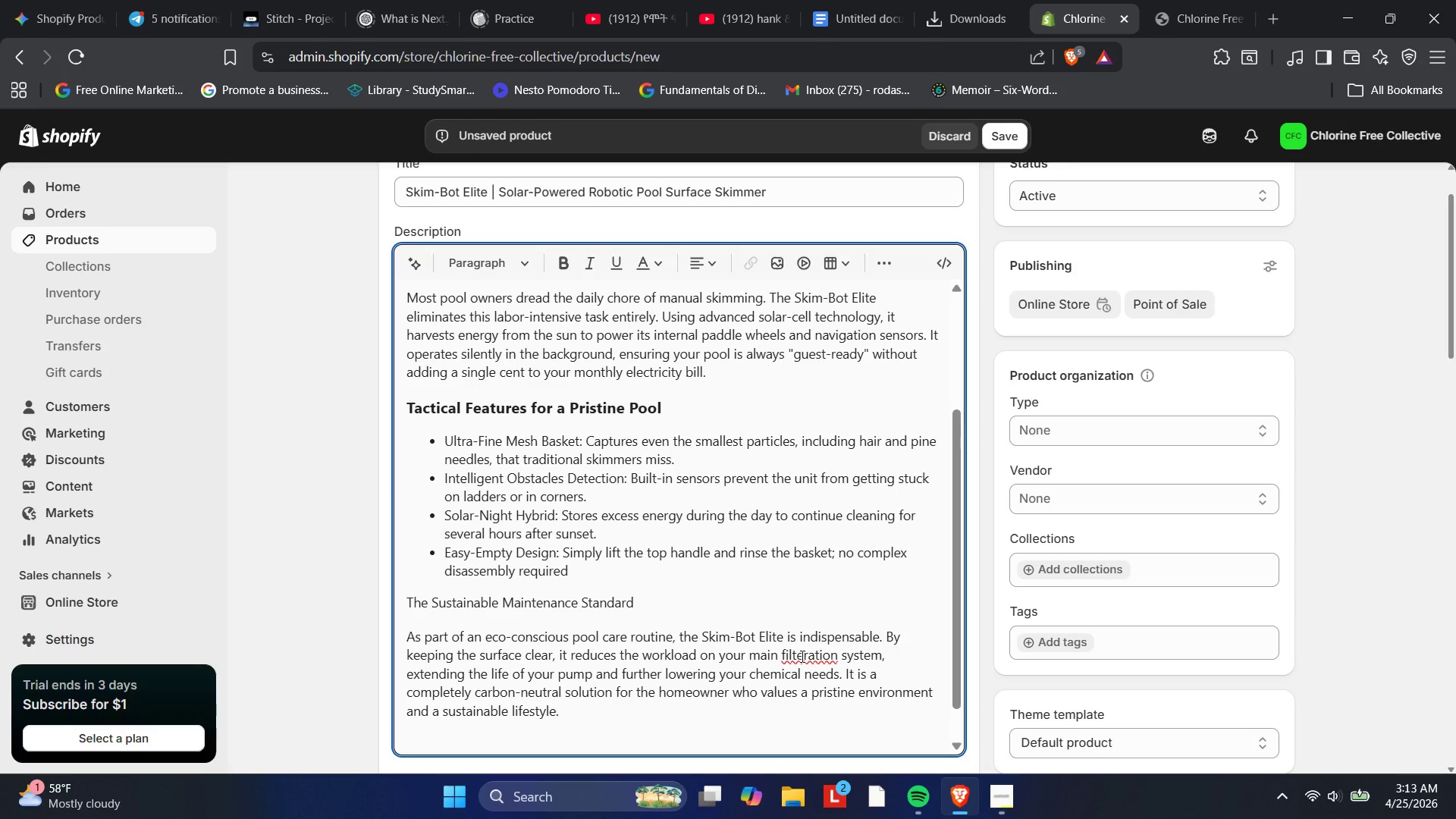 
key(Backspace)
 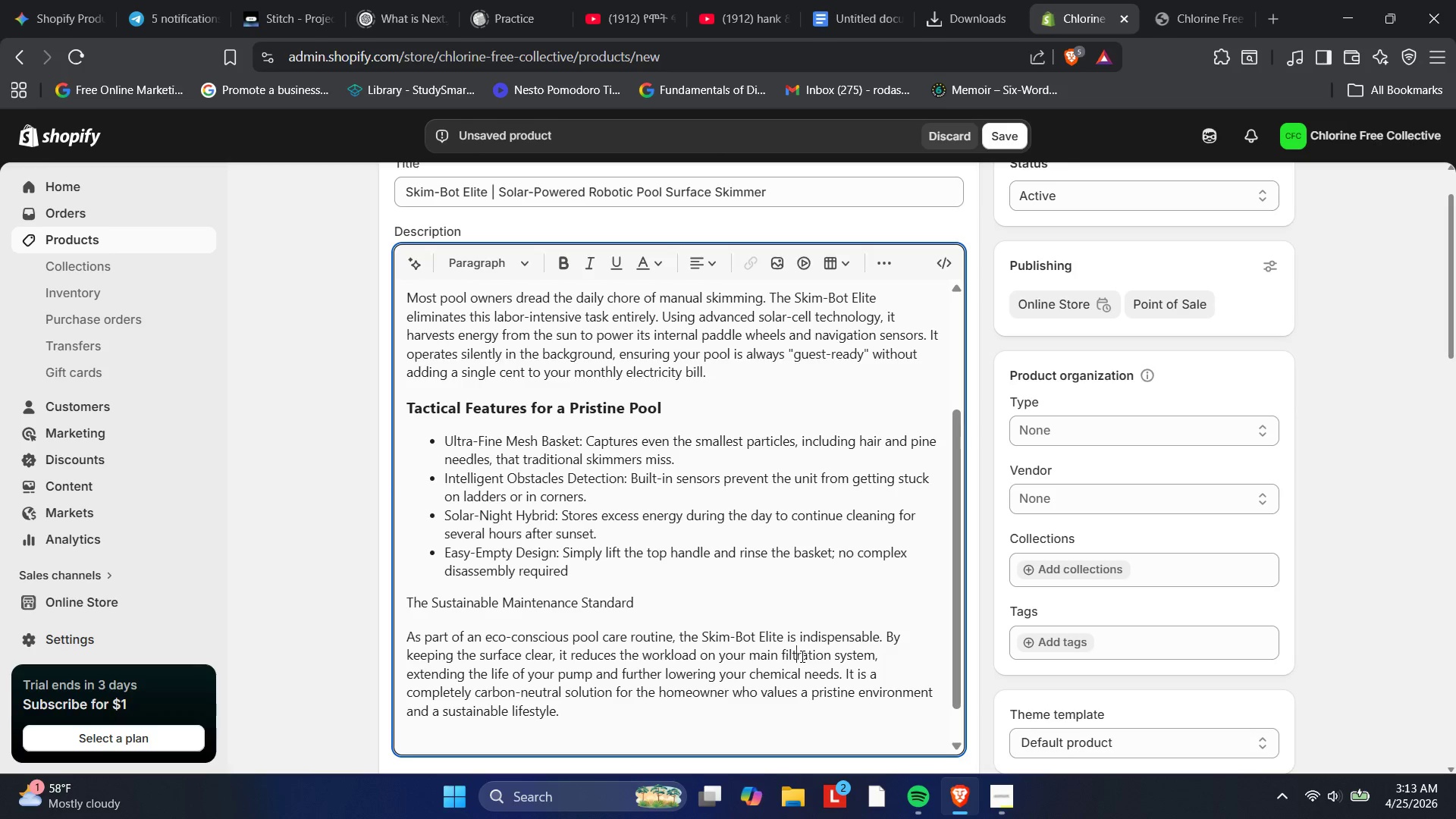 
scroll: coordinate [801, 656], scroll_direction: down, amount: 2.0
 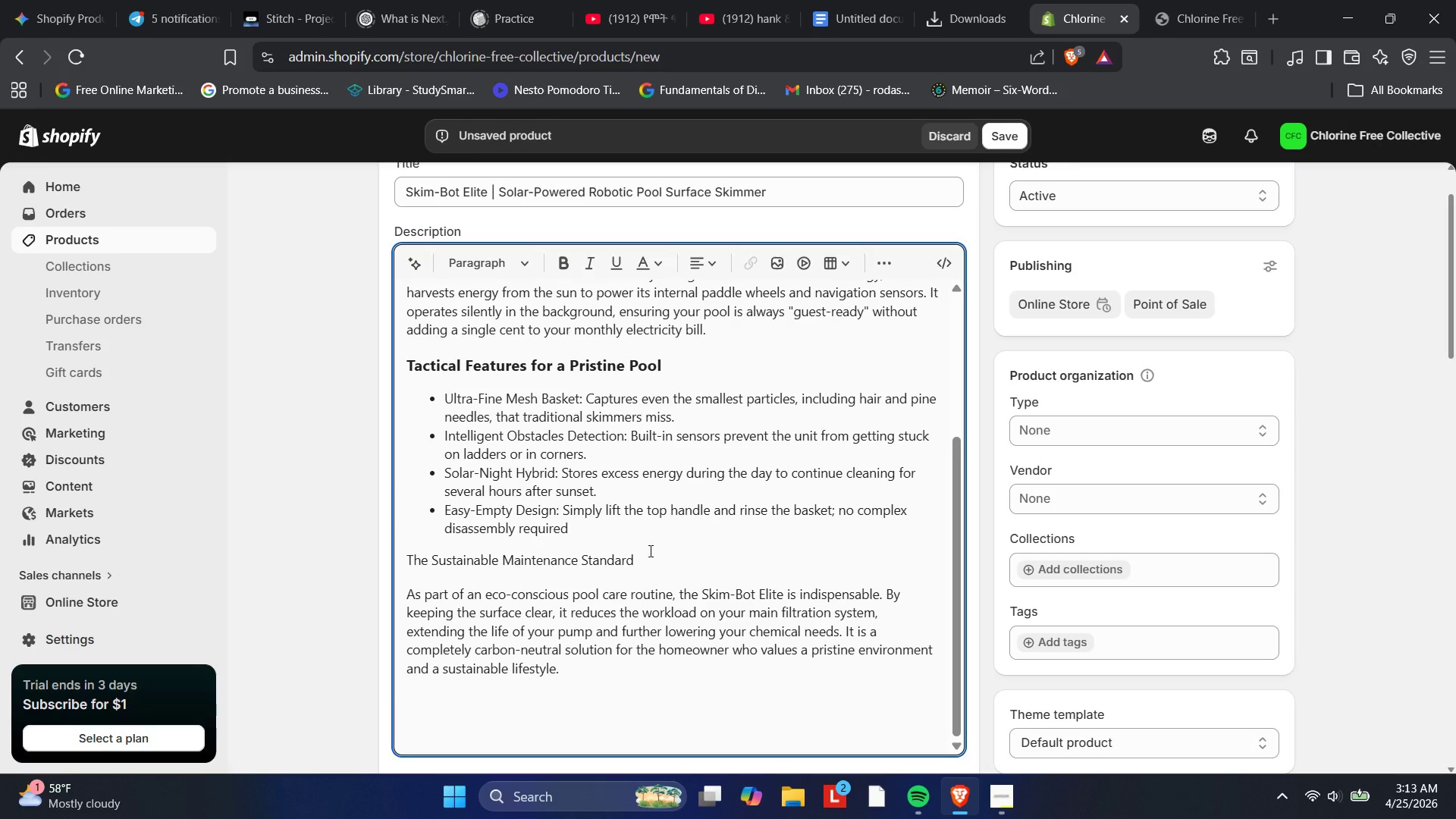 
left_click_drag(start_coordinate=[646, 556], to_coordinate=[405, 569])
 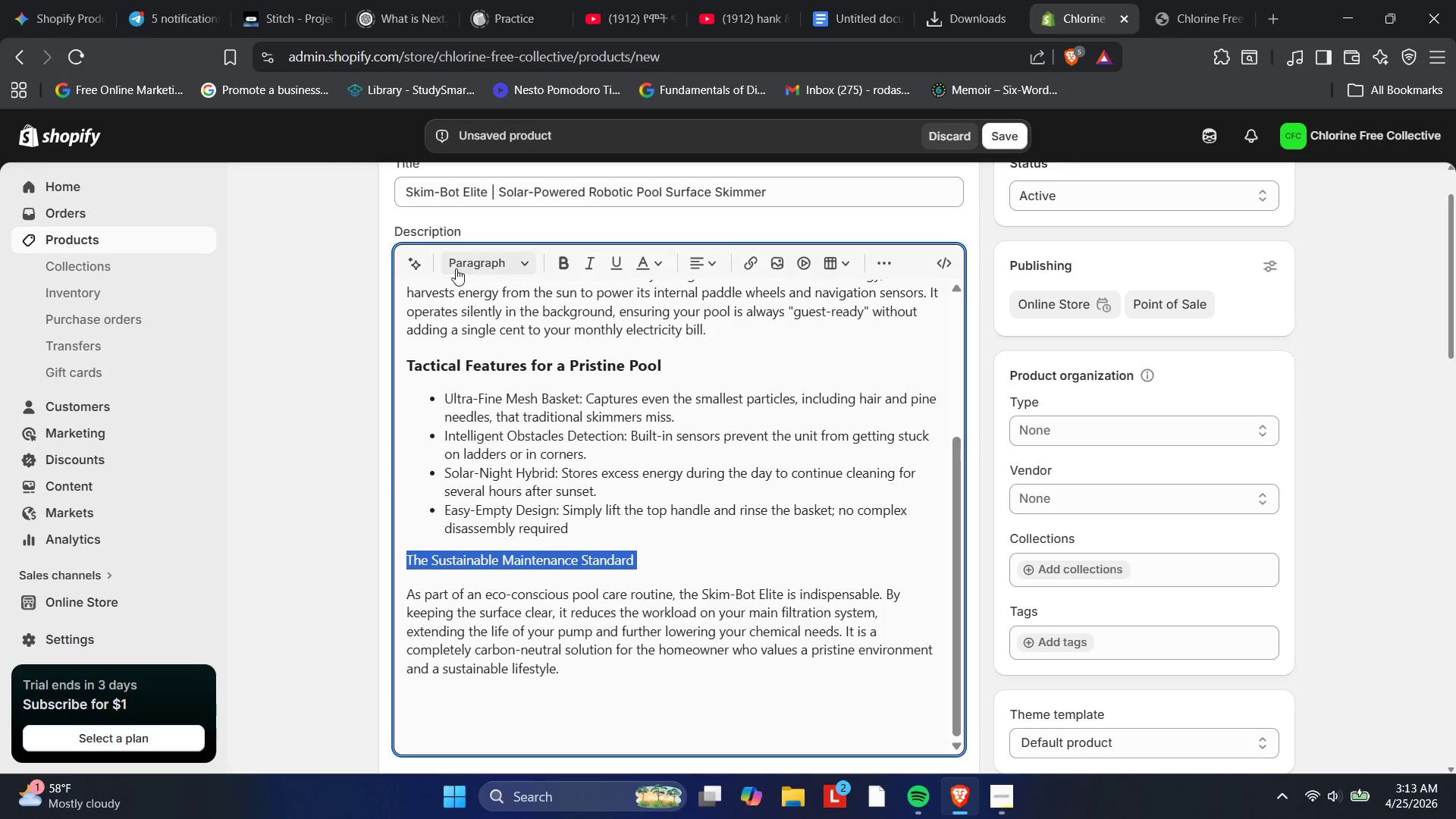 
left_click([457, 259])
 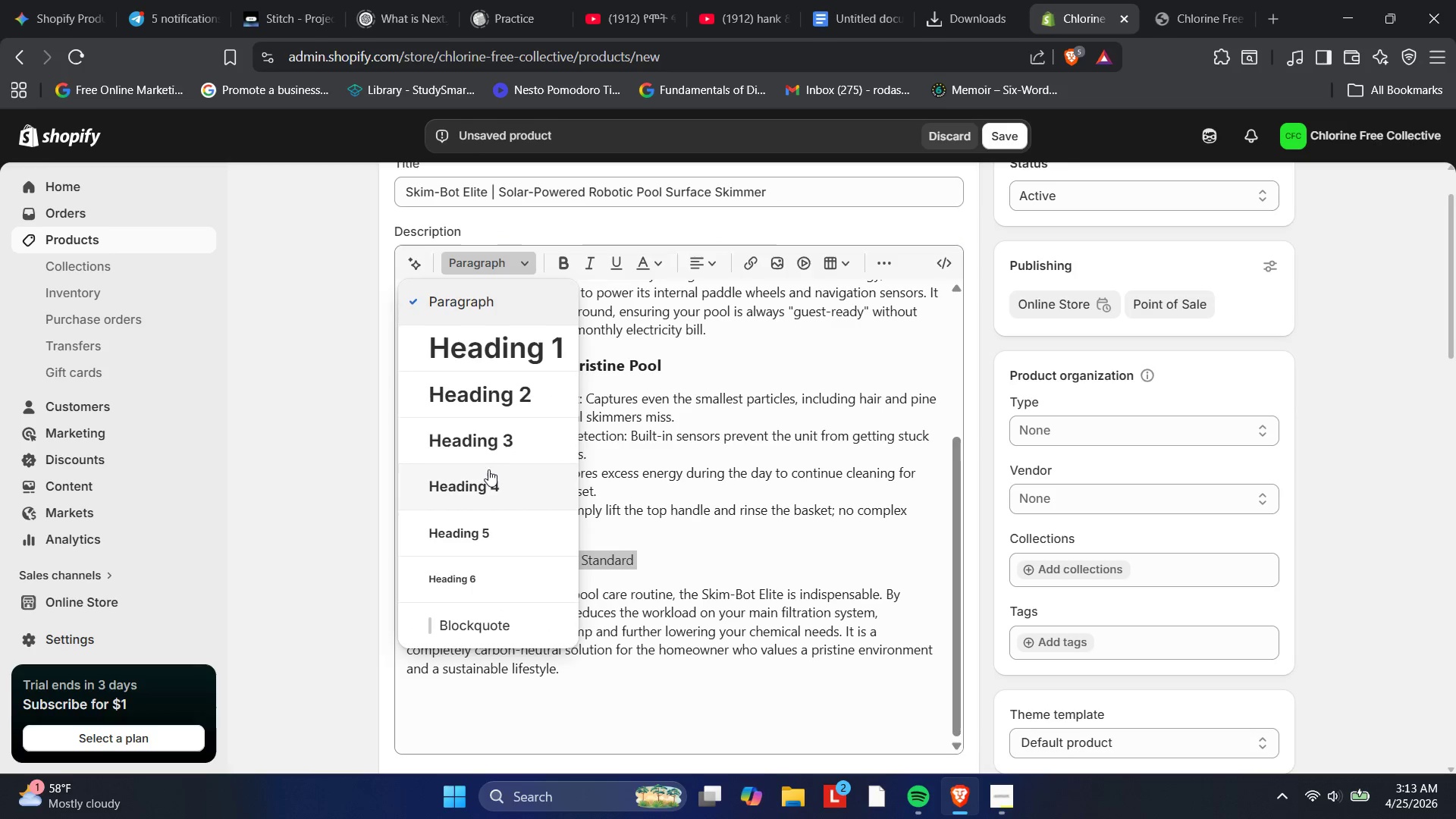 
left_click([481, 444])
 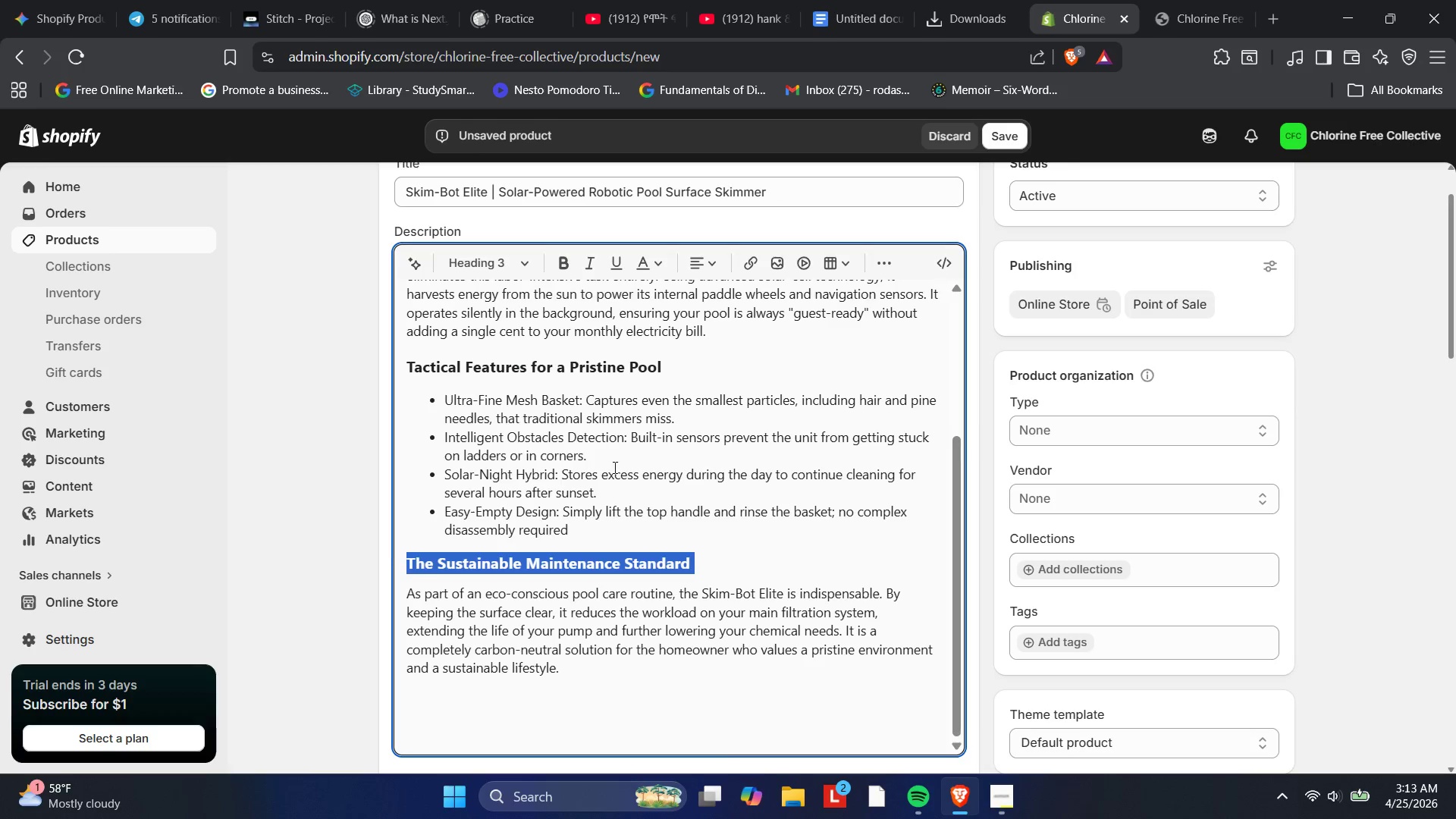 
left_click([617, 464])
 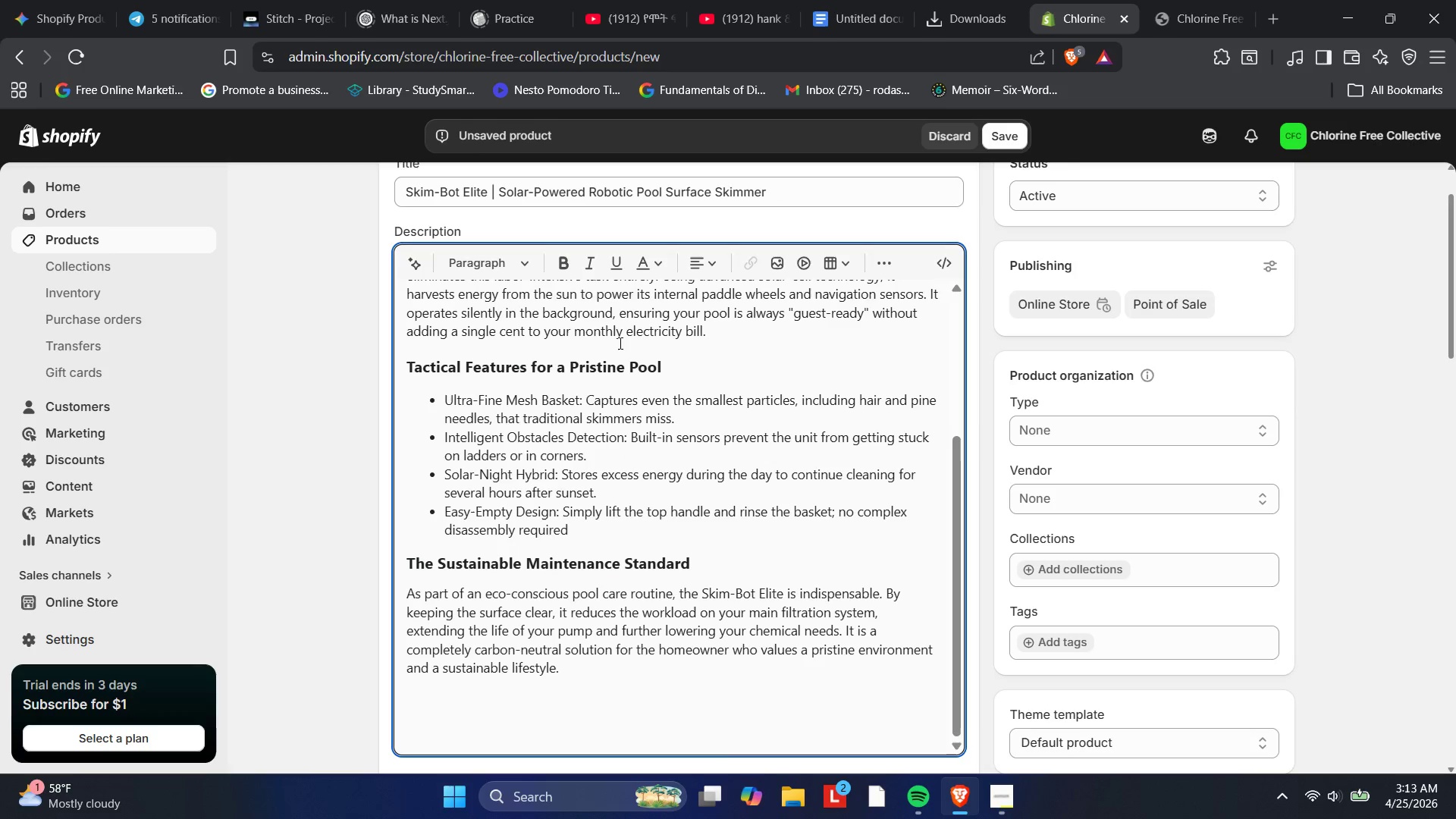 
scroll: coordinate [617, 342], scroll_direction: up, amount: 1.0
 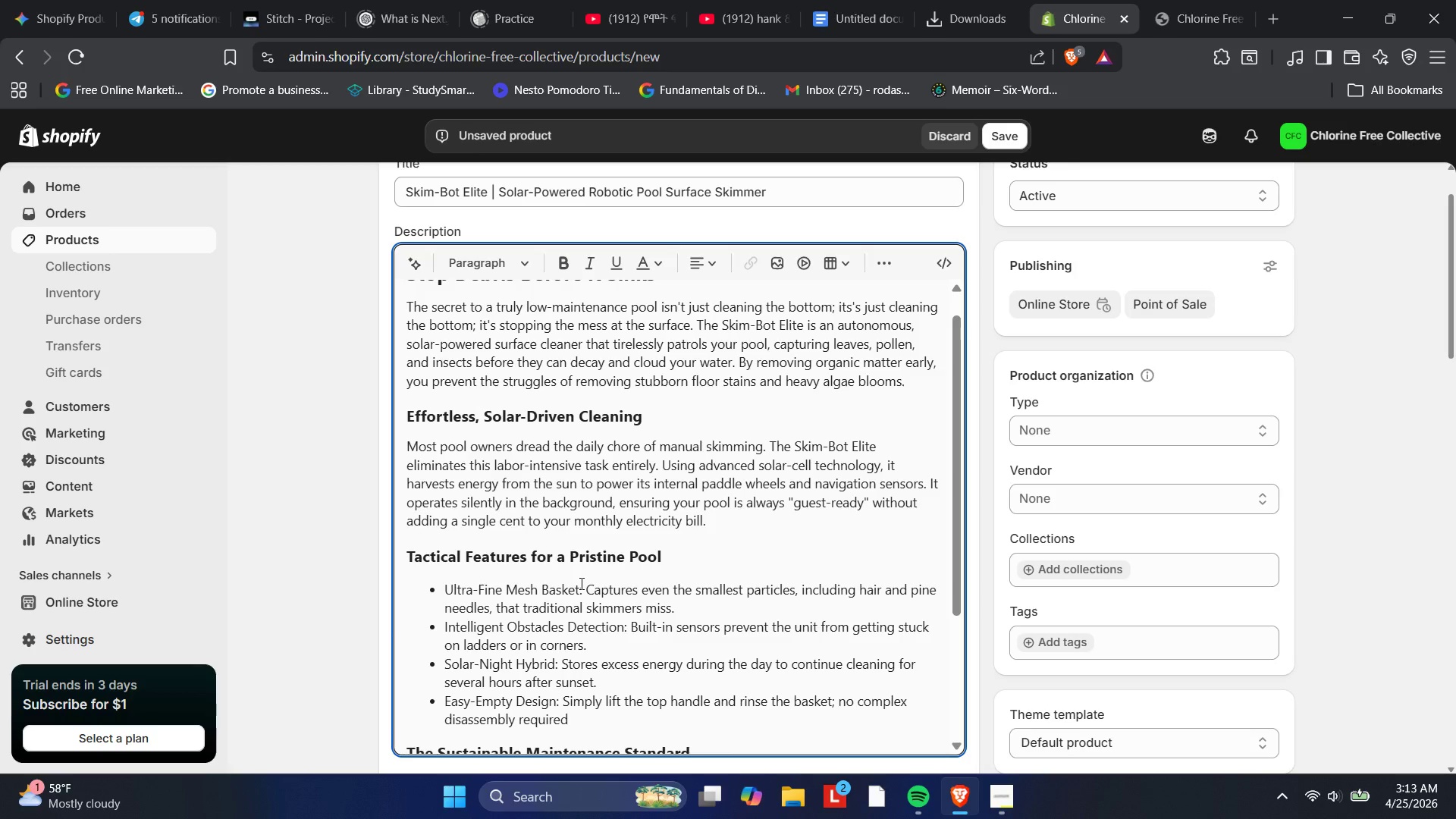 
left_click_drag(start_coordinate=[582, 588], to_coordinate=[430, 585])
 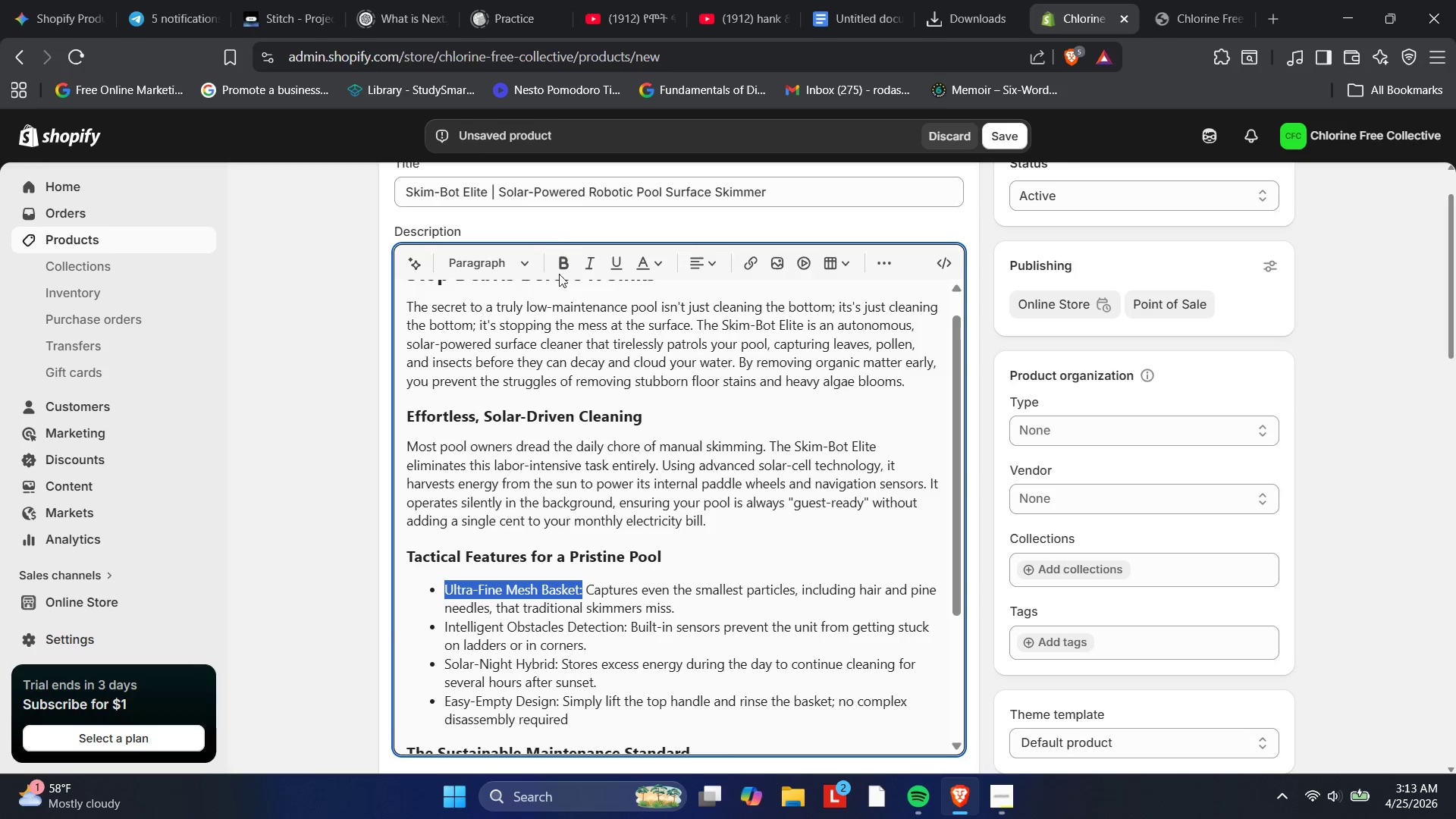 
left_click([559, 274])
 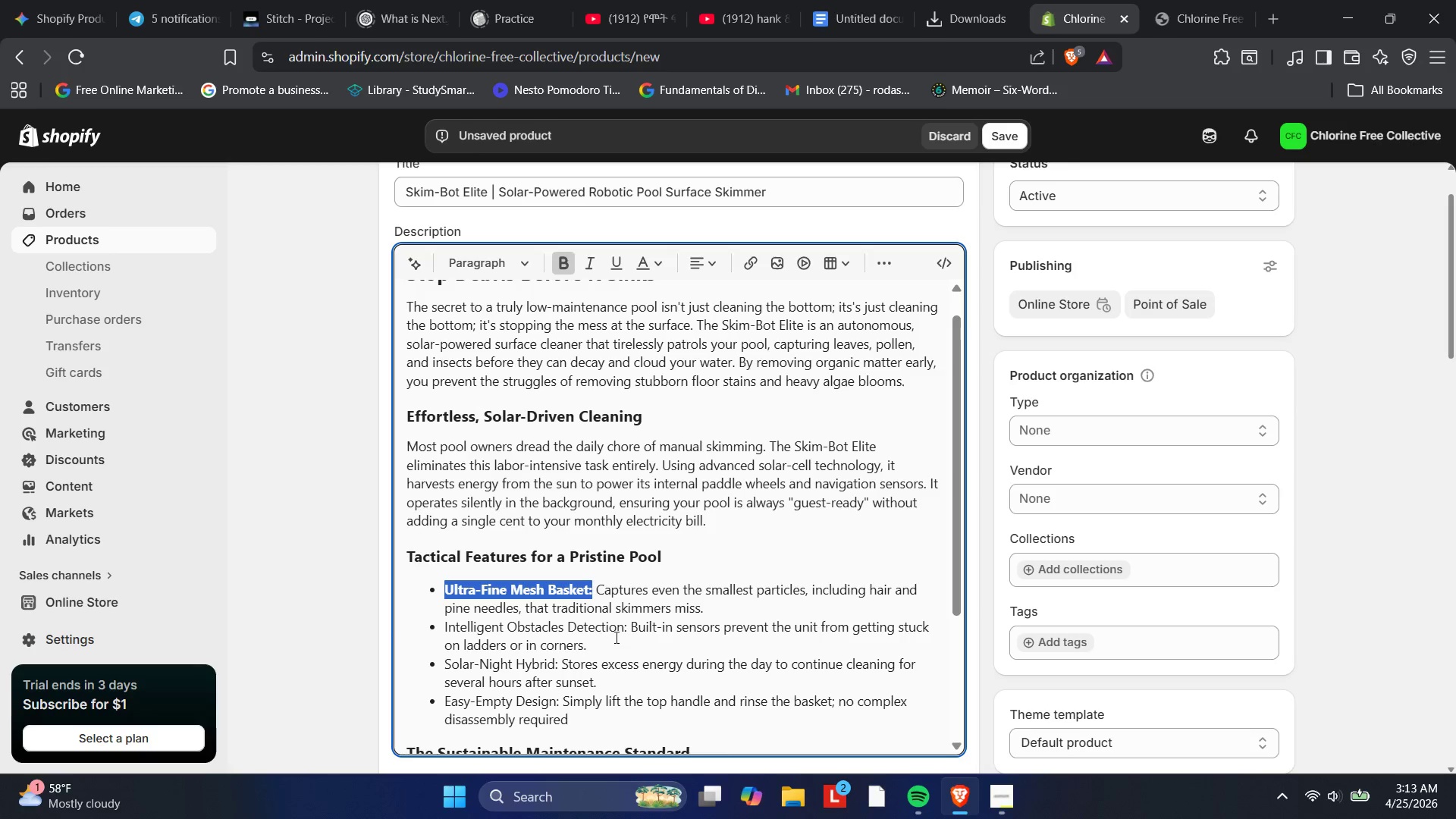 
left_click_drag(start_coordinate=[625, 625], to_coordinate=[520, 623])
 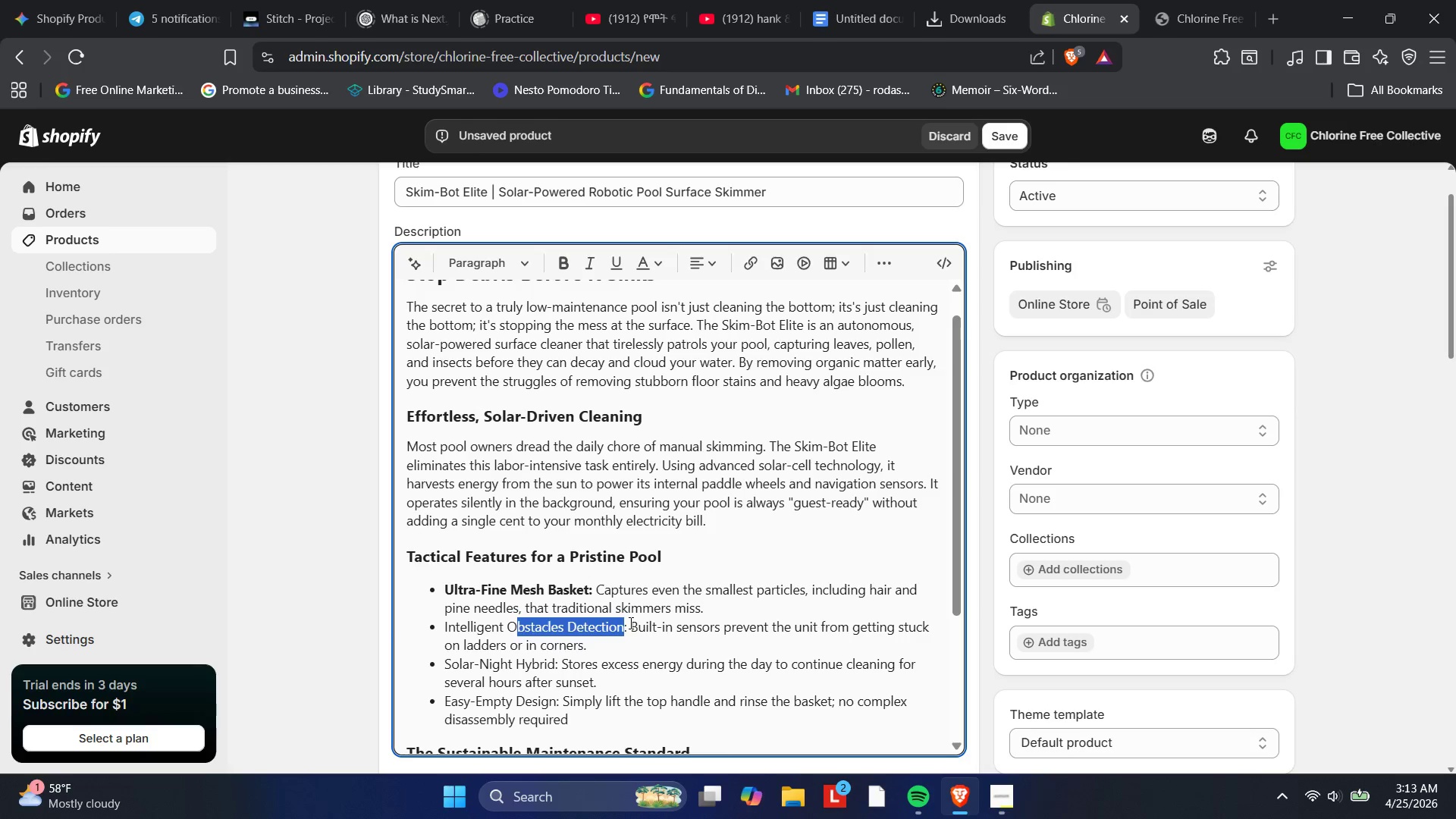 
left_click([629, 623])
 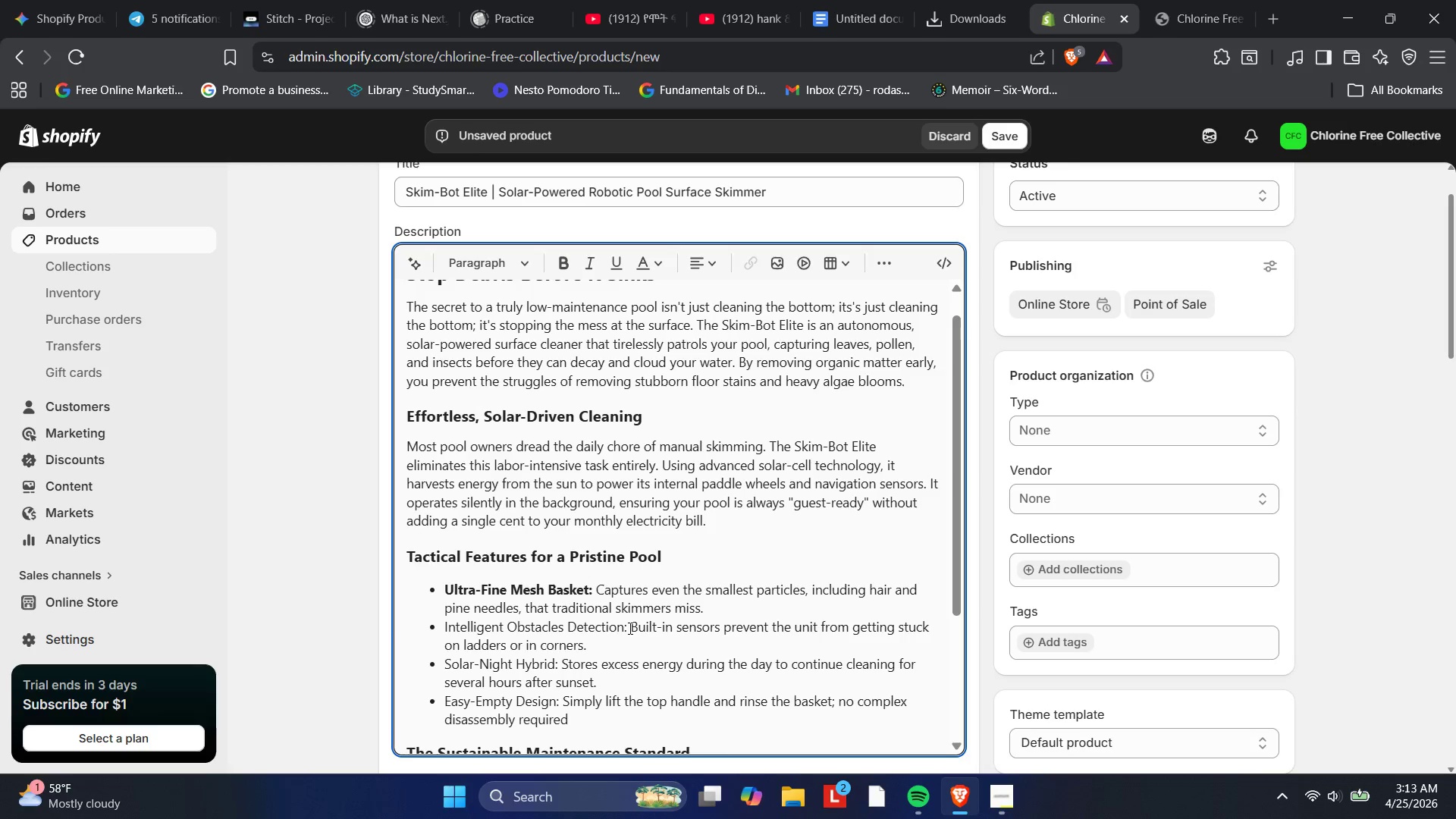 
left_click([626, 628])
 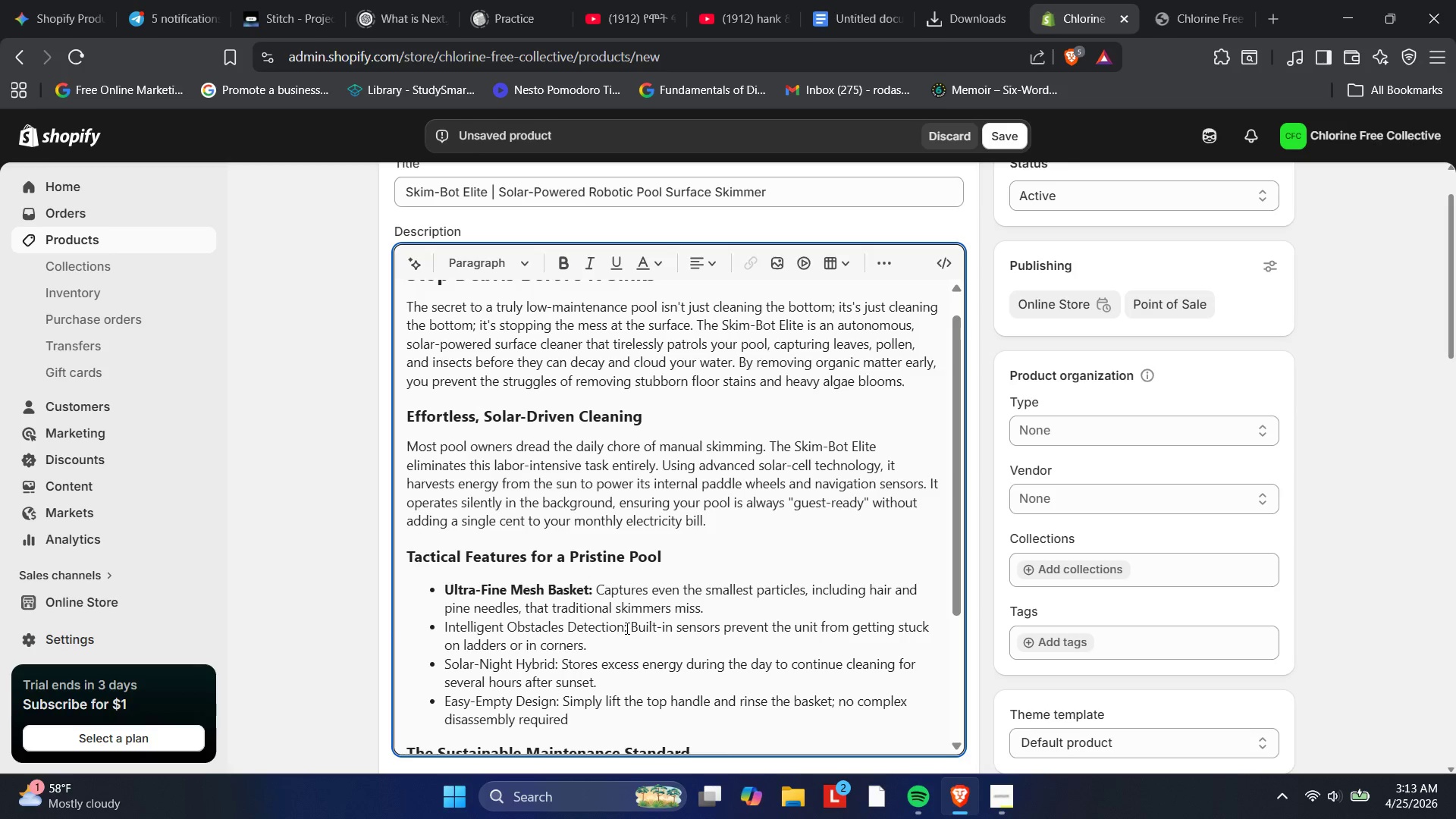 
left_click_drag(start_coordinate=[626, 628], to_coordinate=[431, 627])
 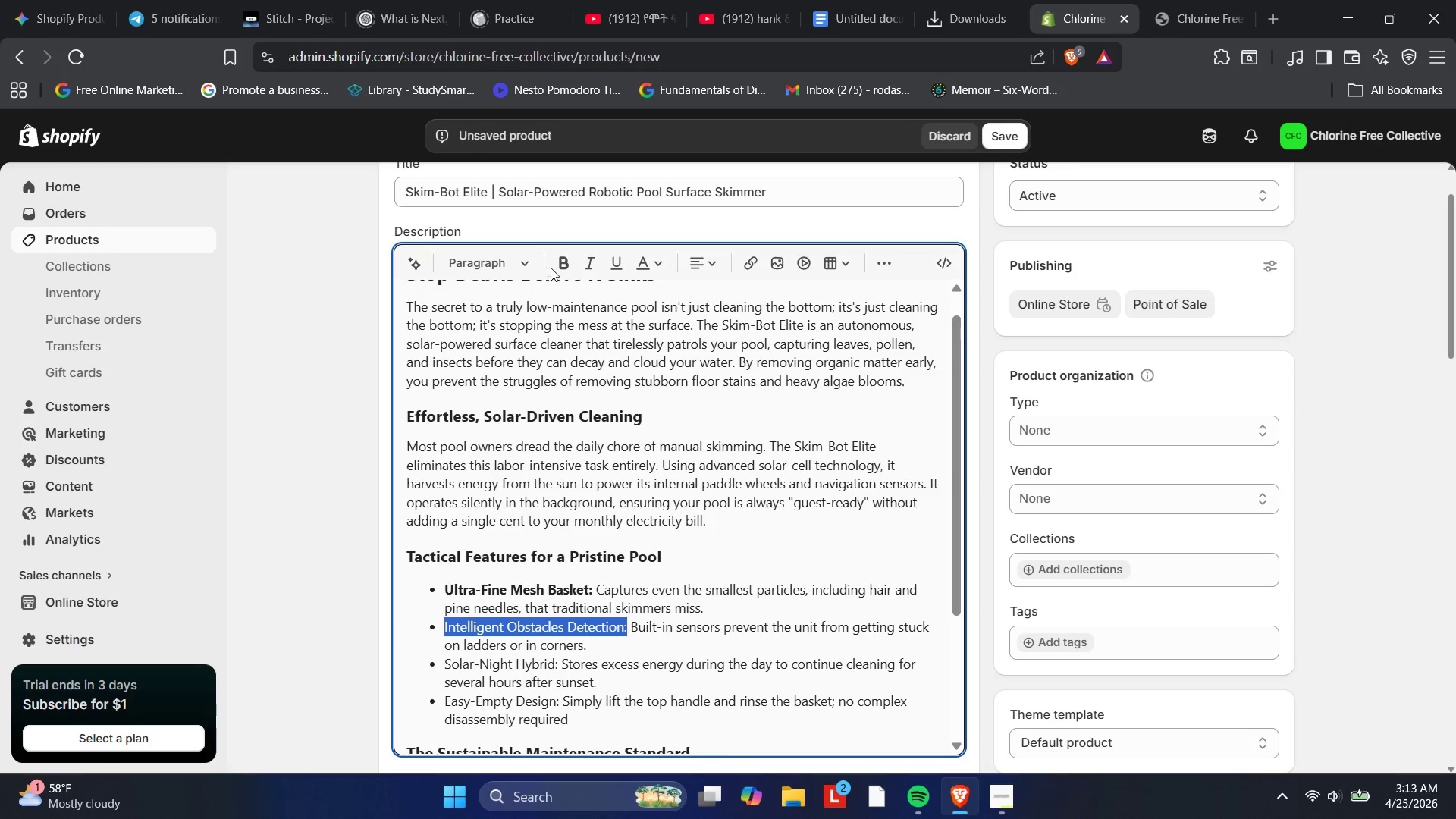 
left_click([552, 265])
 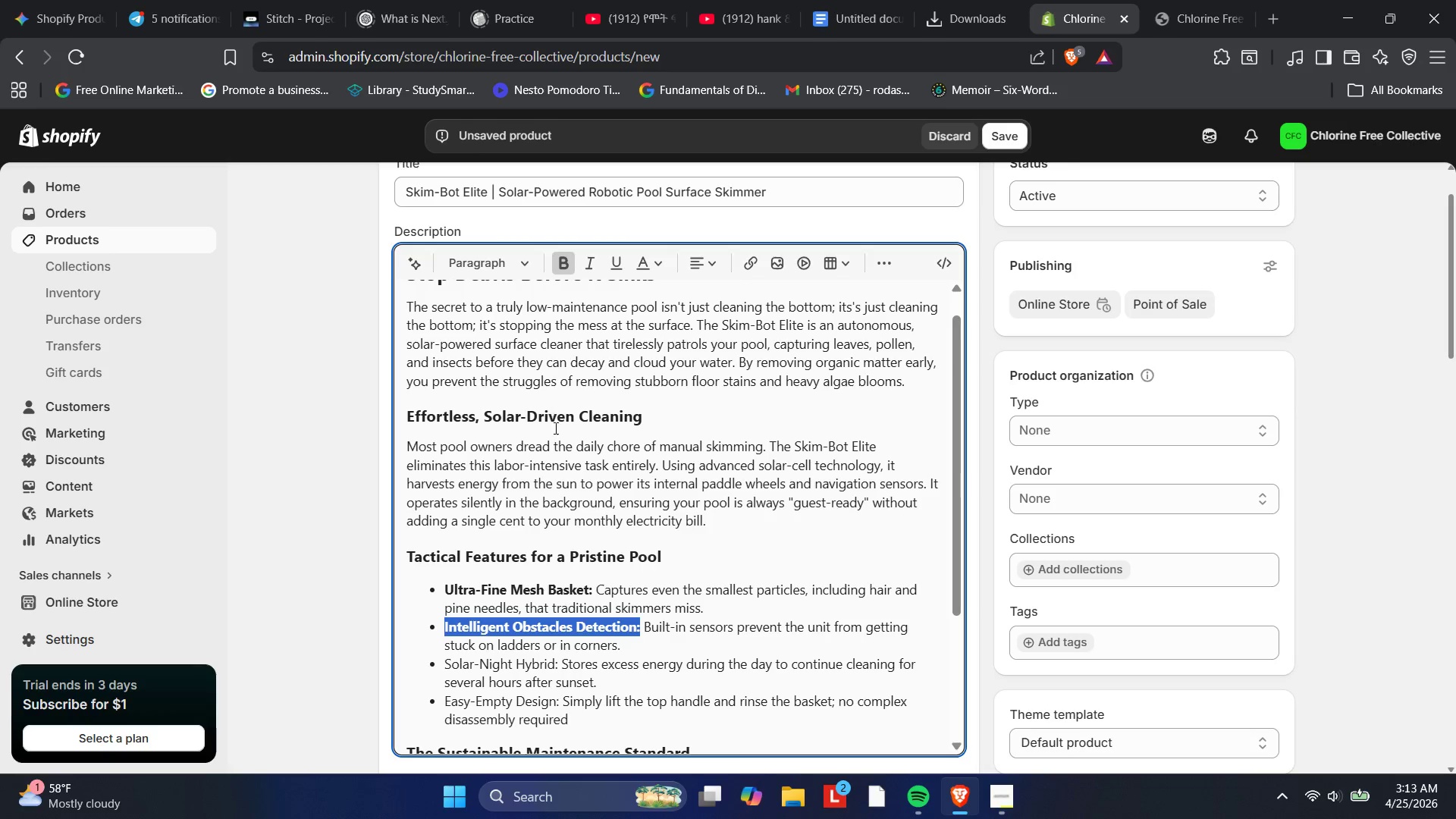 
left_click([567, 551])
 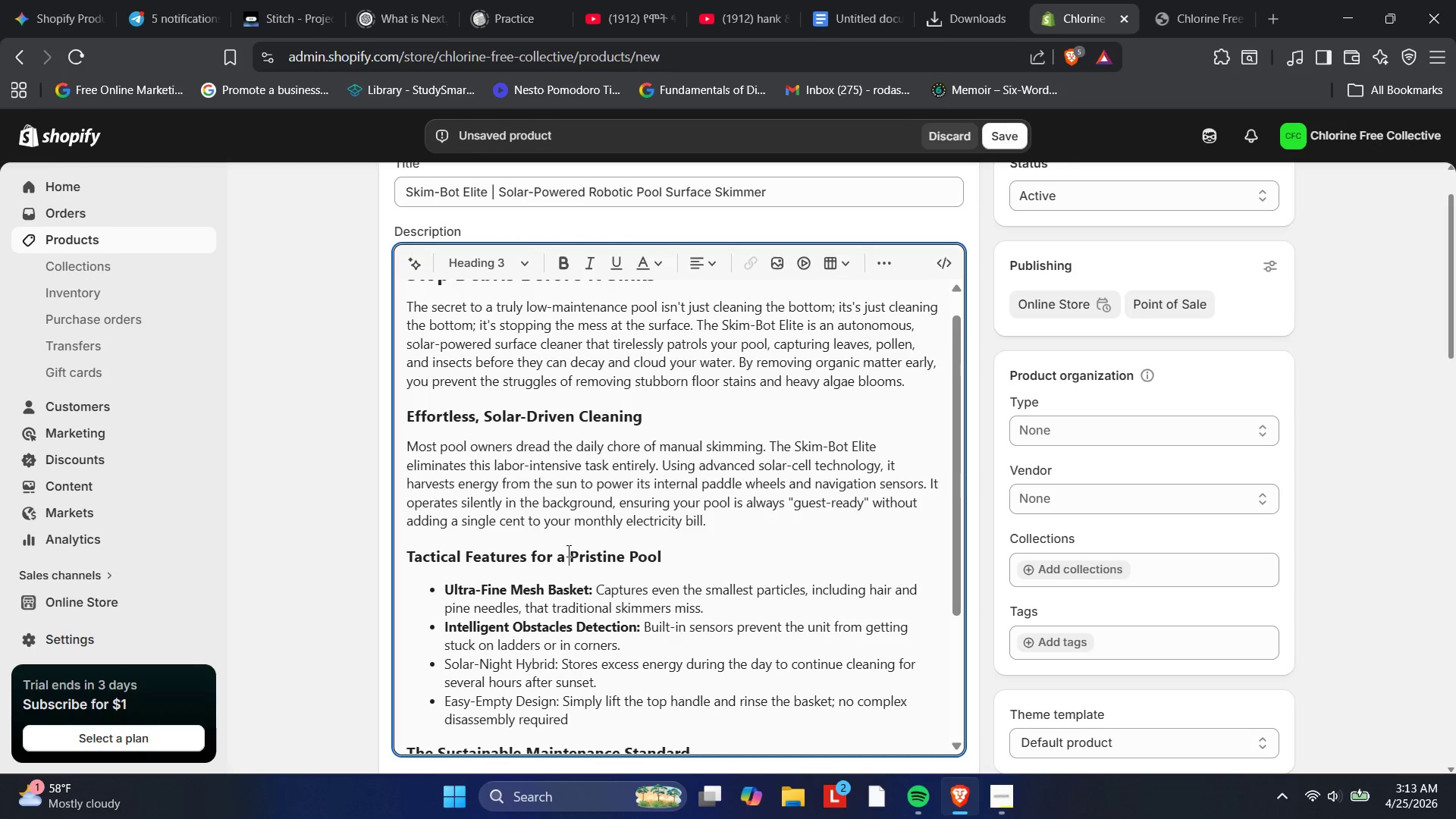 
scroll: coordinate [564, 554], scroll_direction: down, amount: 2.0
 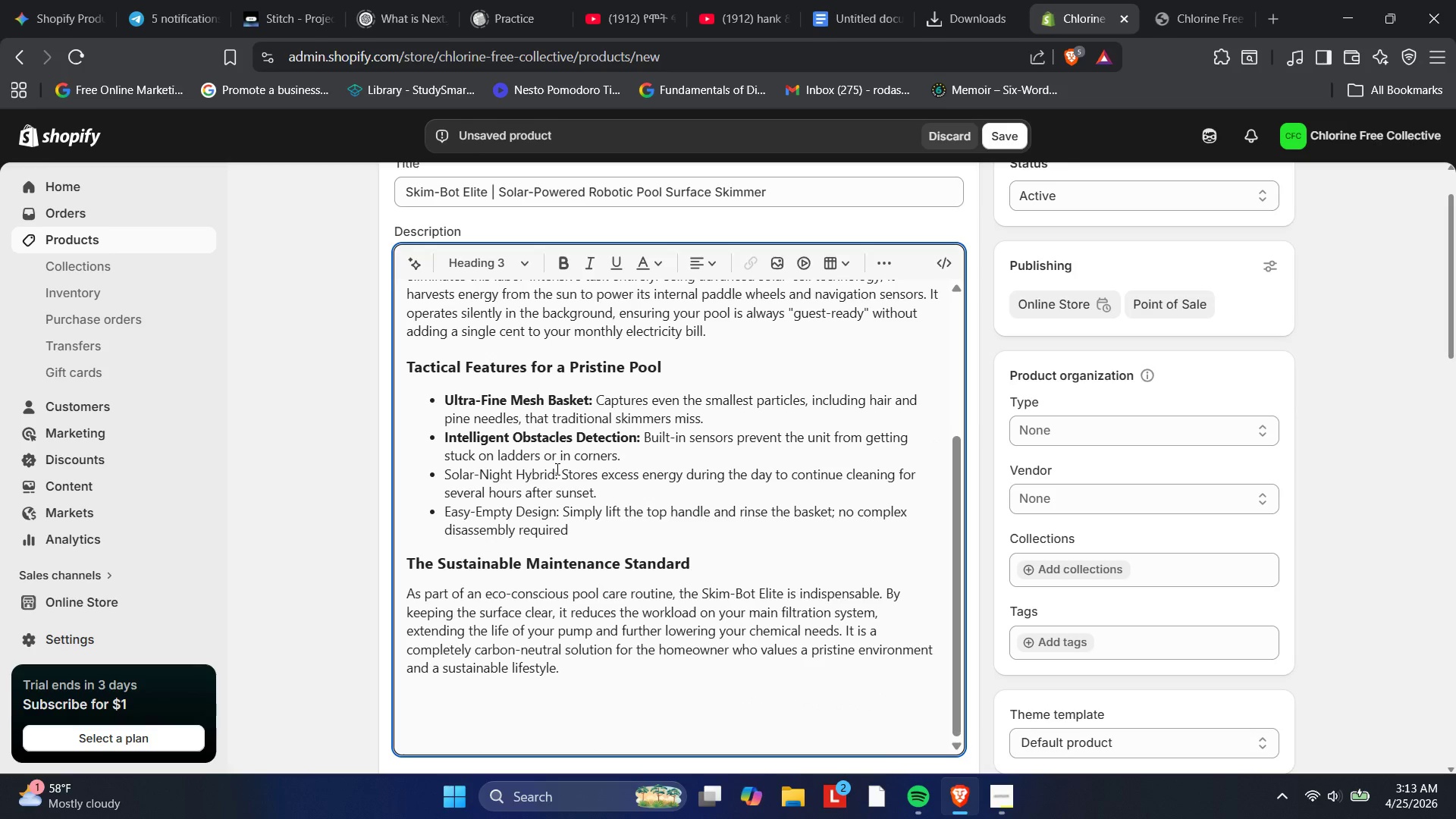 
left_click_drag(start_coordinate=[557, 479], to_coordinate=[444, 469])
 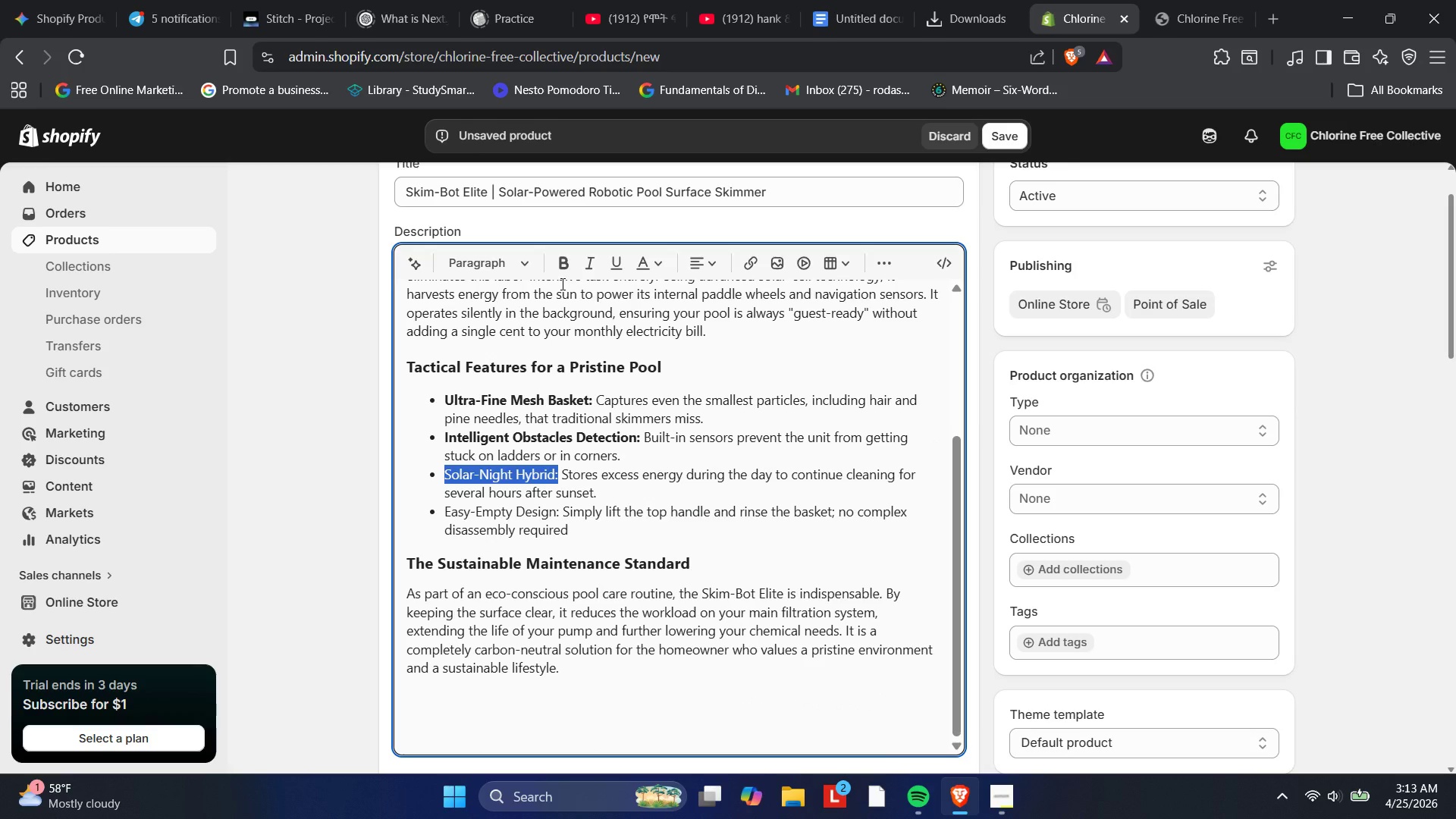 
left_click([561, 284])
 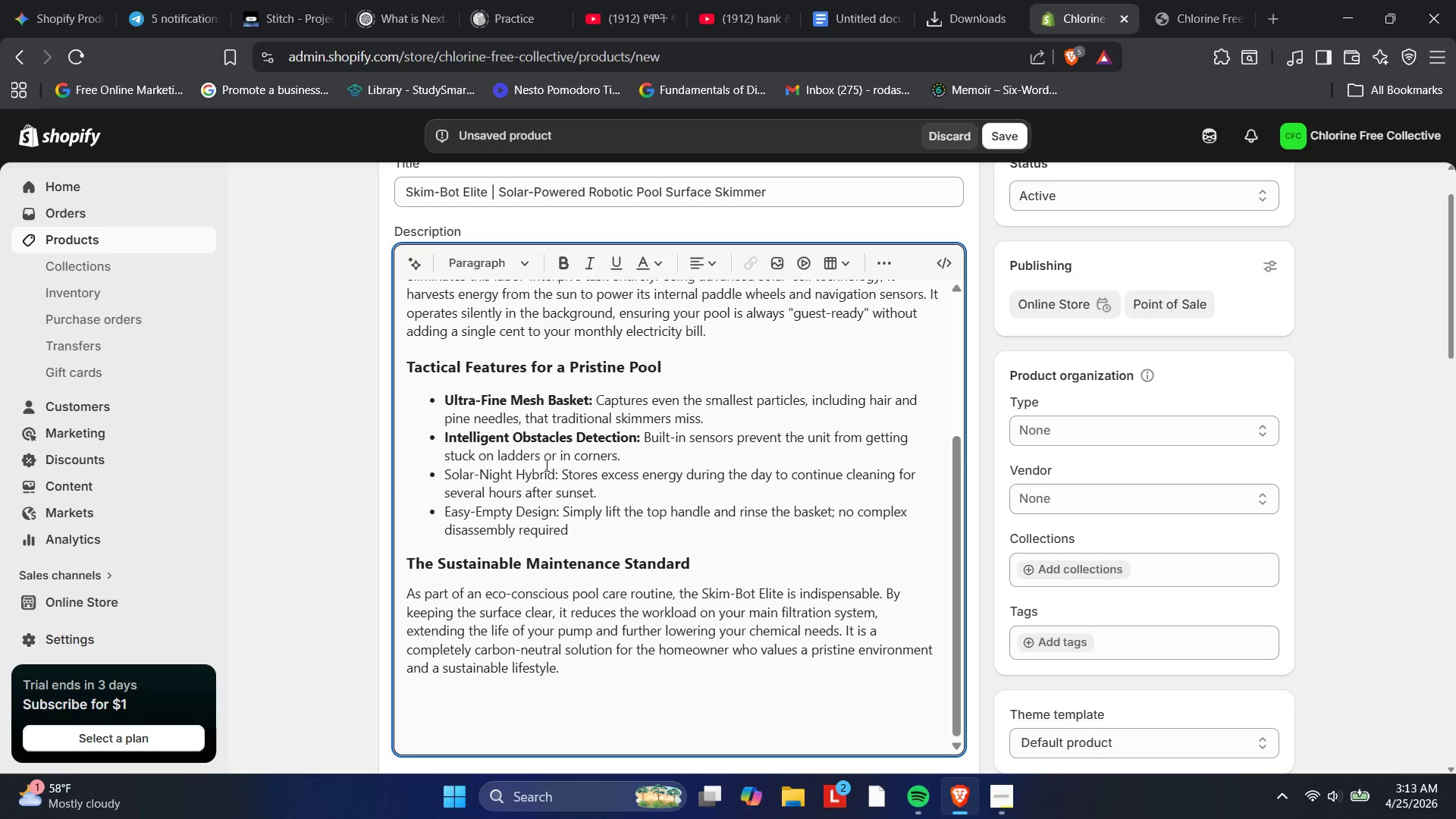 
left_click_drag(start_coordinate=[557, 469], to_coordinate=[438, 474])
 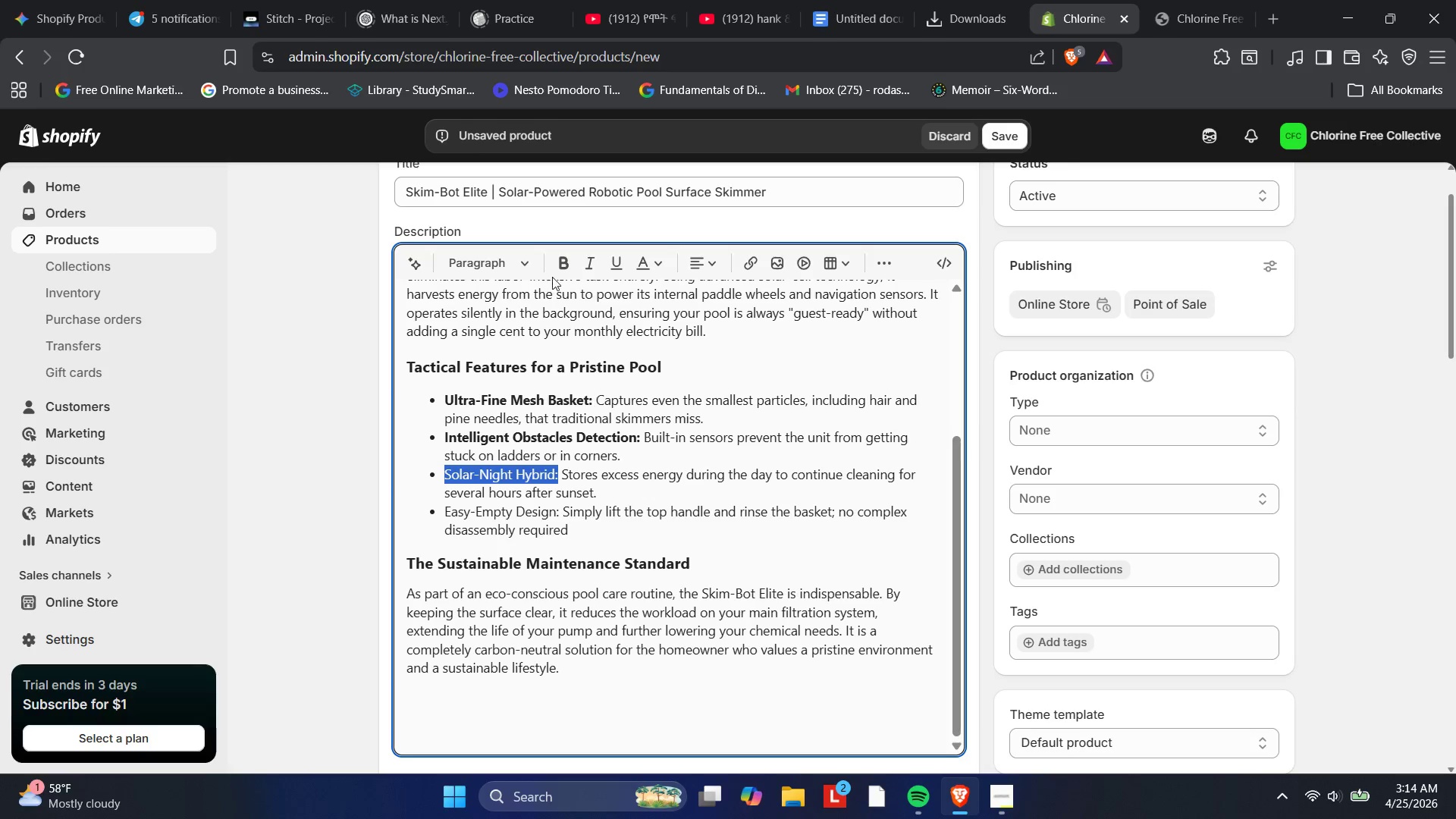 
left_click([556, 269])
 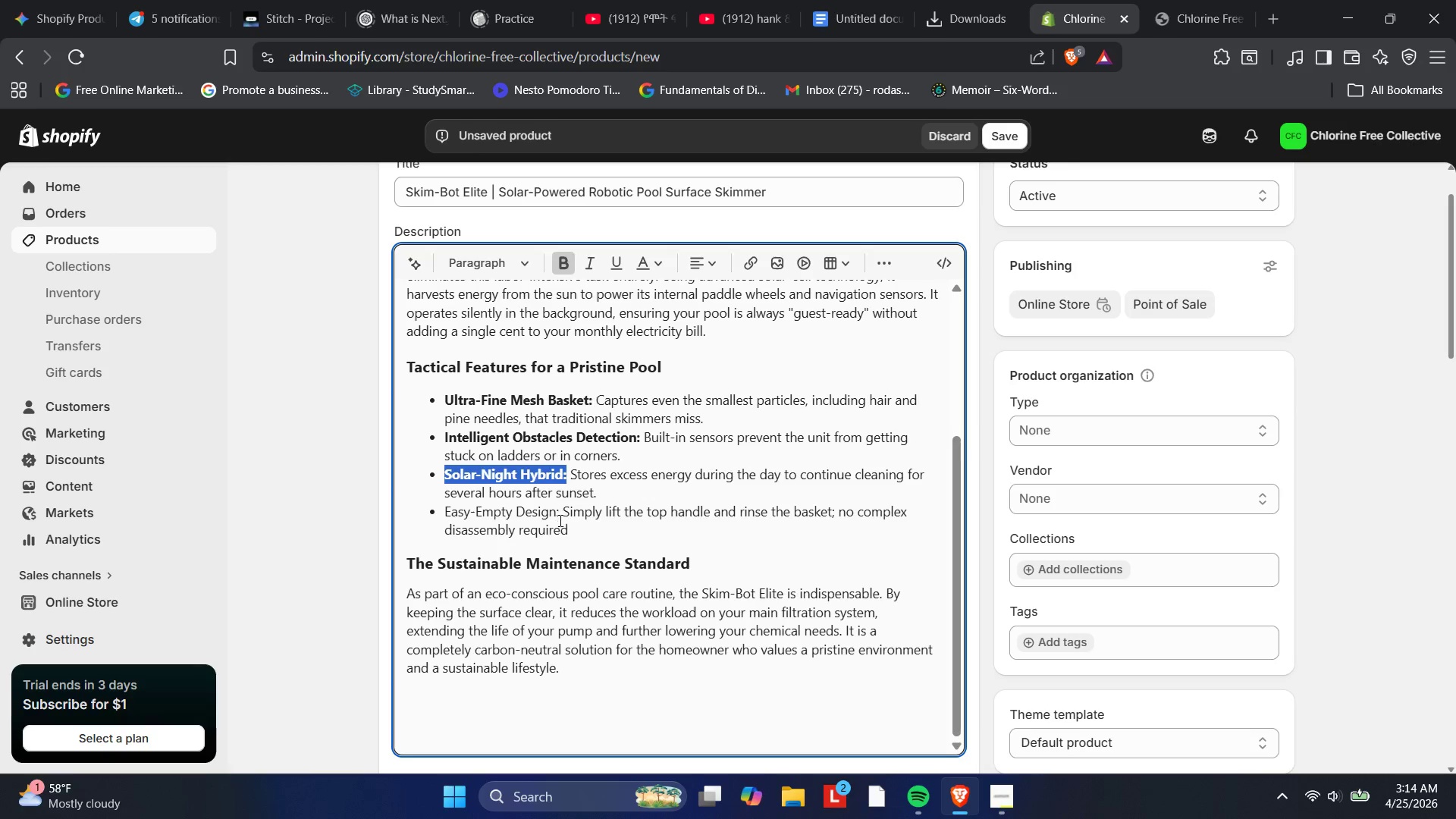 
left_click_drag(start_coordinate=[559, 514], to_coordinate=[431, 511])
 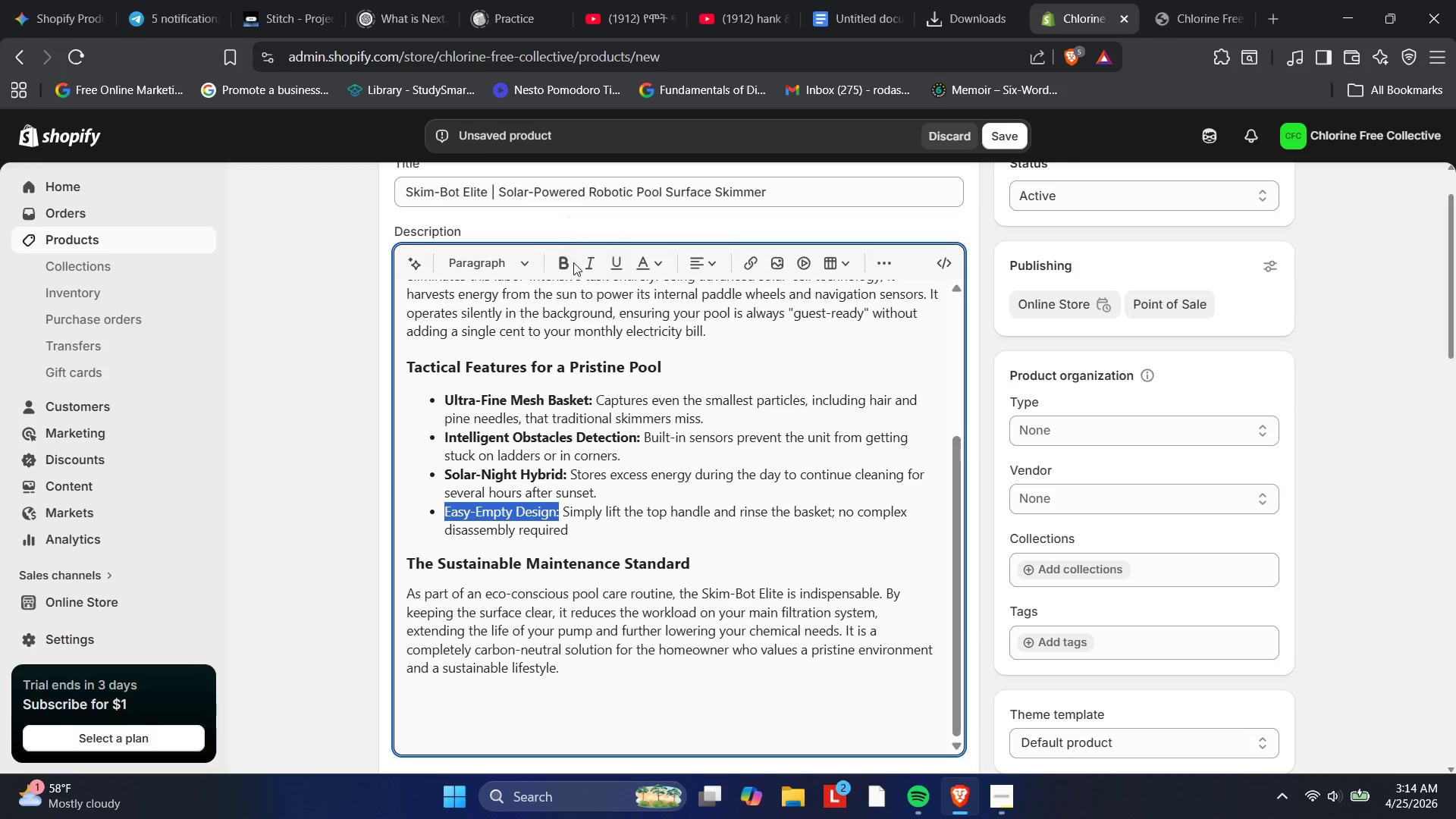 
left_click([561, 261])
 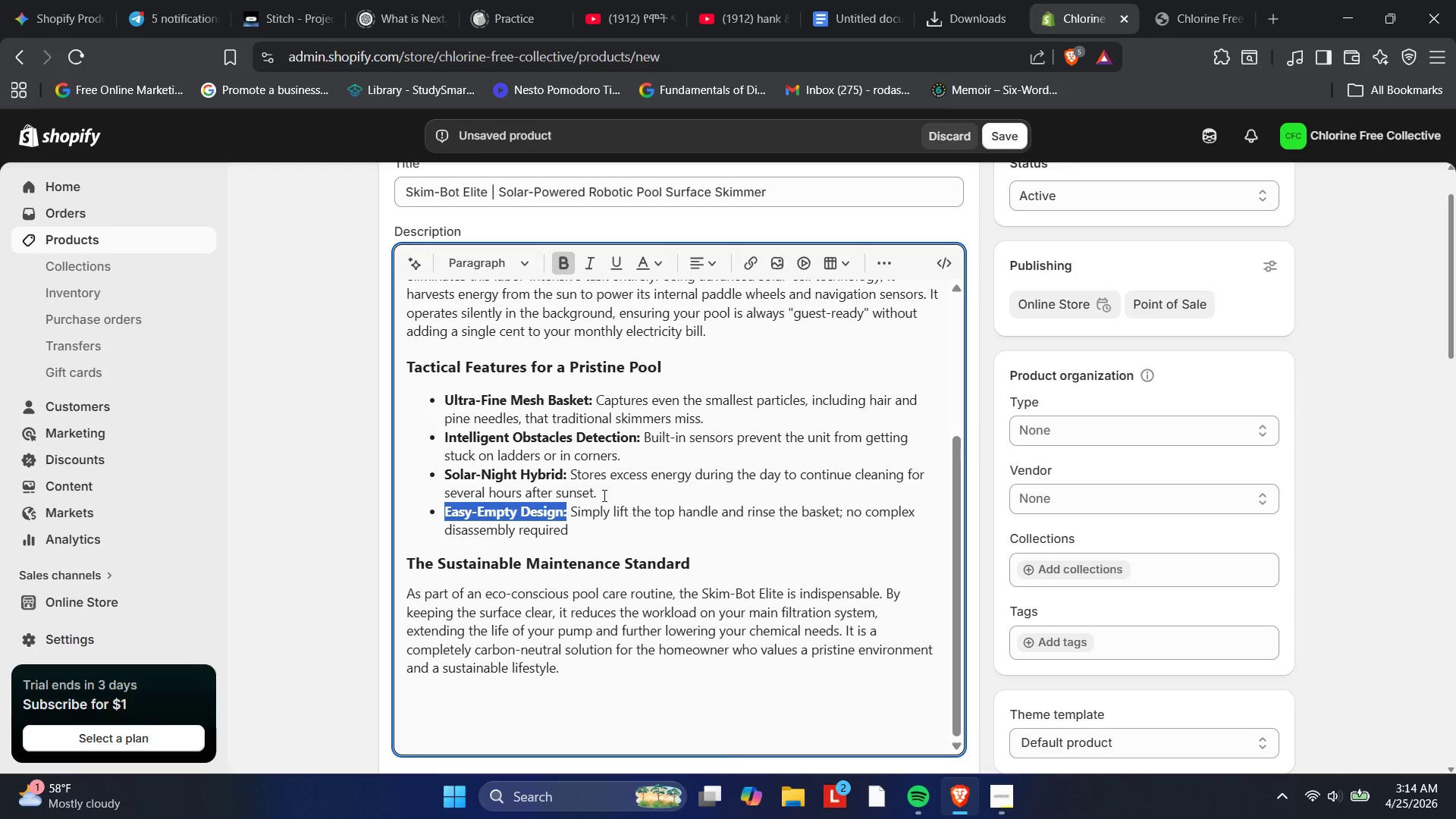 
left_click([607, 500])
 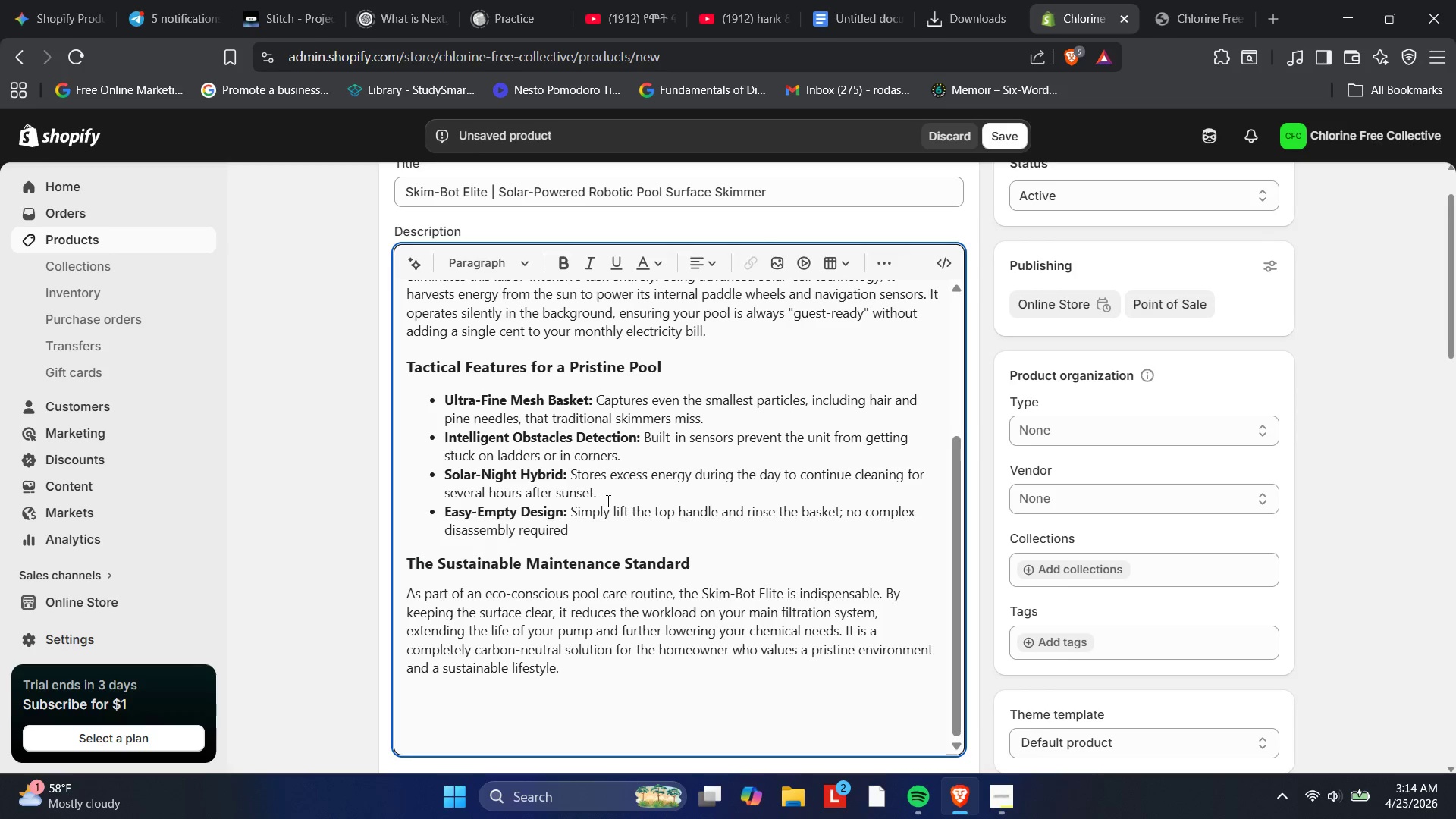 
scroll: coordinate [607, 500], scroll_direction: down, amount: 1.0
 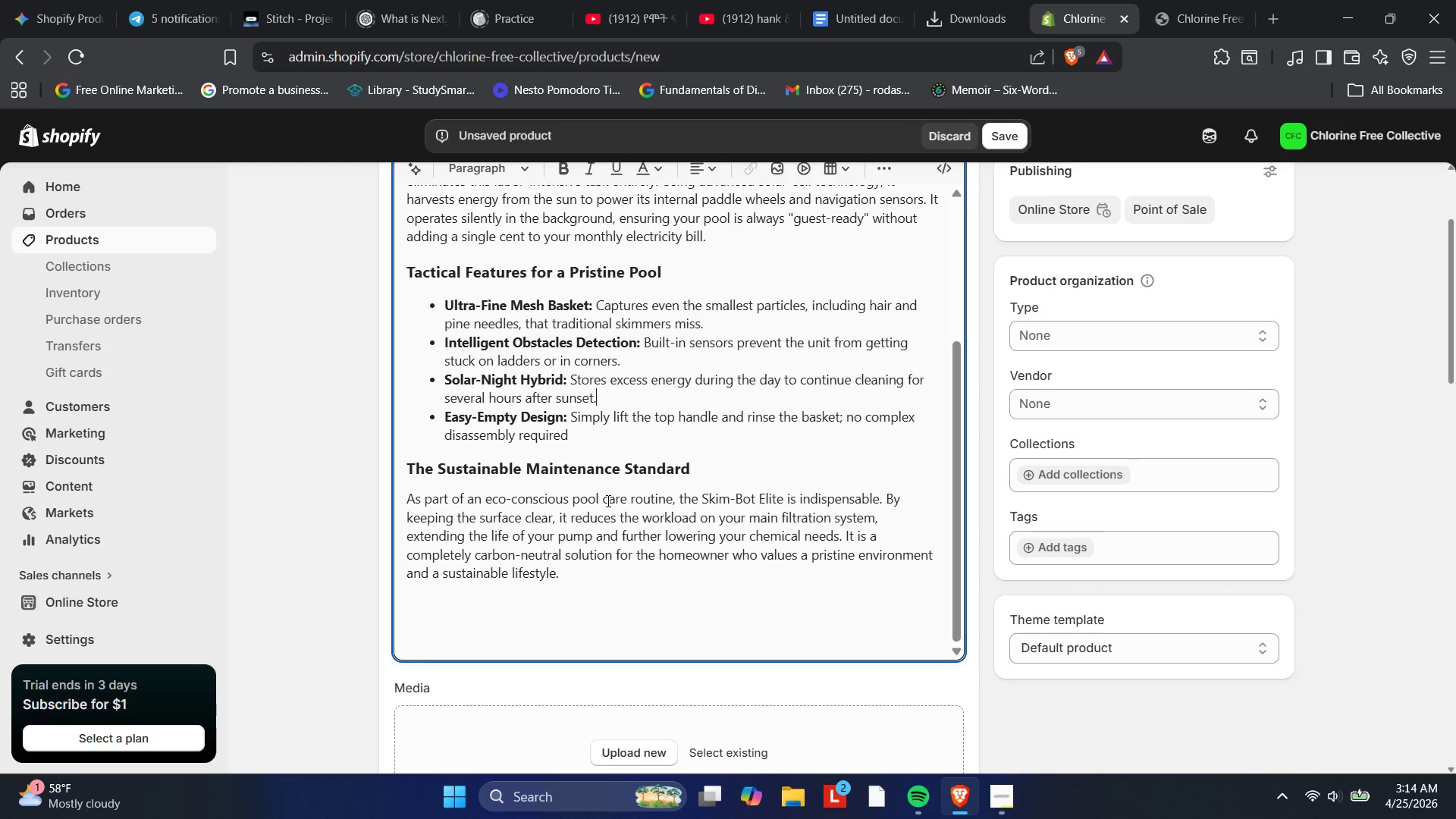 
scroll: coordinate [607, 500], scroll_direction: up, amount: 9.0
 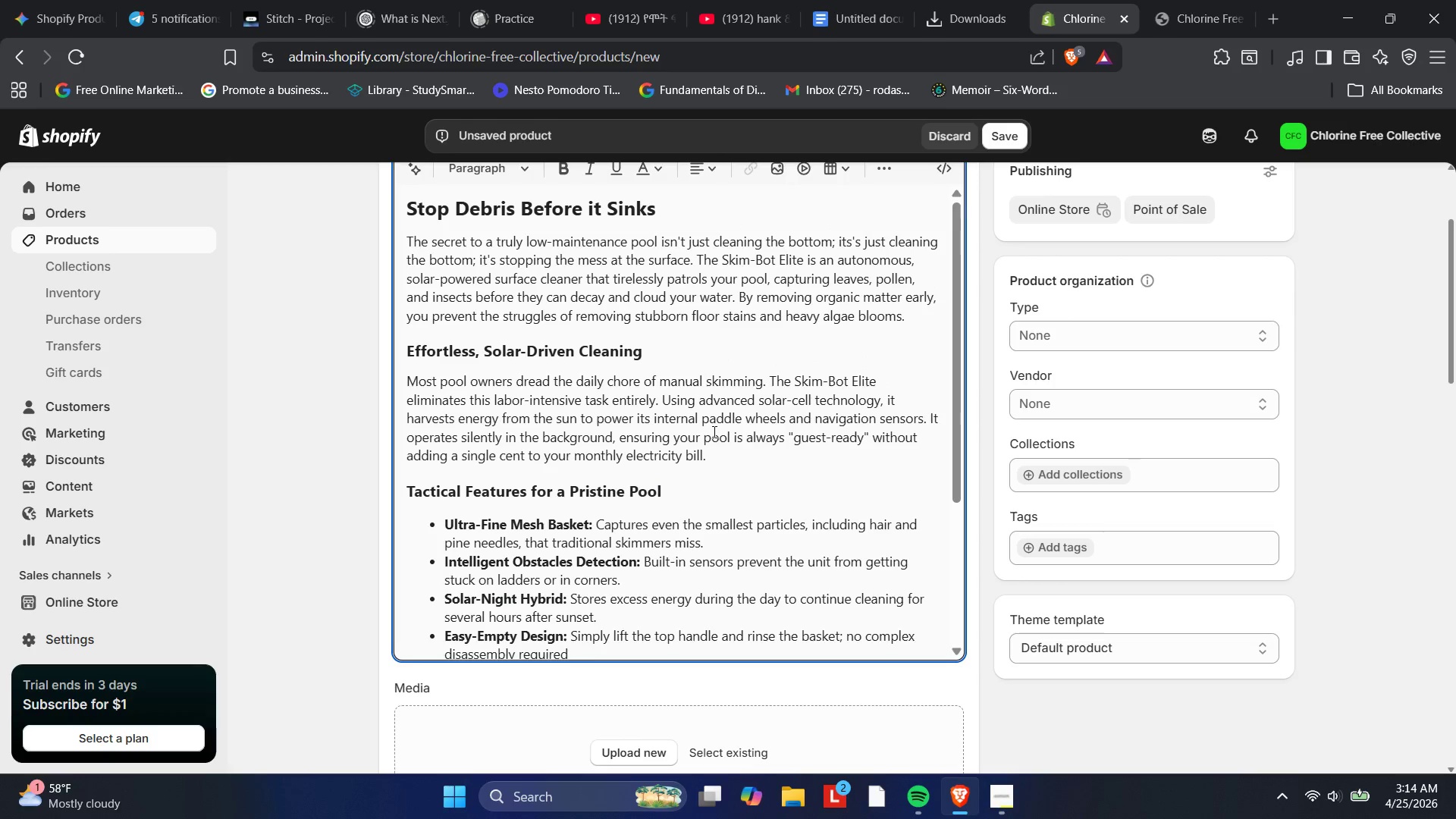 
scroll: coordinate [397, 444], scroll_direction: down, amount: 13.0
 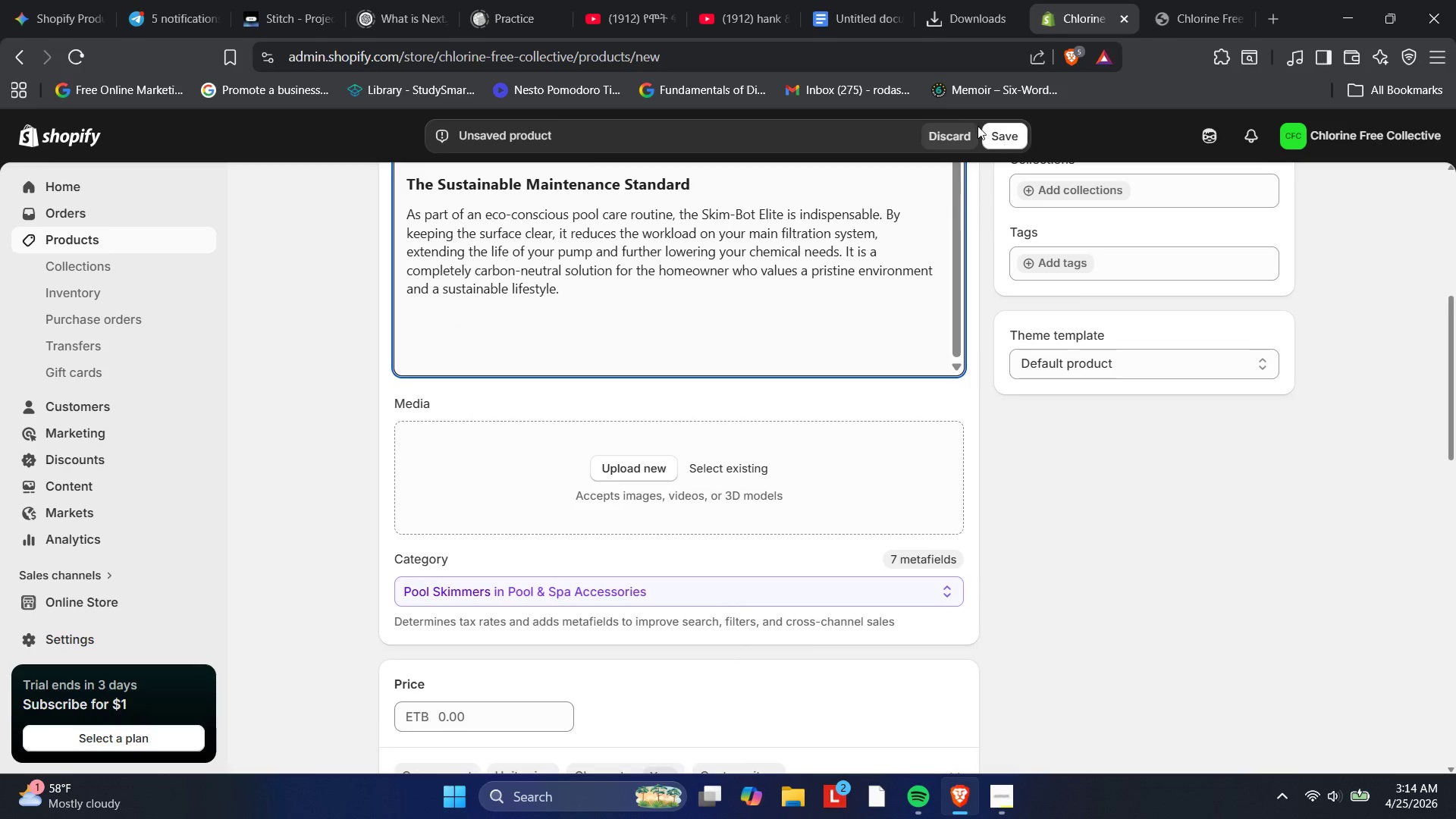 
left_click([920, 0])
 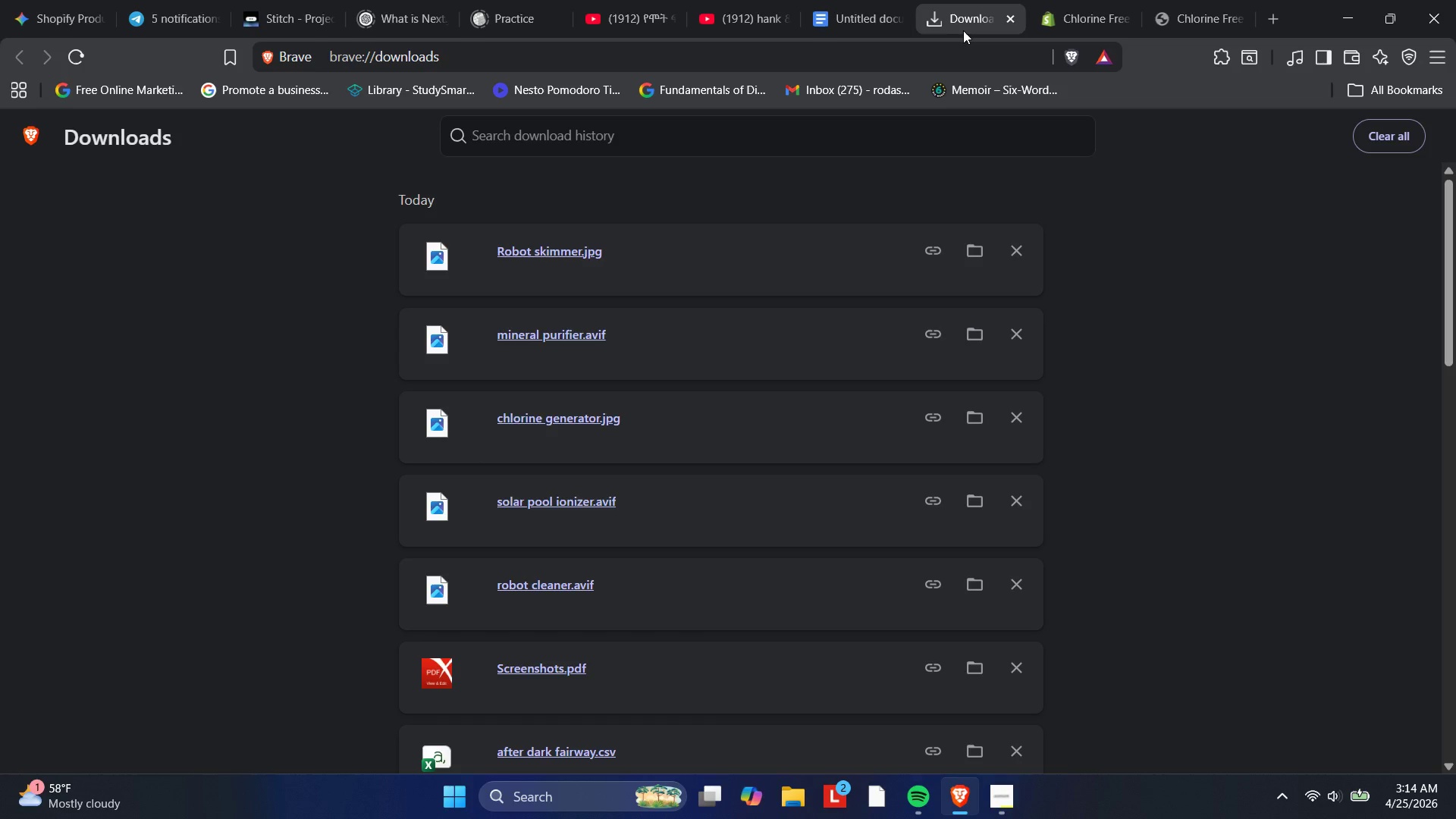 
key(PlayPause)
 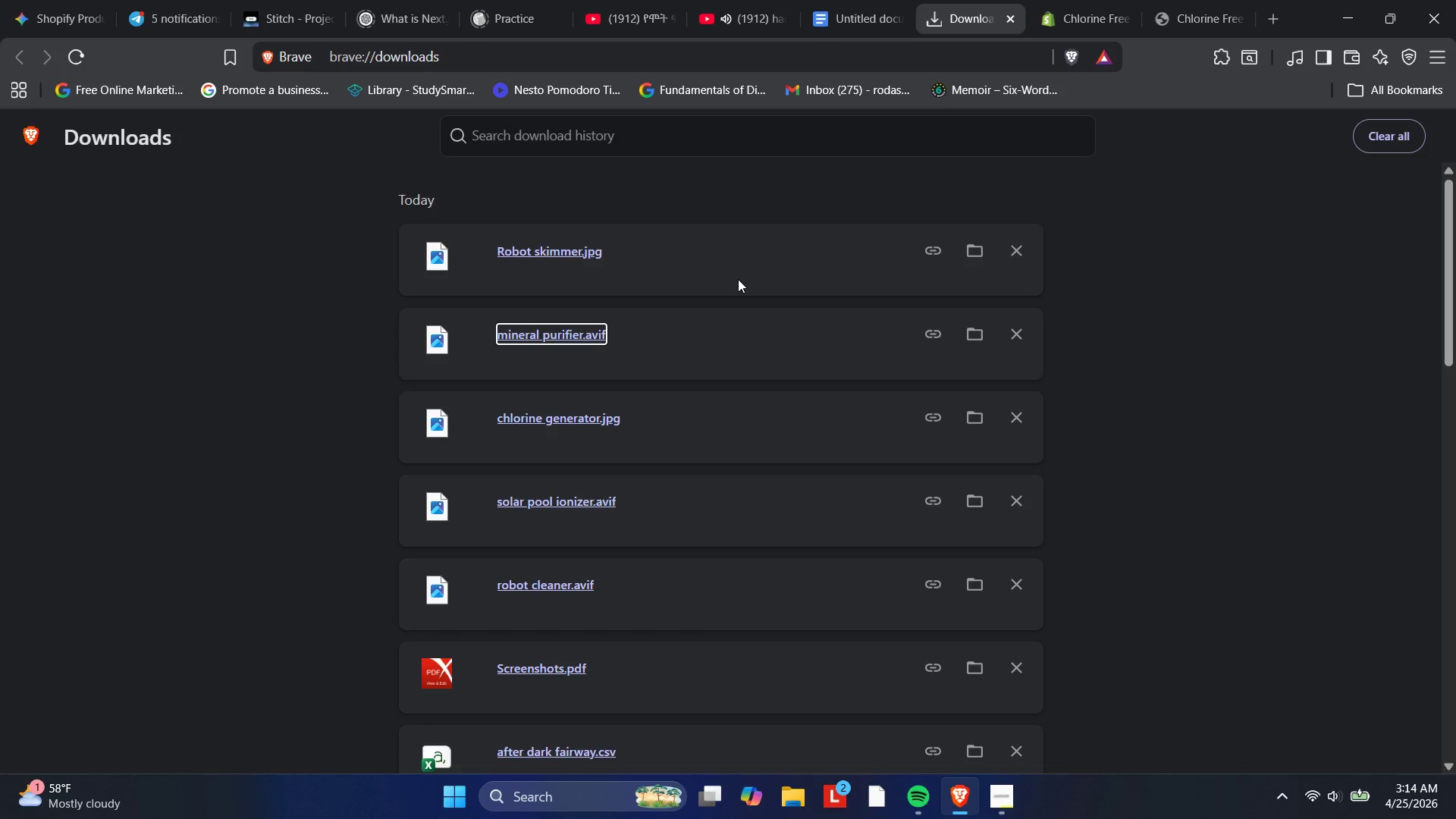 
key(MediaTrackNext)
 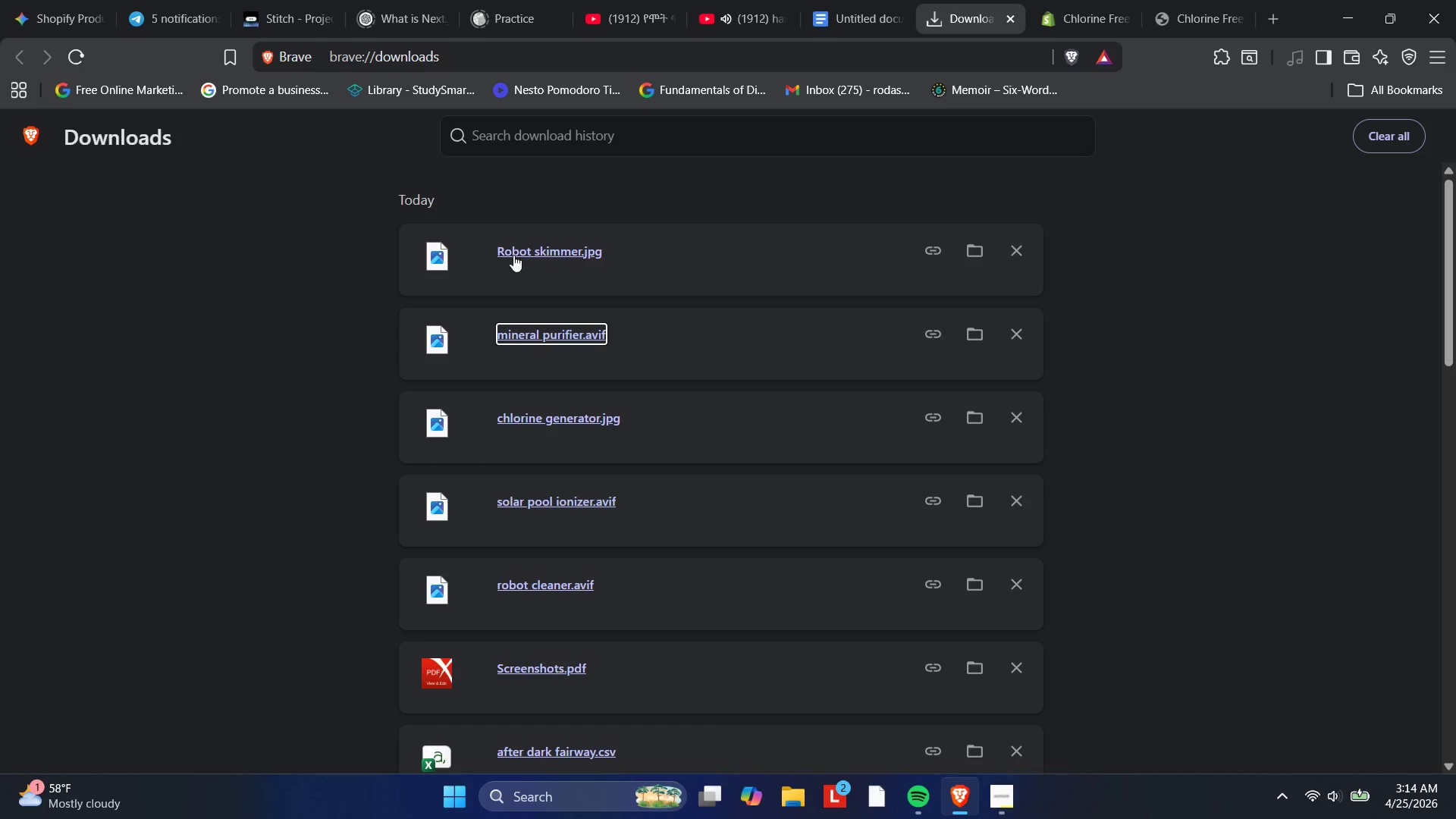 
left_click_drag(start_coordinate=[513, 247], to_coordinate=[596, 519])
 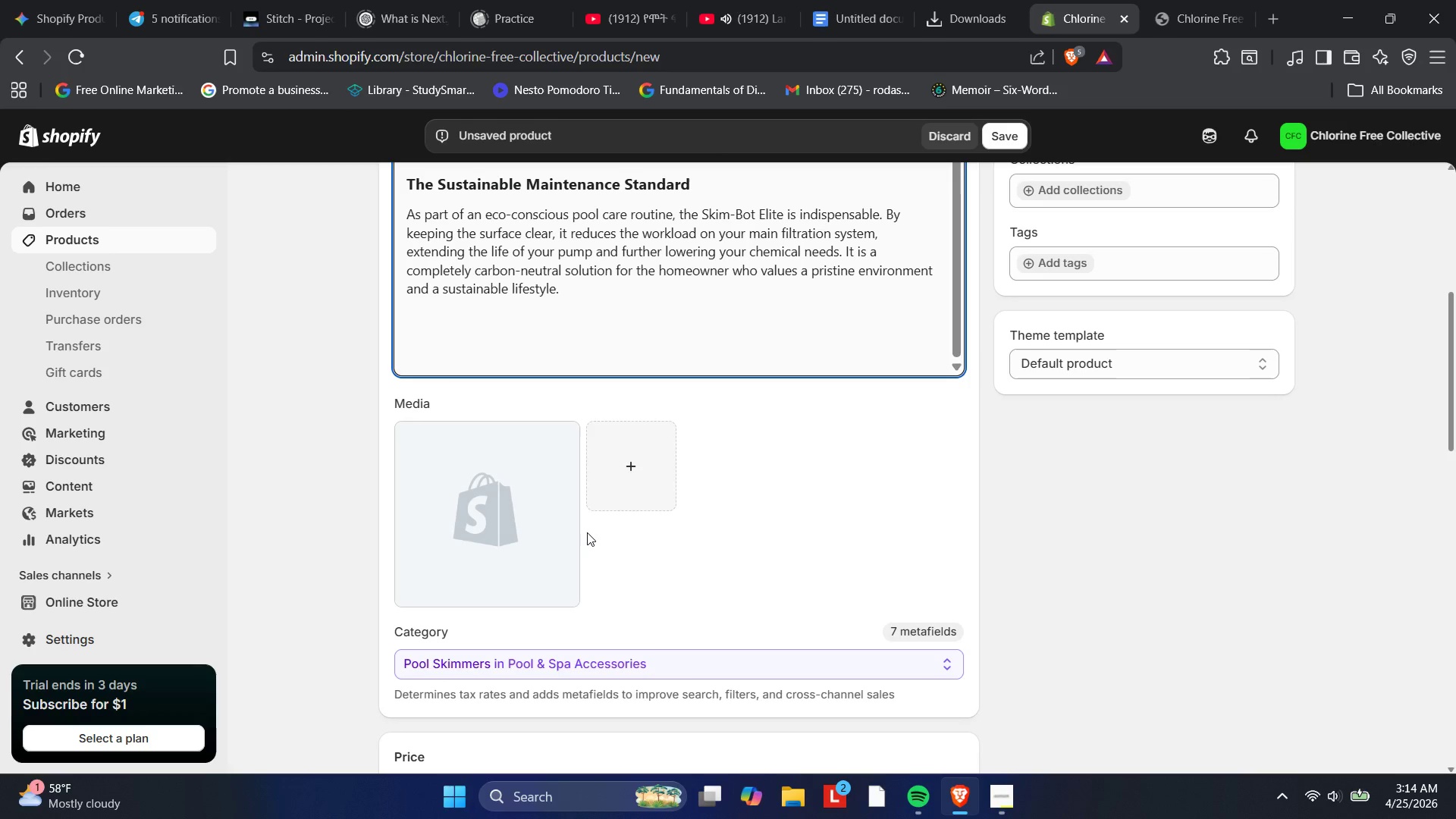 
wait(6.02)
 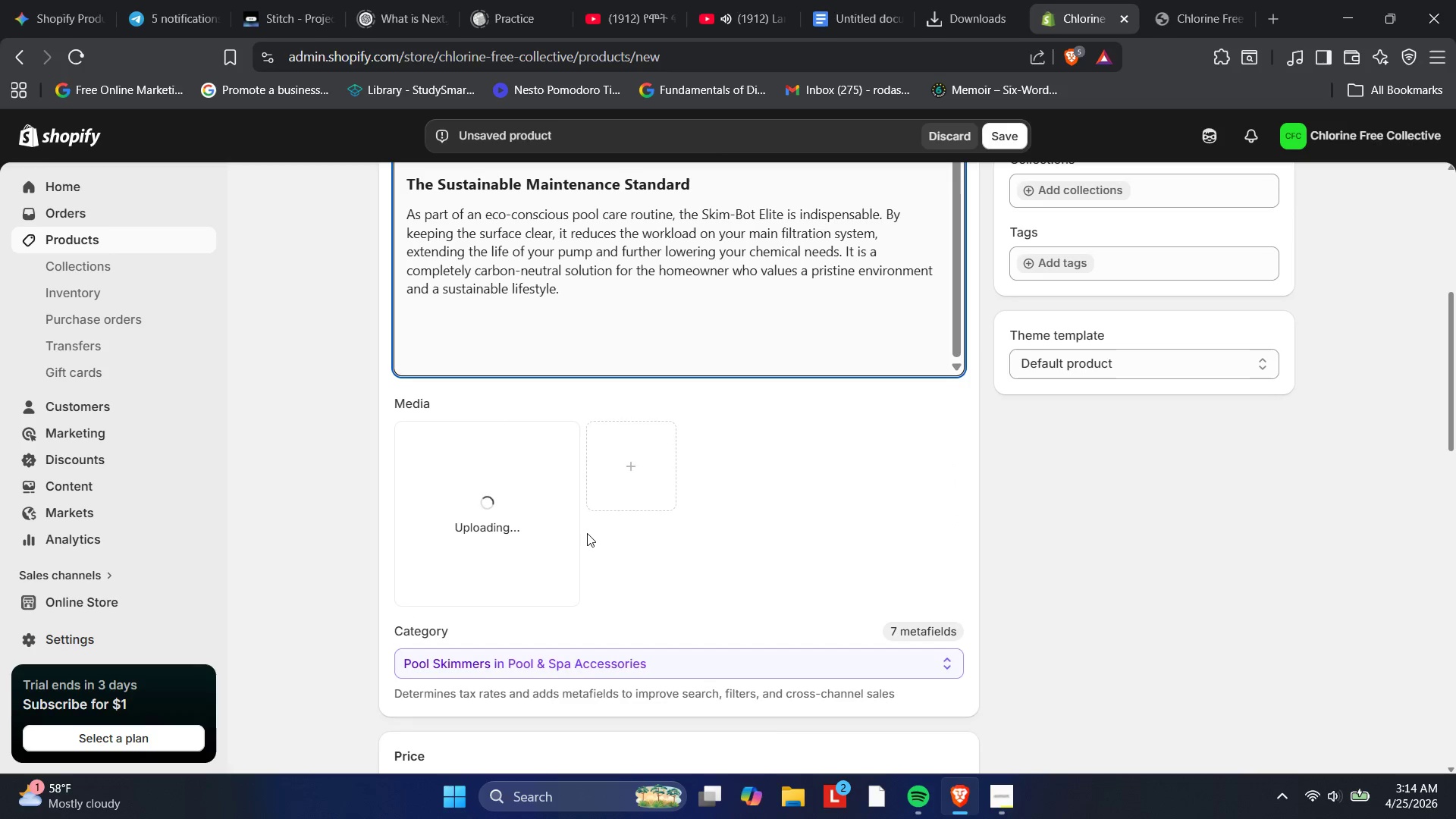 
scroll: coordinate [598, 491], scroll_direction: down, amount: 18.0
 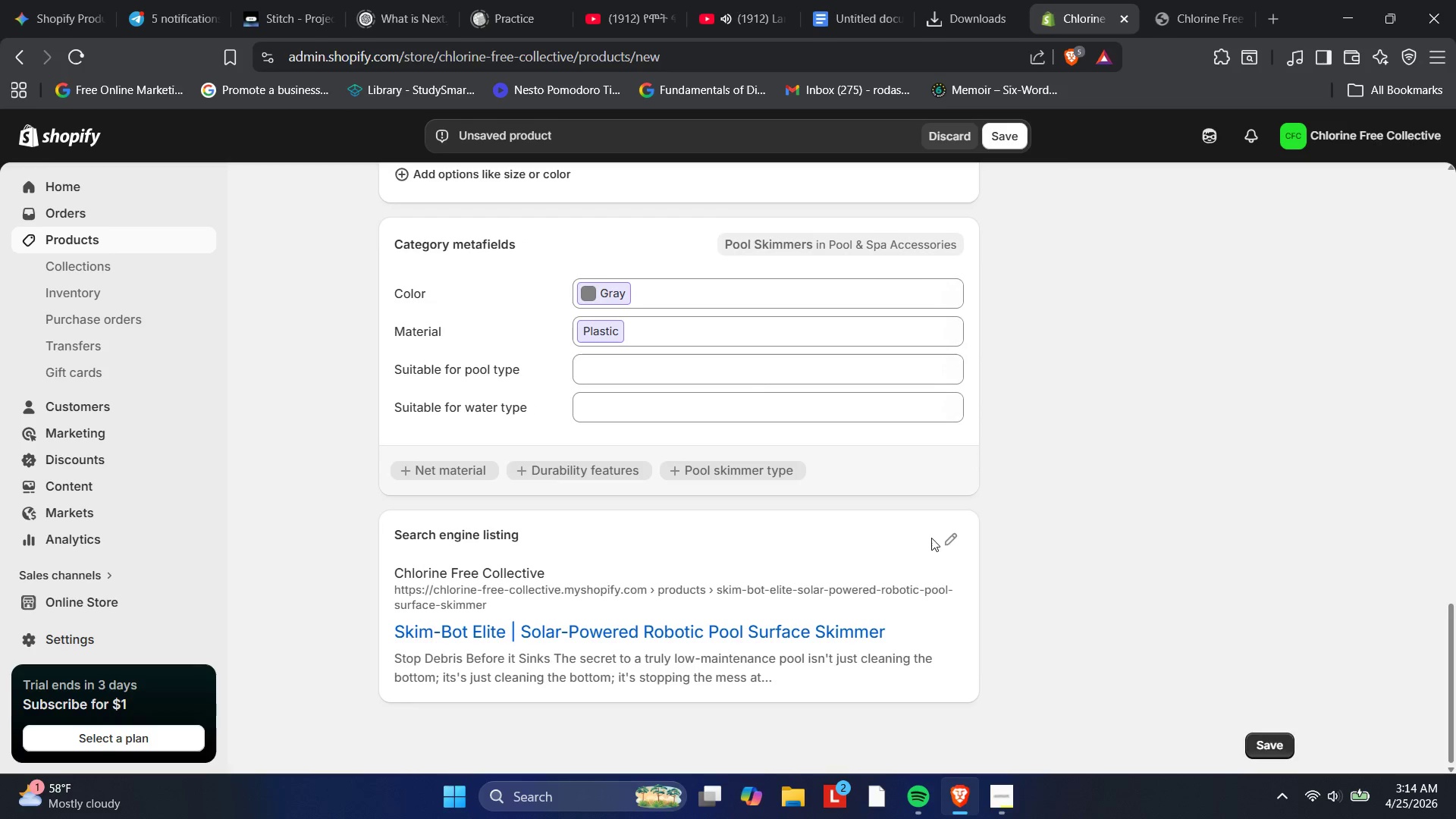 
left_click([946, 541])
 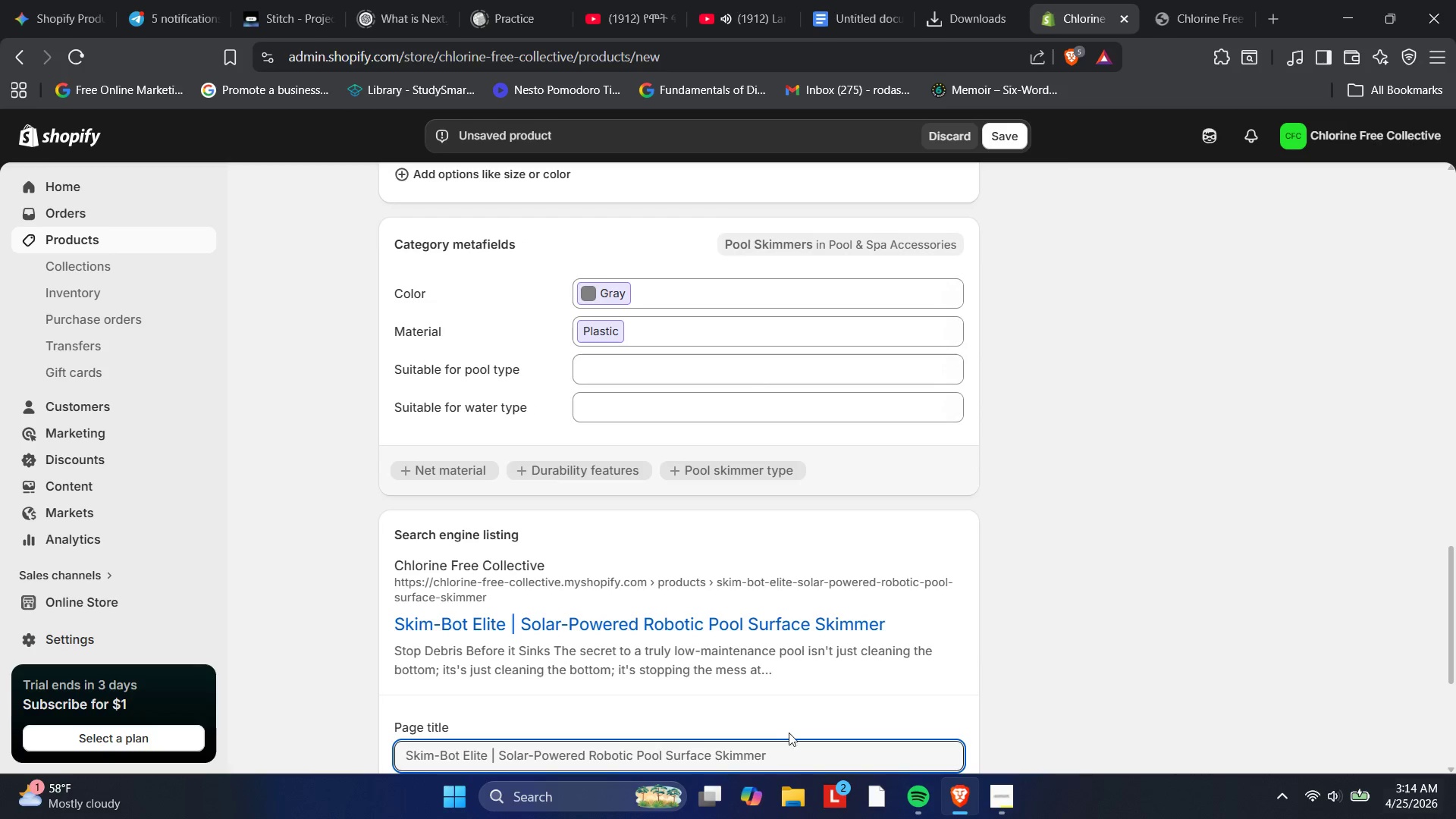 
left_click([758, 720])
 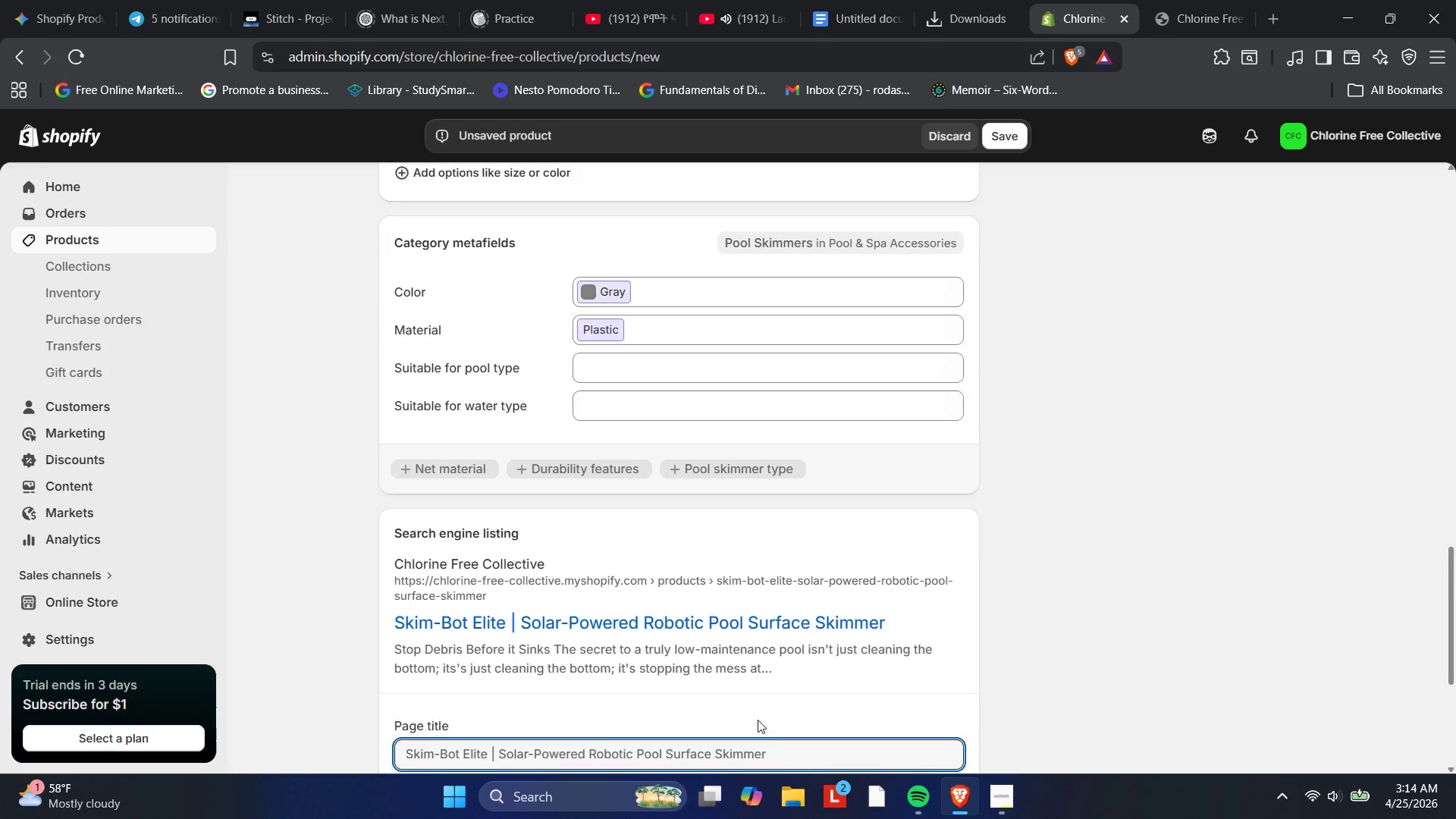 
scroll: coordinate [758, 720], scroll_direction: down, amount: 2.0
 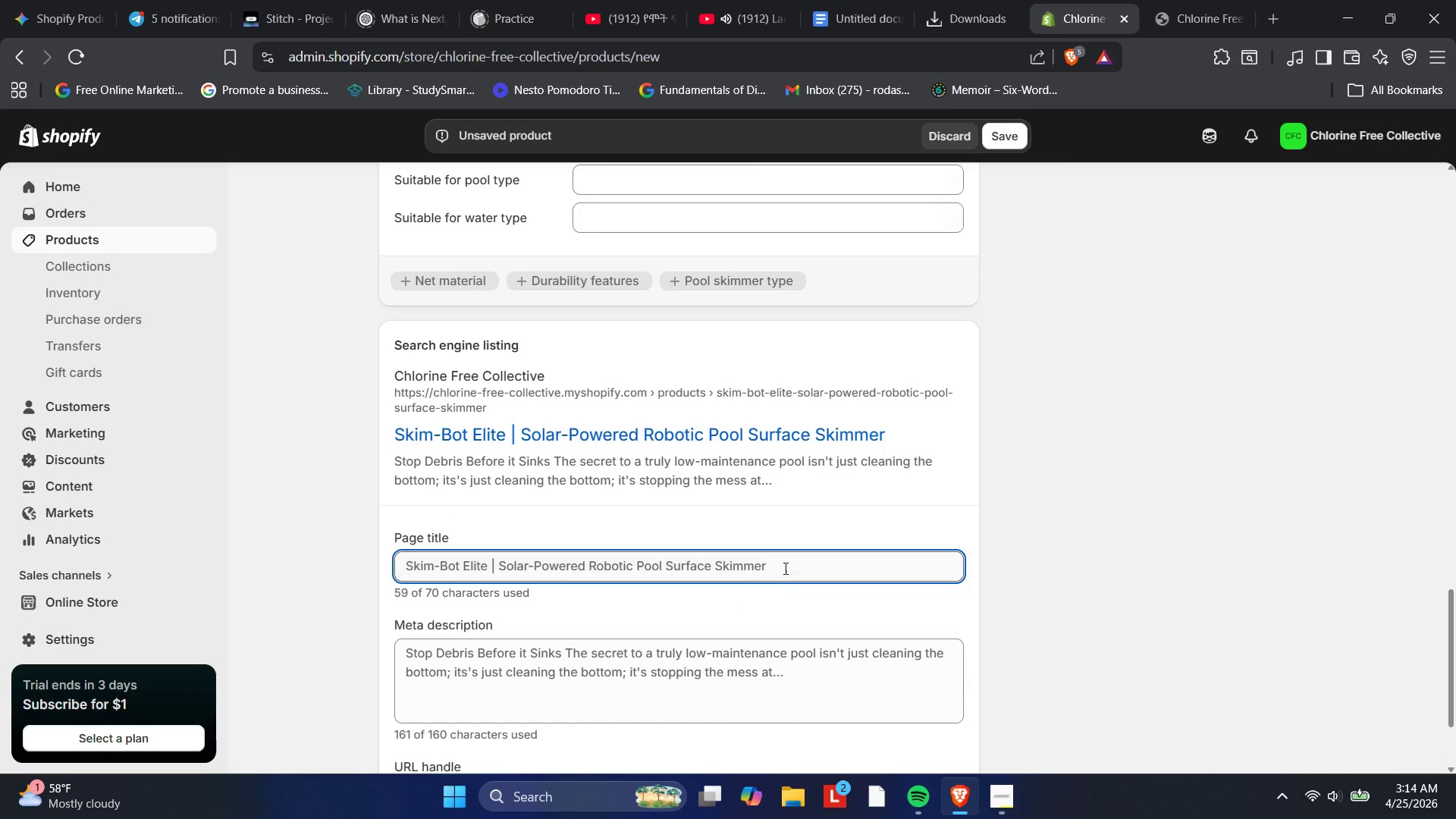 
left_click([791, 570])
 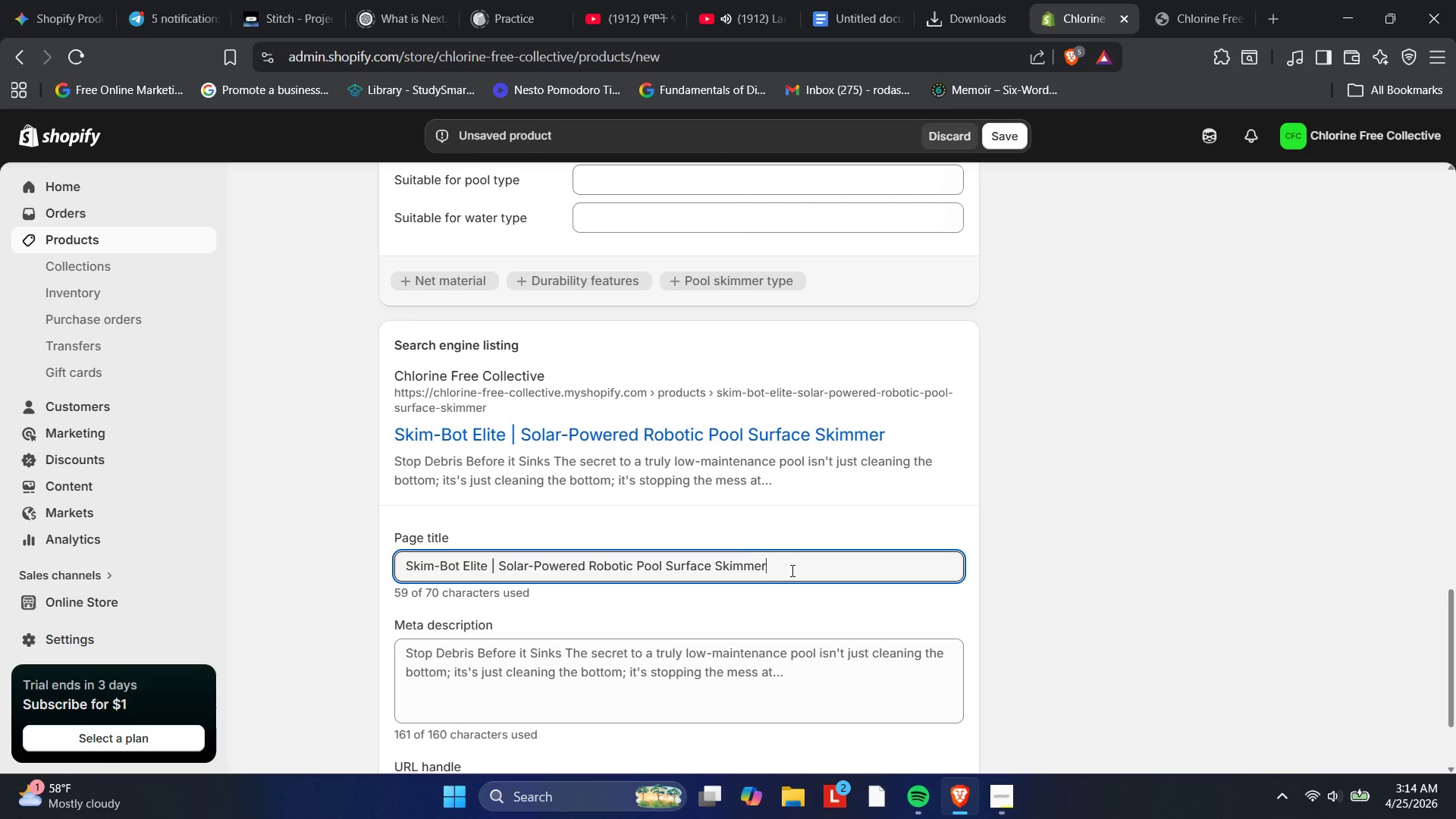 
wait(7.47)
 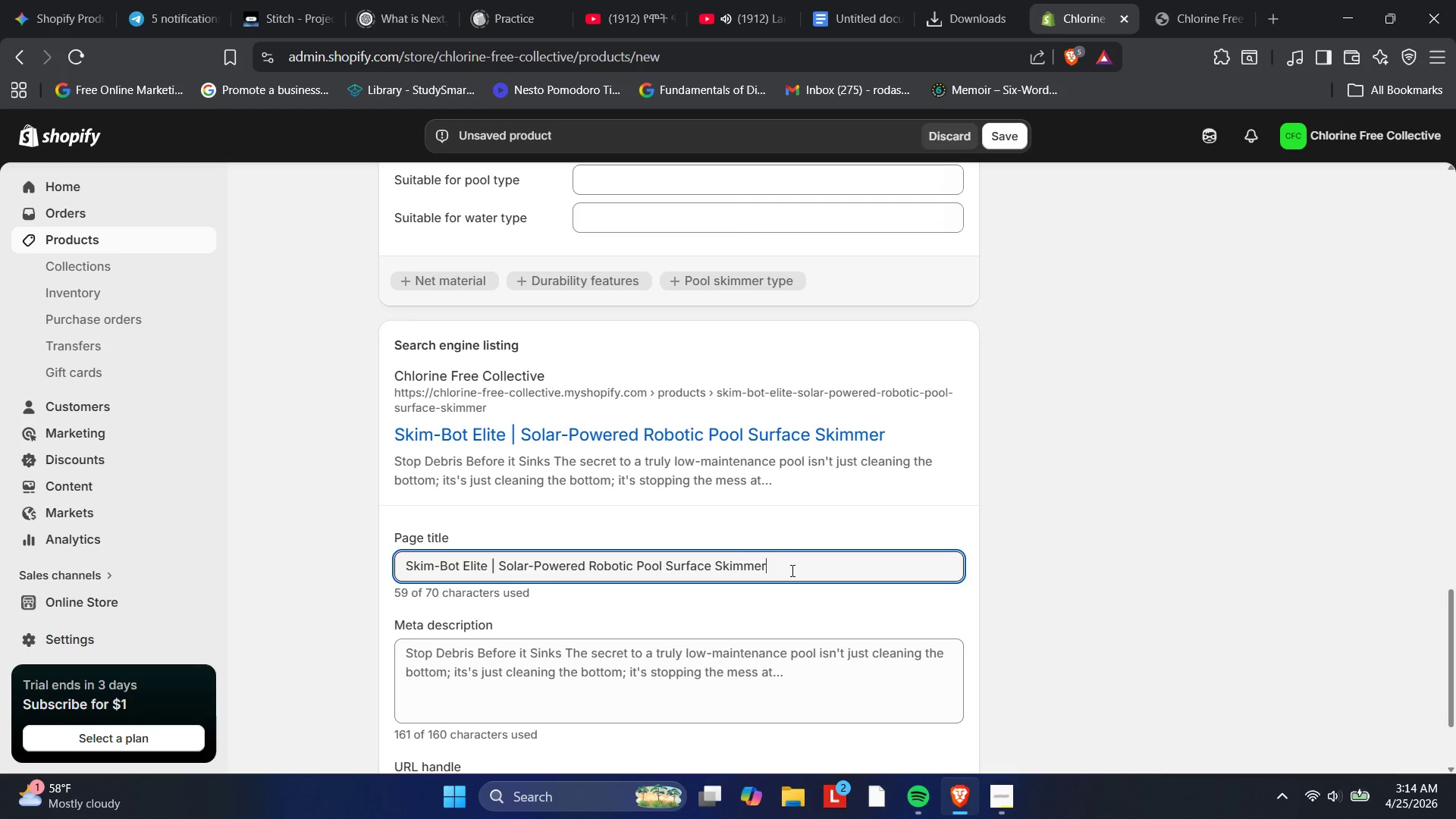 
scroll: coordinate [702, 610], scroll_direction: down, amount: 1.0
 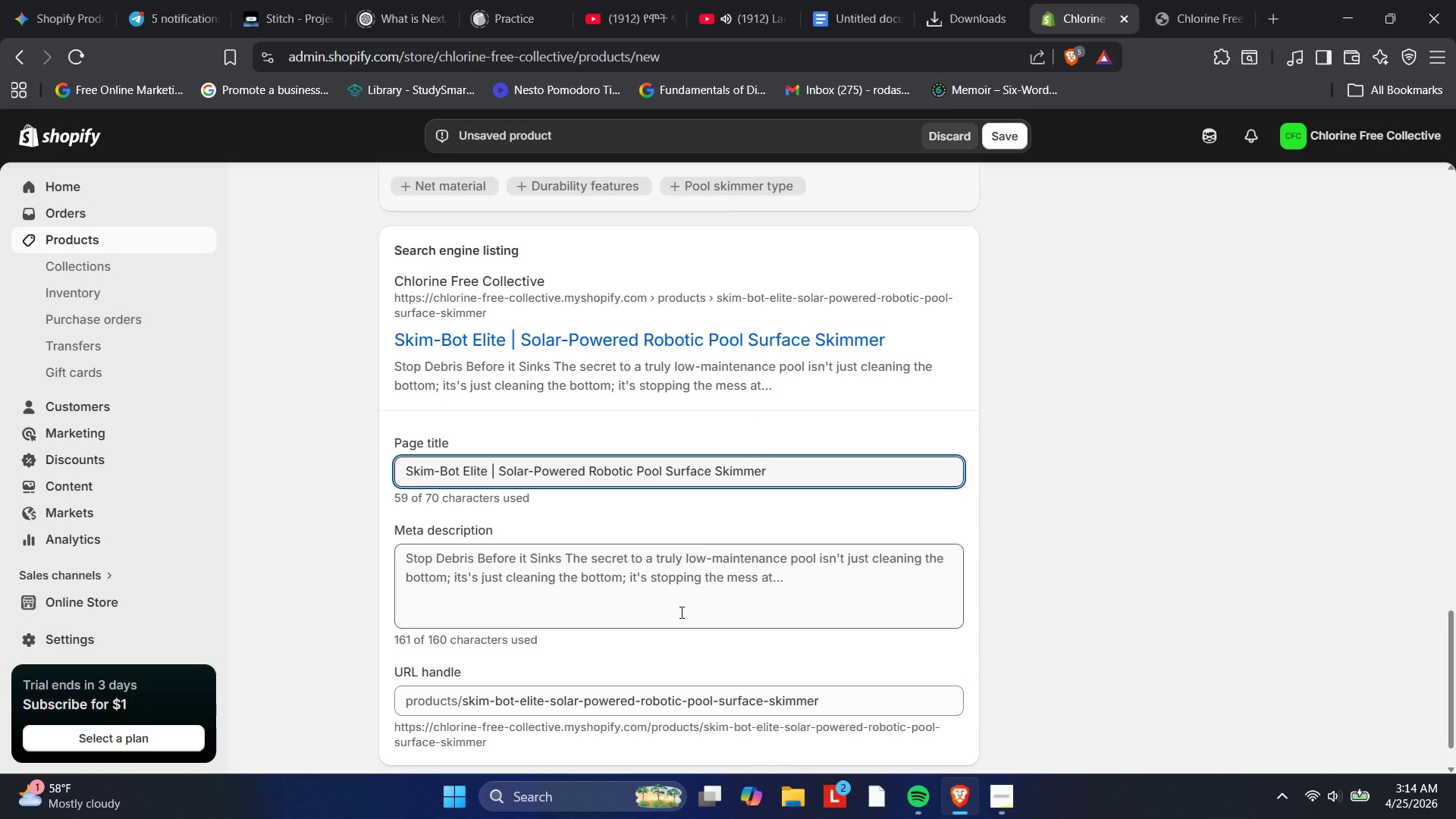 
left_click_drag(start_coordinate=[676, 613], to_coordinate=[669, 615])
 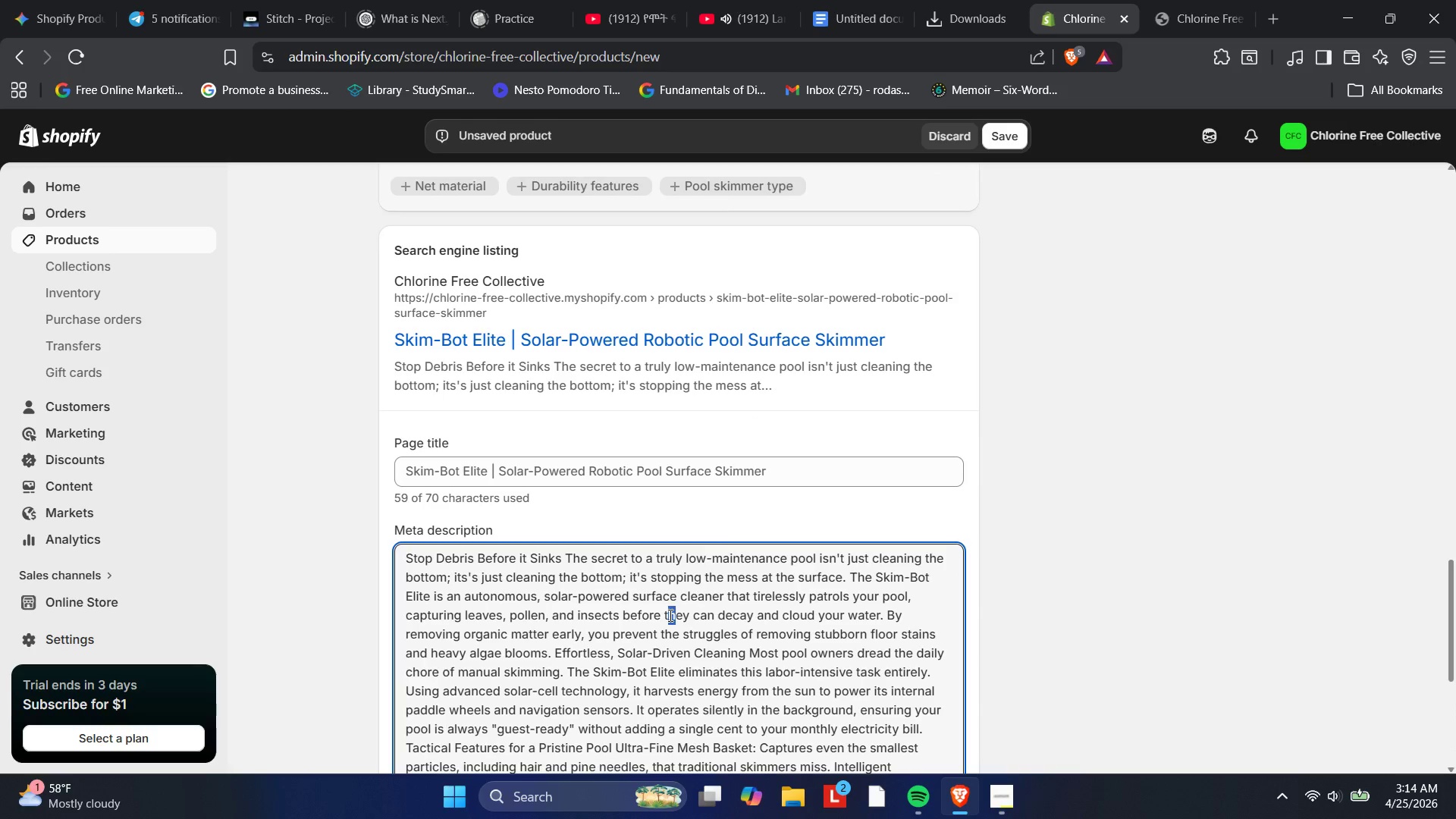 
left_click([669, 615])
 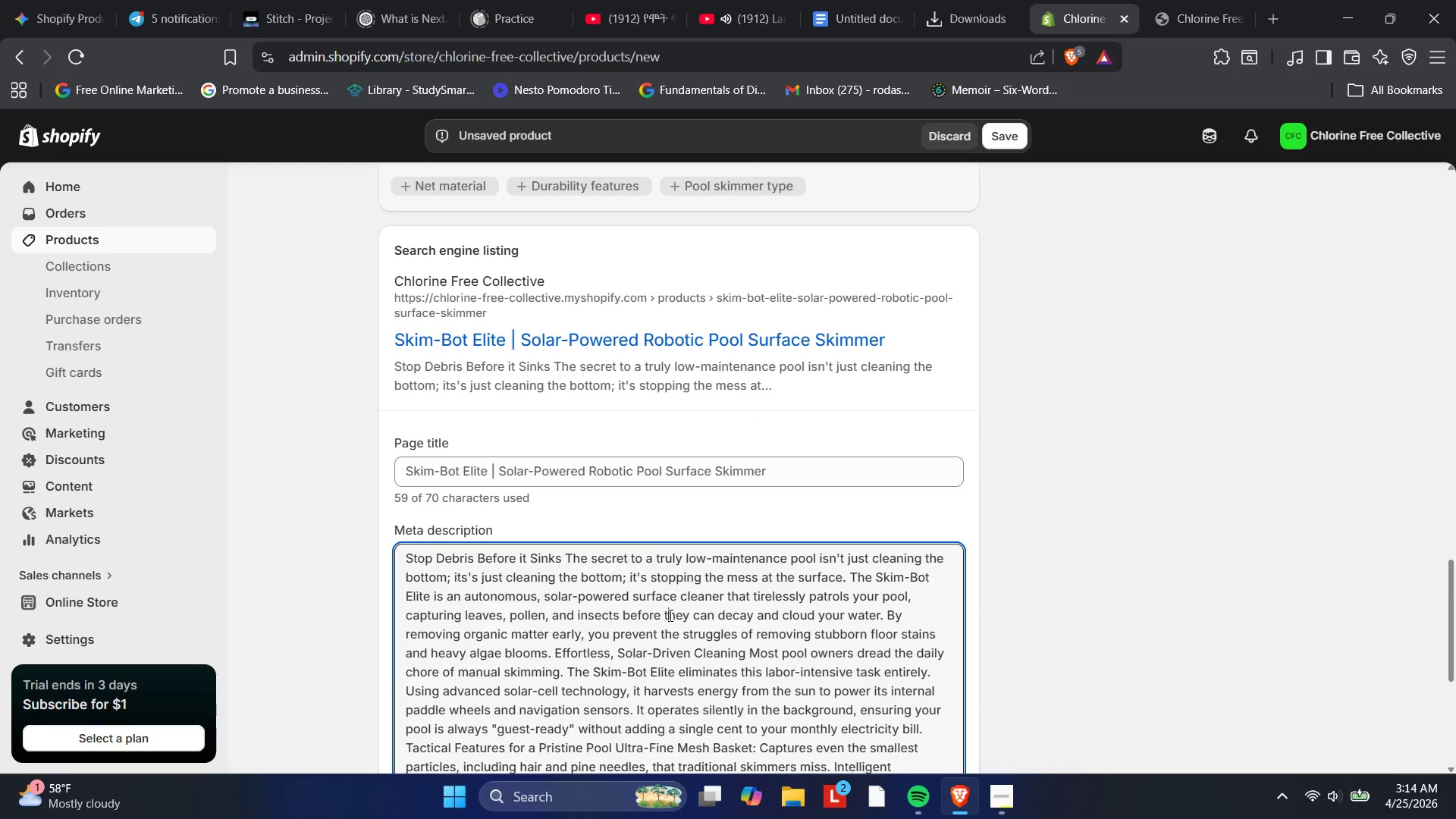 
key(Control+A)
 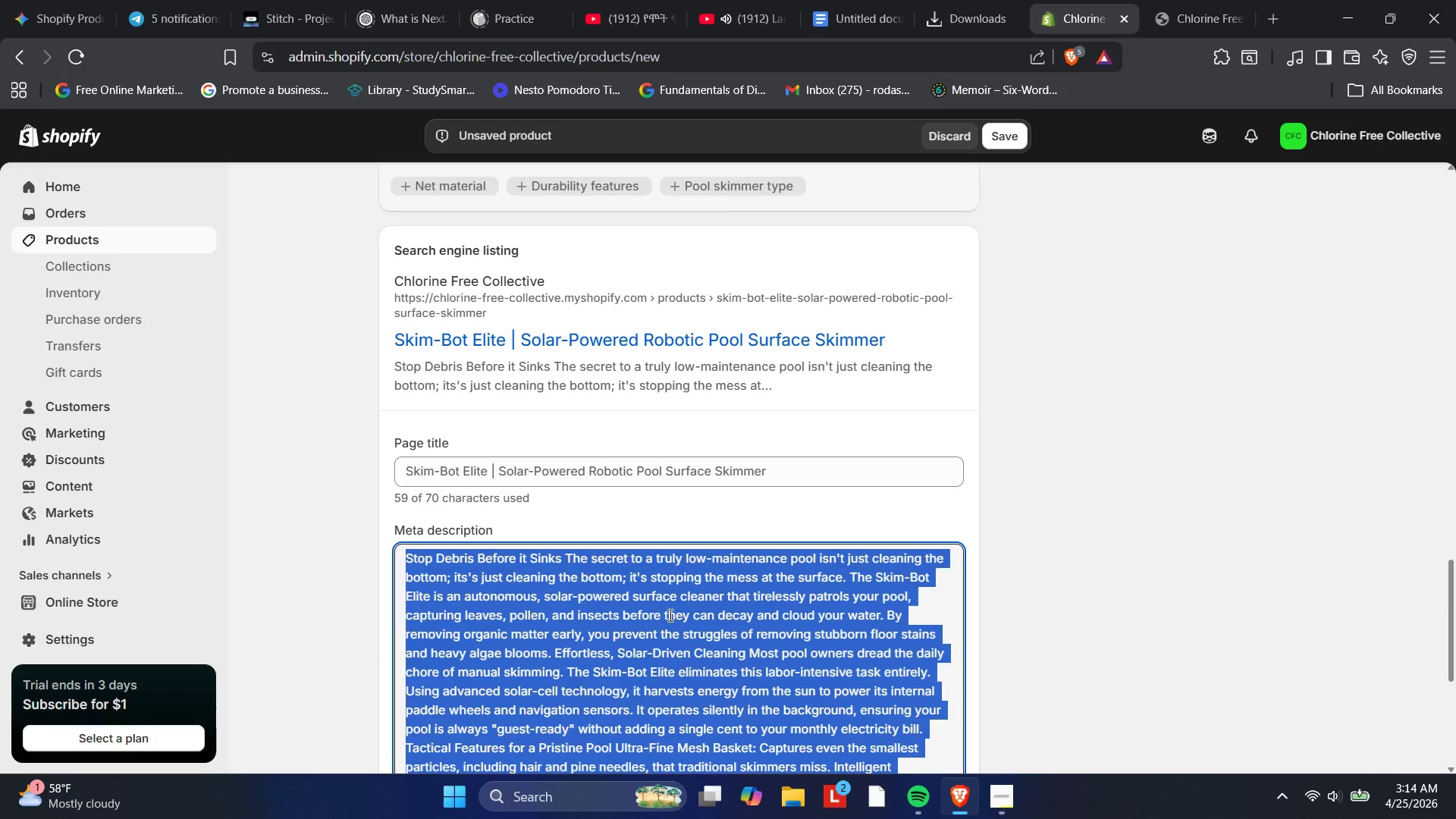 
key(Backspace)
type(Cao)
key(Backspace)
type(pture leaves and debris before they sinkk with the skim-)
key(Backspace)
key(Backspace)
type(ink with the Skim-Bot)
 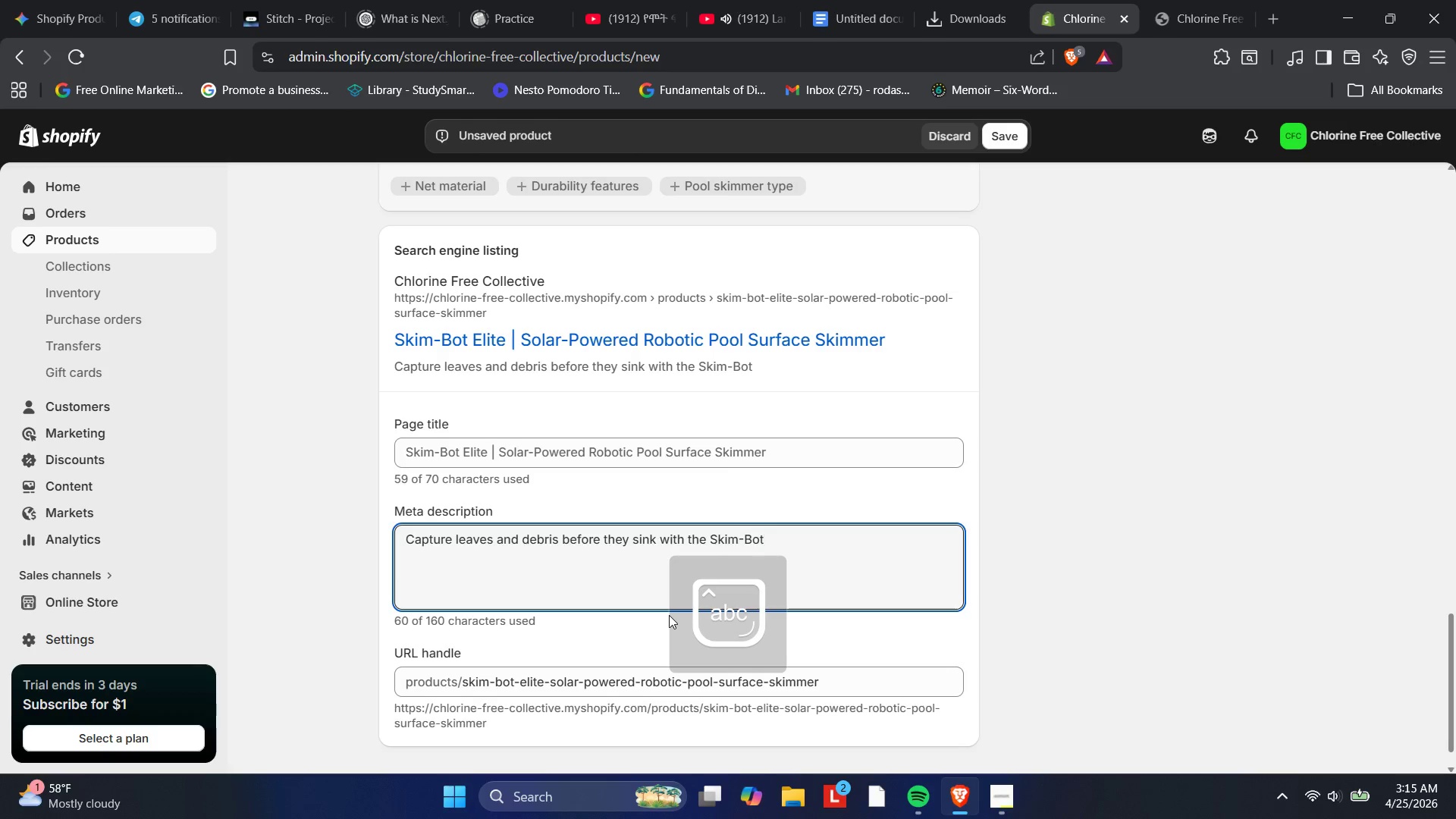 
type( Elite. Eco )
key(Backspace)
type(-friendly )
key(Backspace)
type(, solar )
key(Backspace)
type(-powered surface cleaning for a low=)
key(Backspace)
type(-maintene)
key(Backspace)
type(ance, crystal )
key(Backspace)
type(-clear pool)
 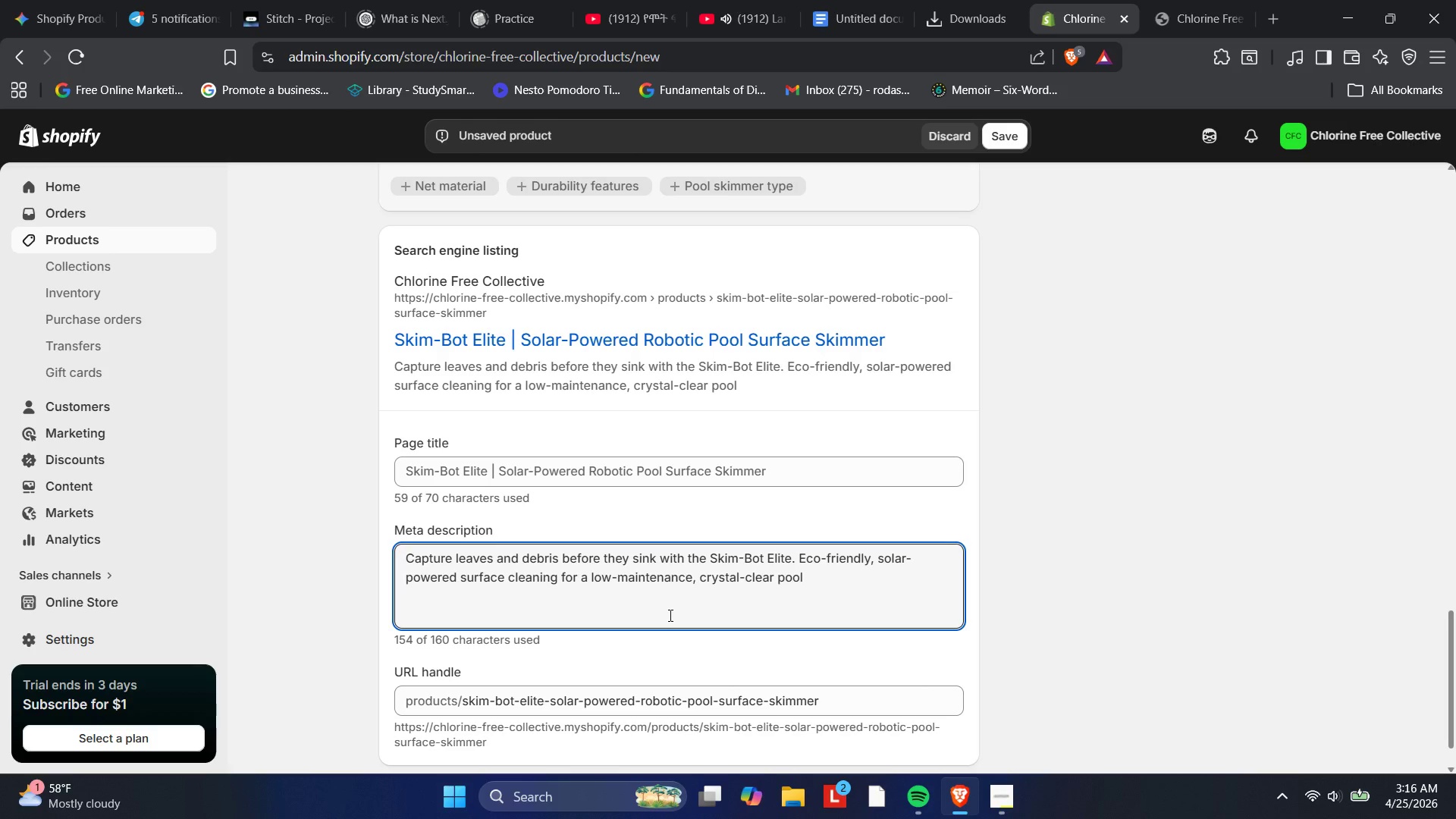 
wait(6.86)
 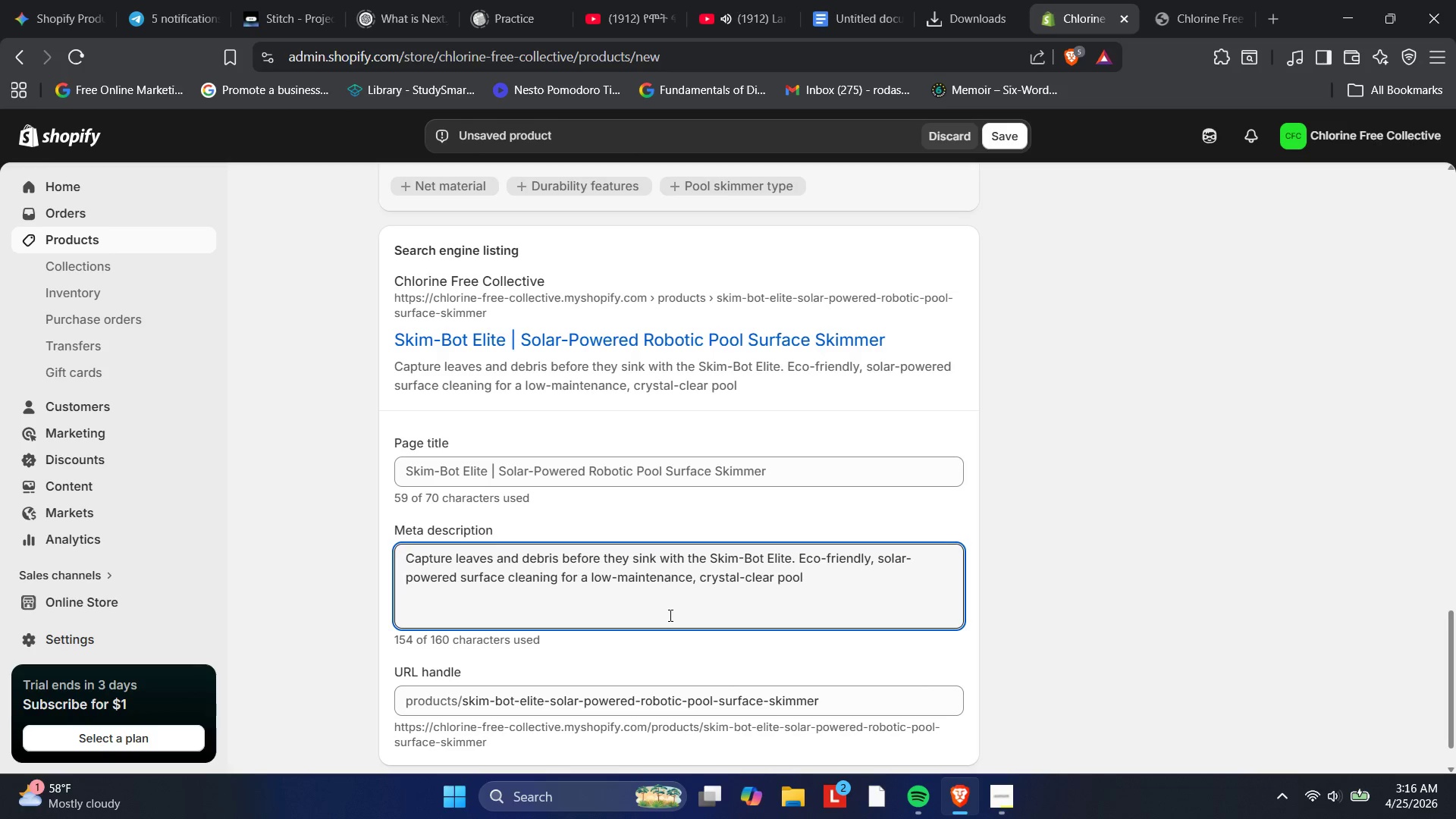 
key(Period)
 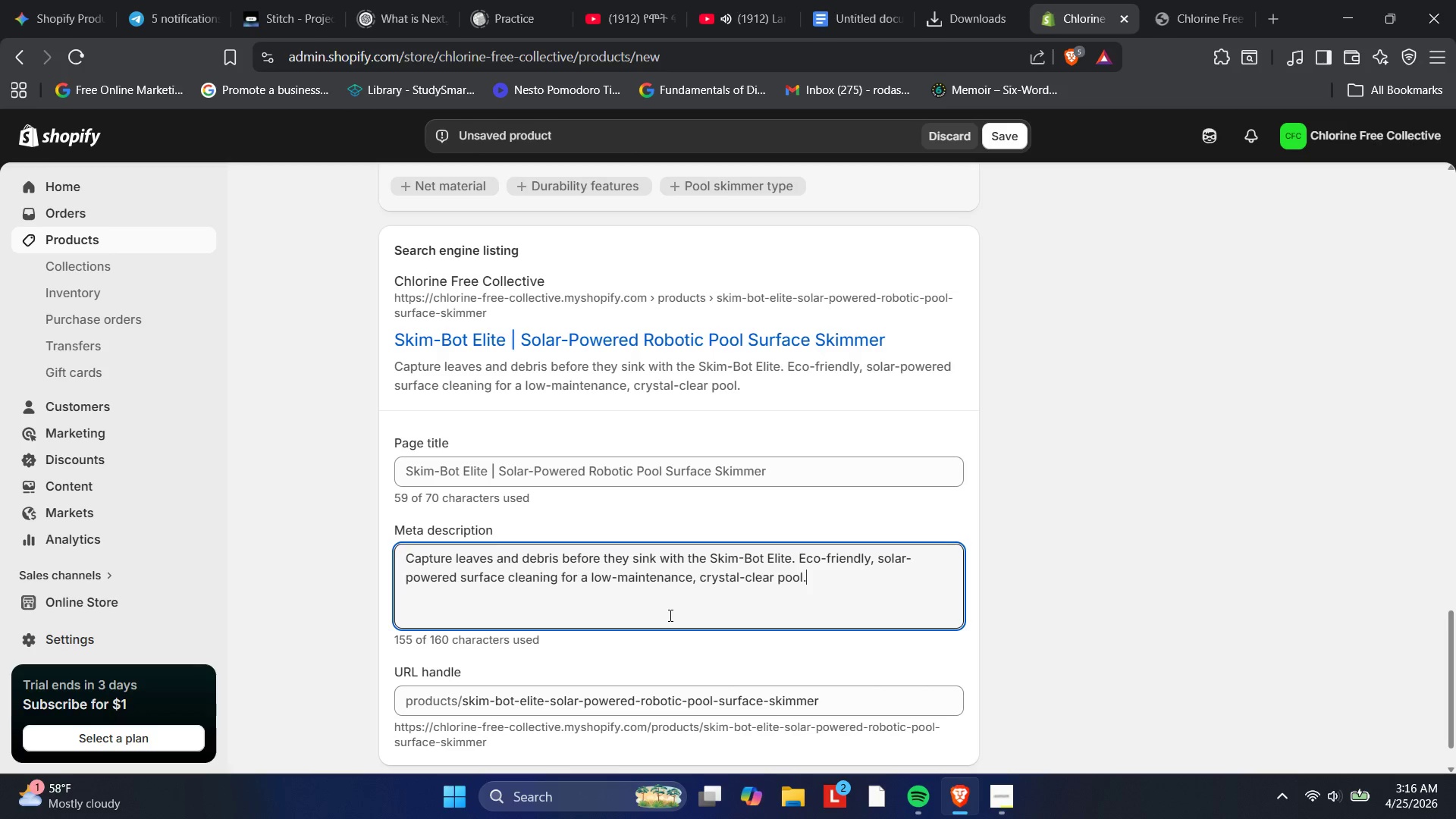 
wait(7.53)
 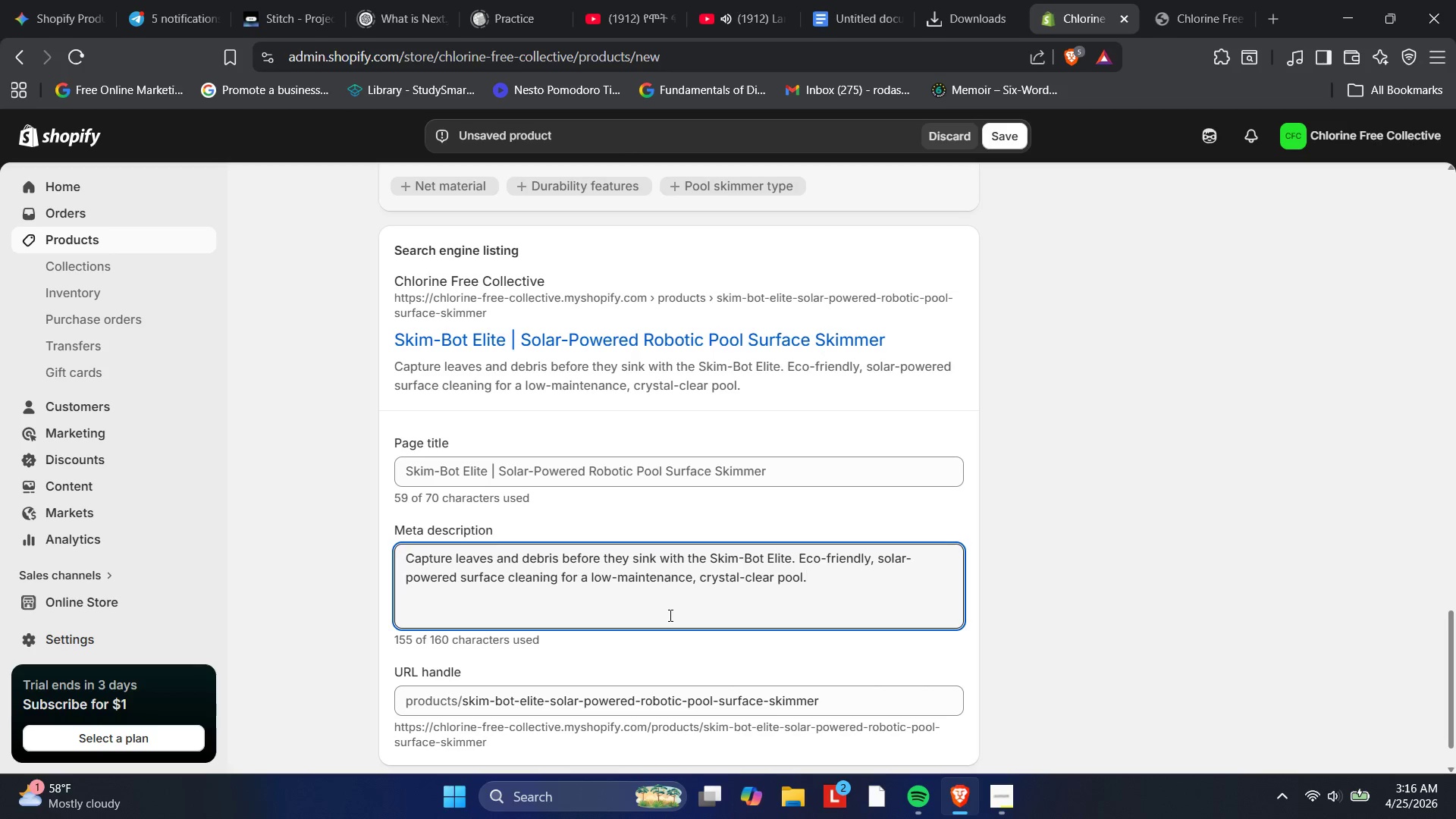 
scroll: coordinate [669, 615], scroll_direction: down, amount: 1.0
 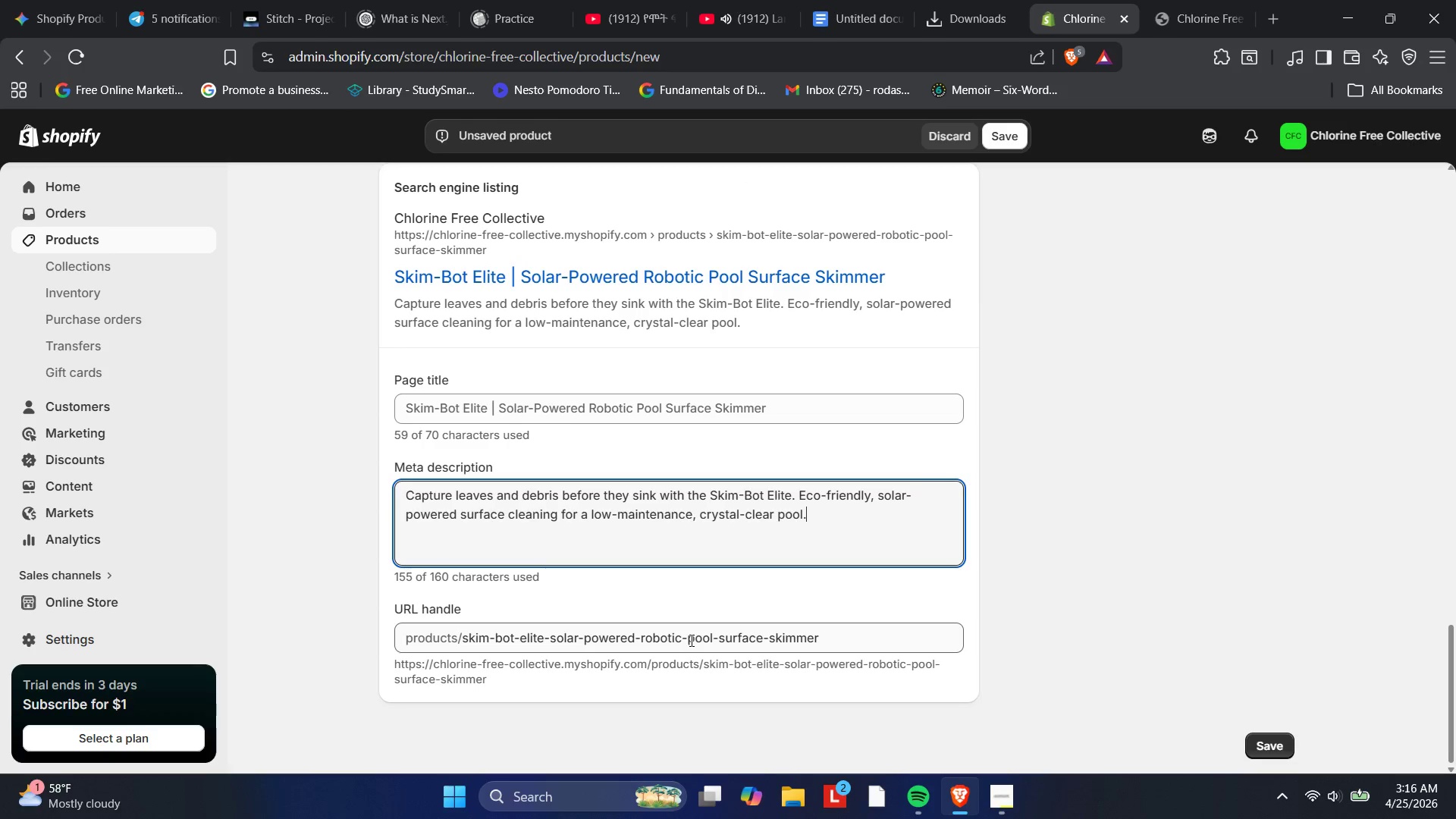 
left_click([681, 641])
 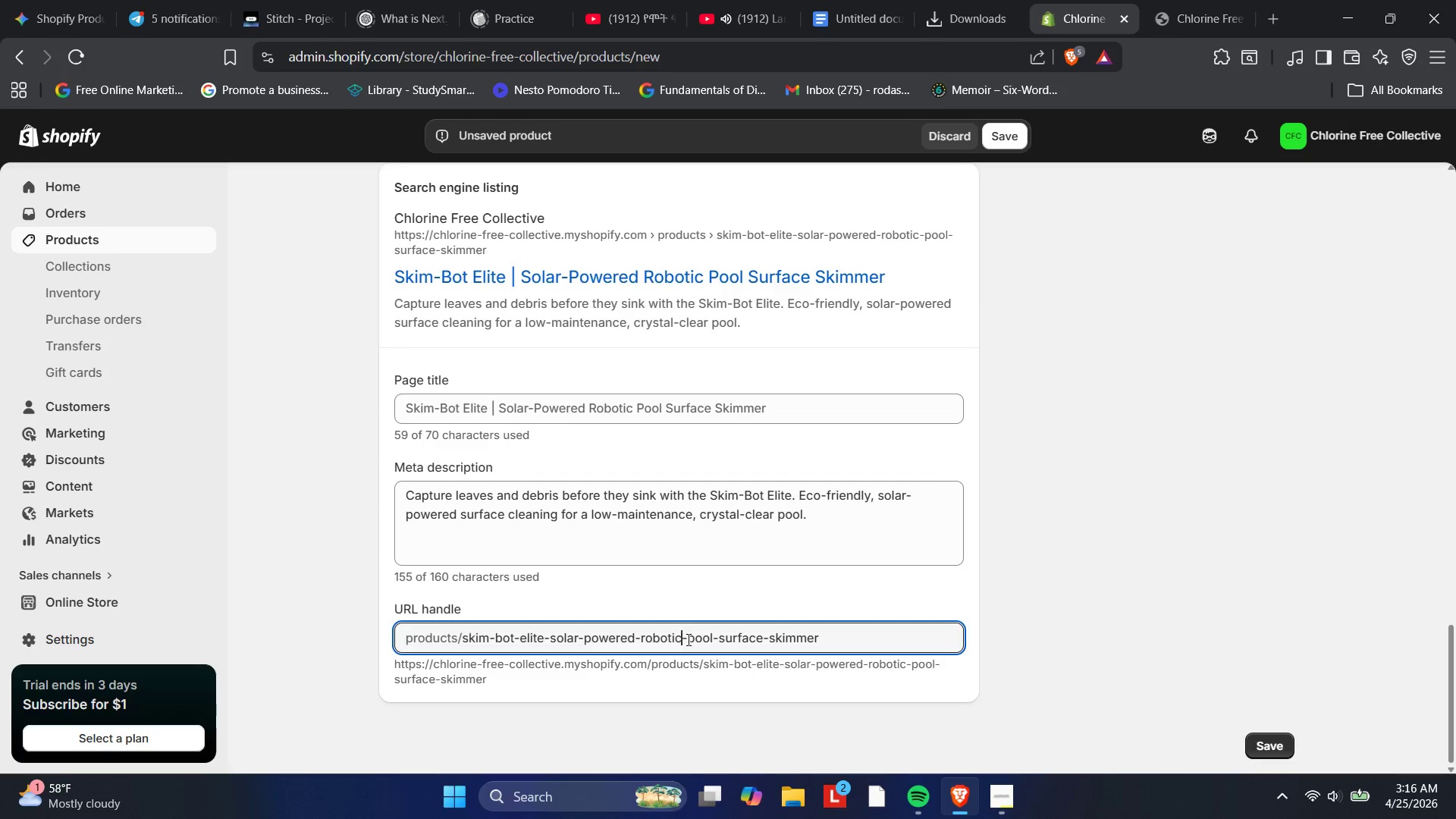 
hold_key(key=Backspace, duration=0.97)
 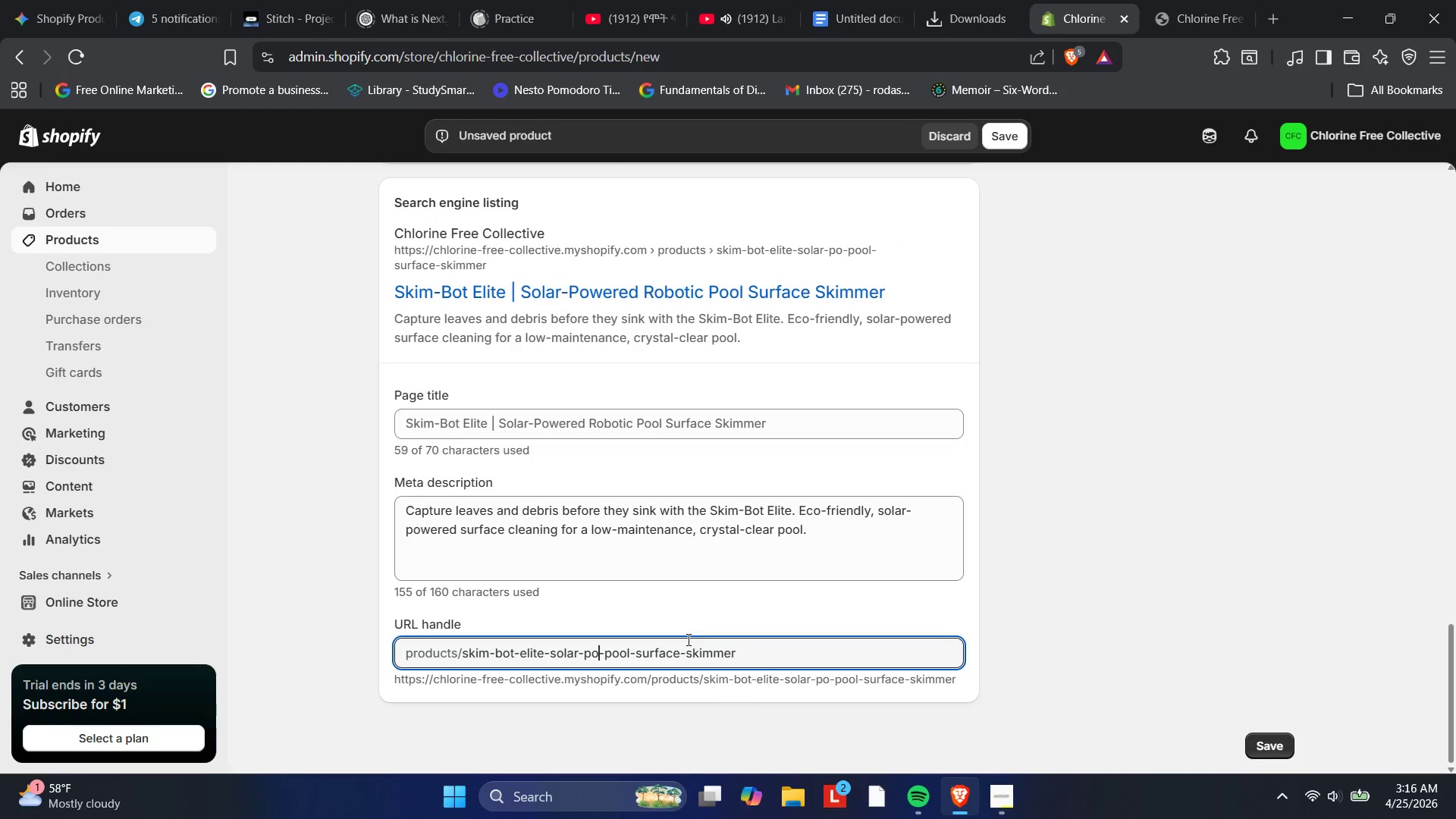 
hold_key(key=Backspace, duration=0.34)
 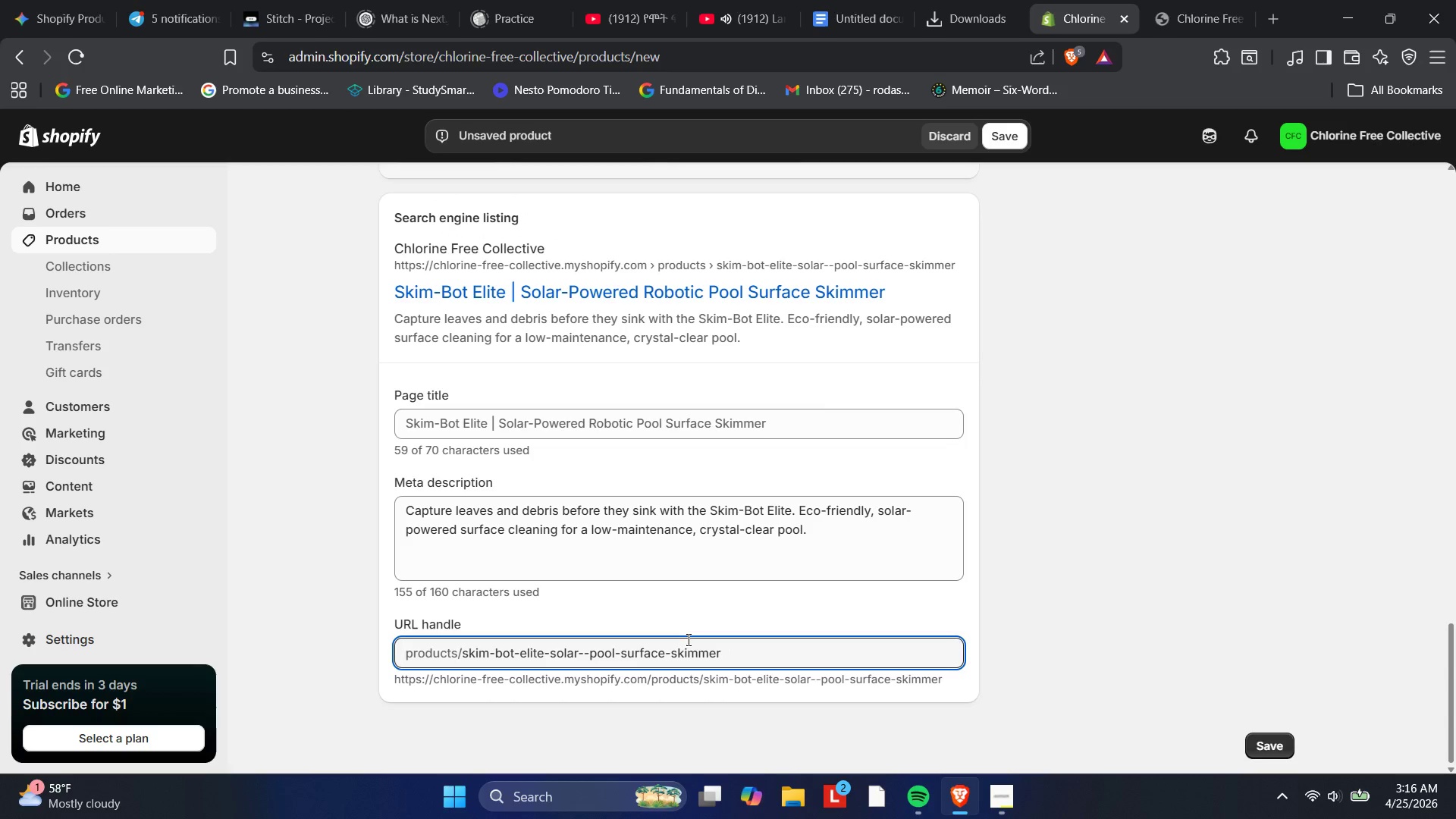 
key(Backspace)
 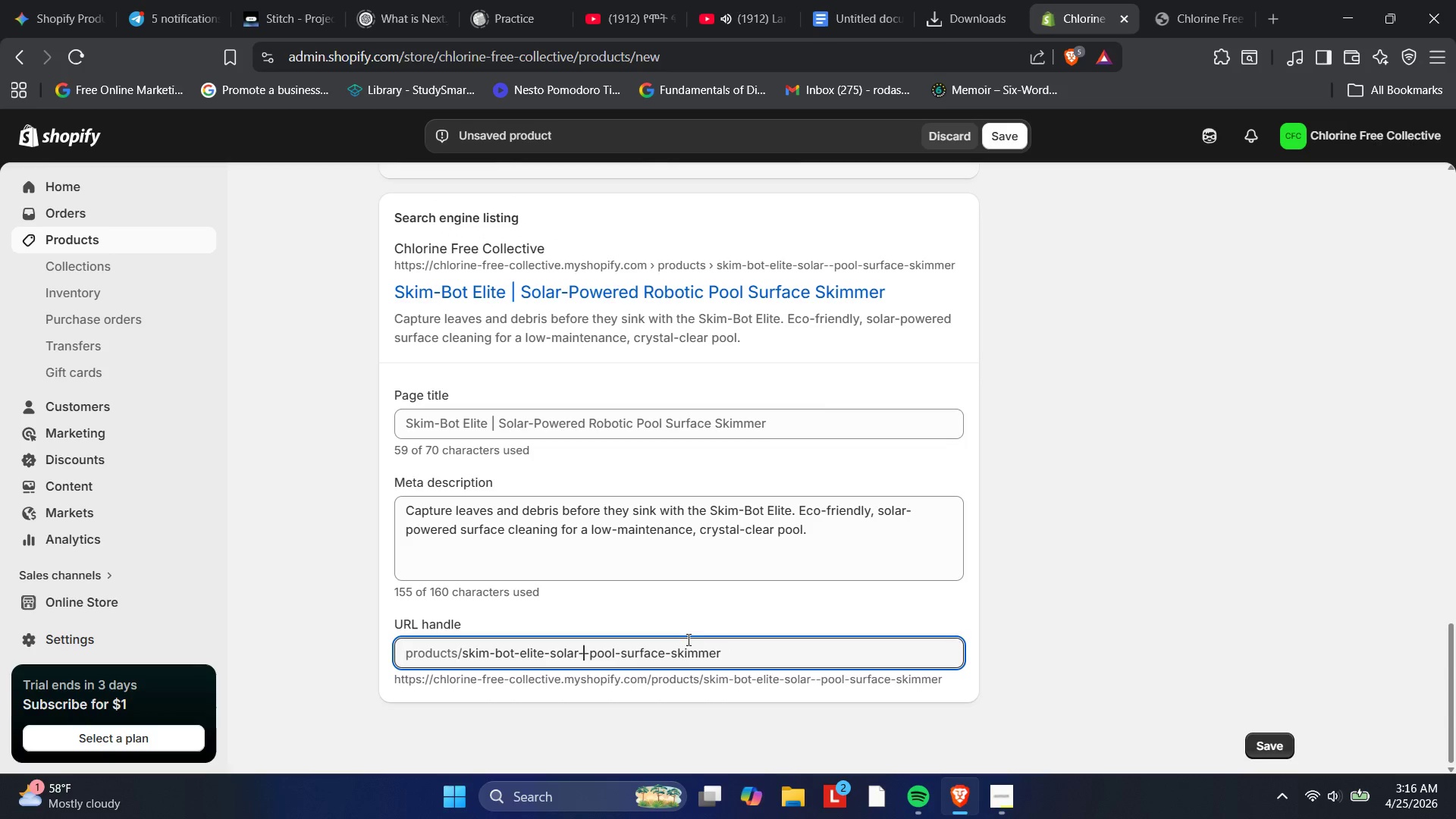 
key(Backspace)
 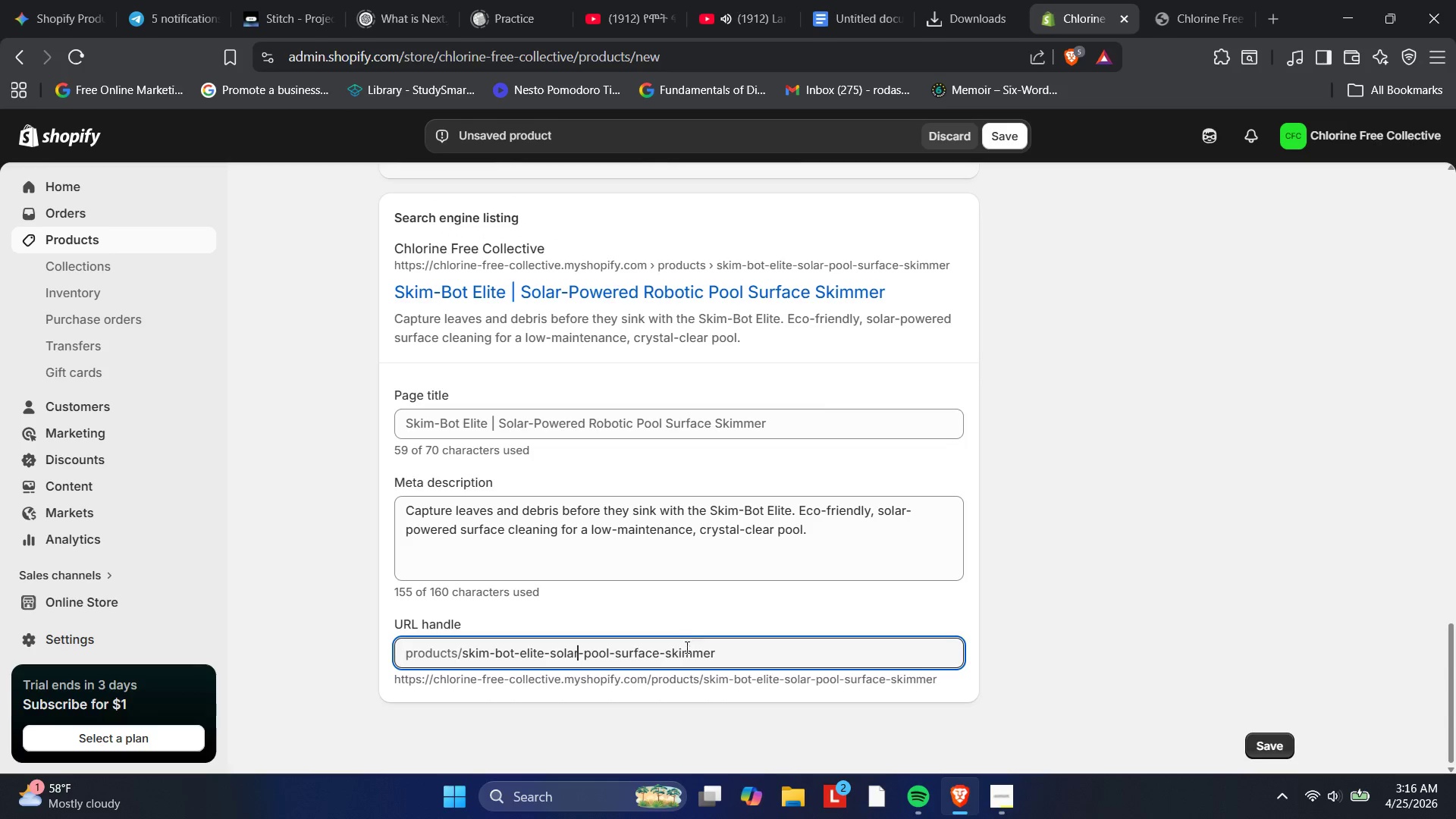 
left_click([662, 655])
 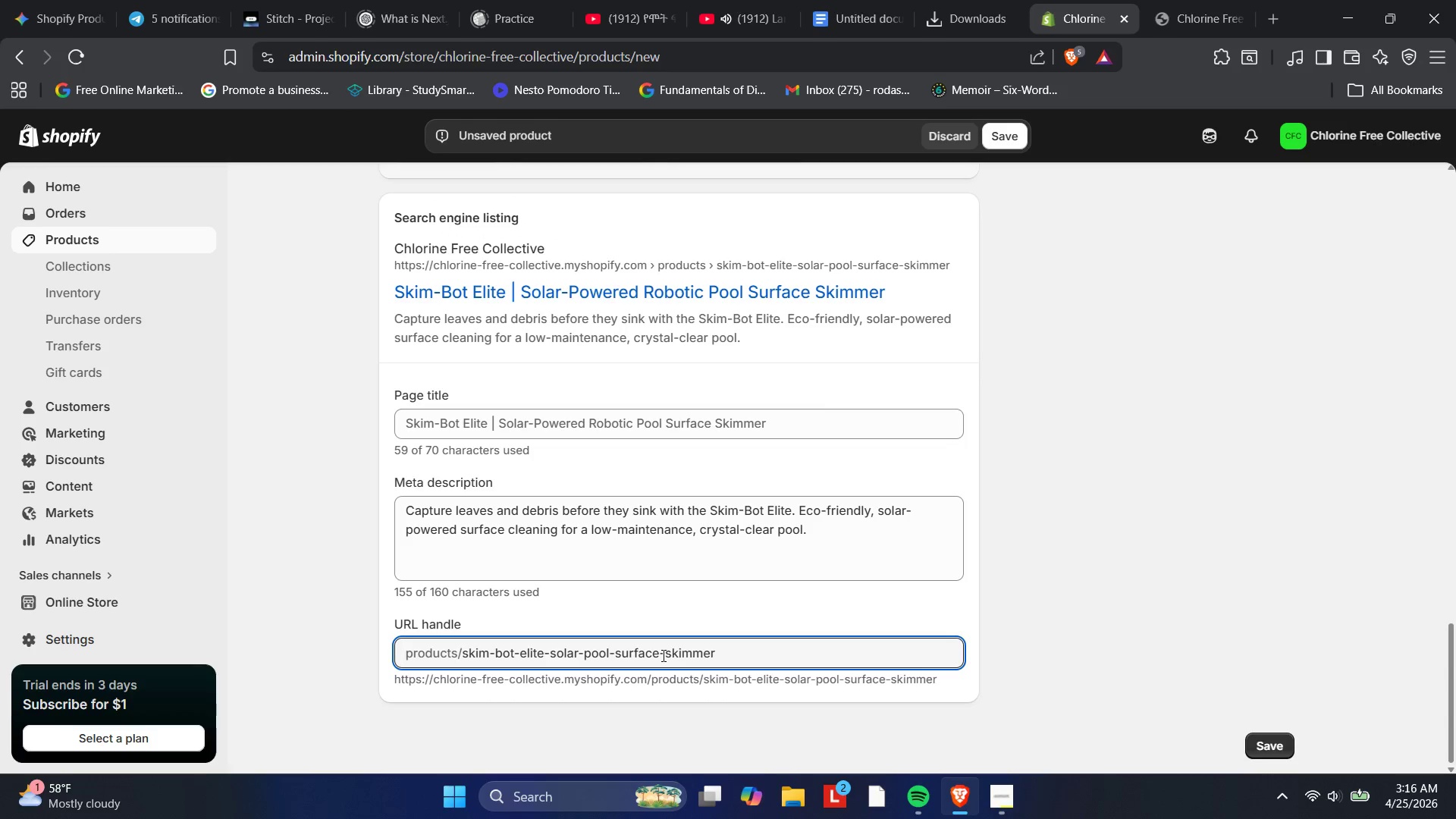 
key(Backspace)
 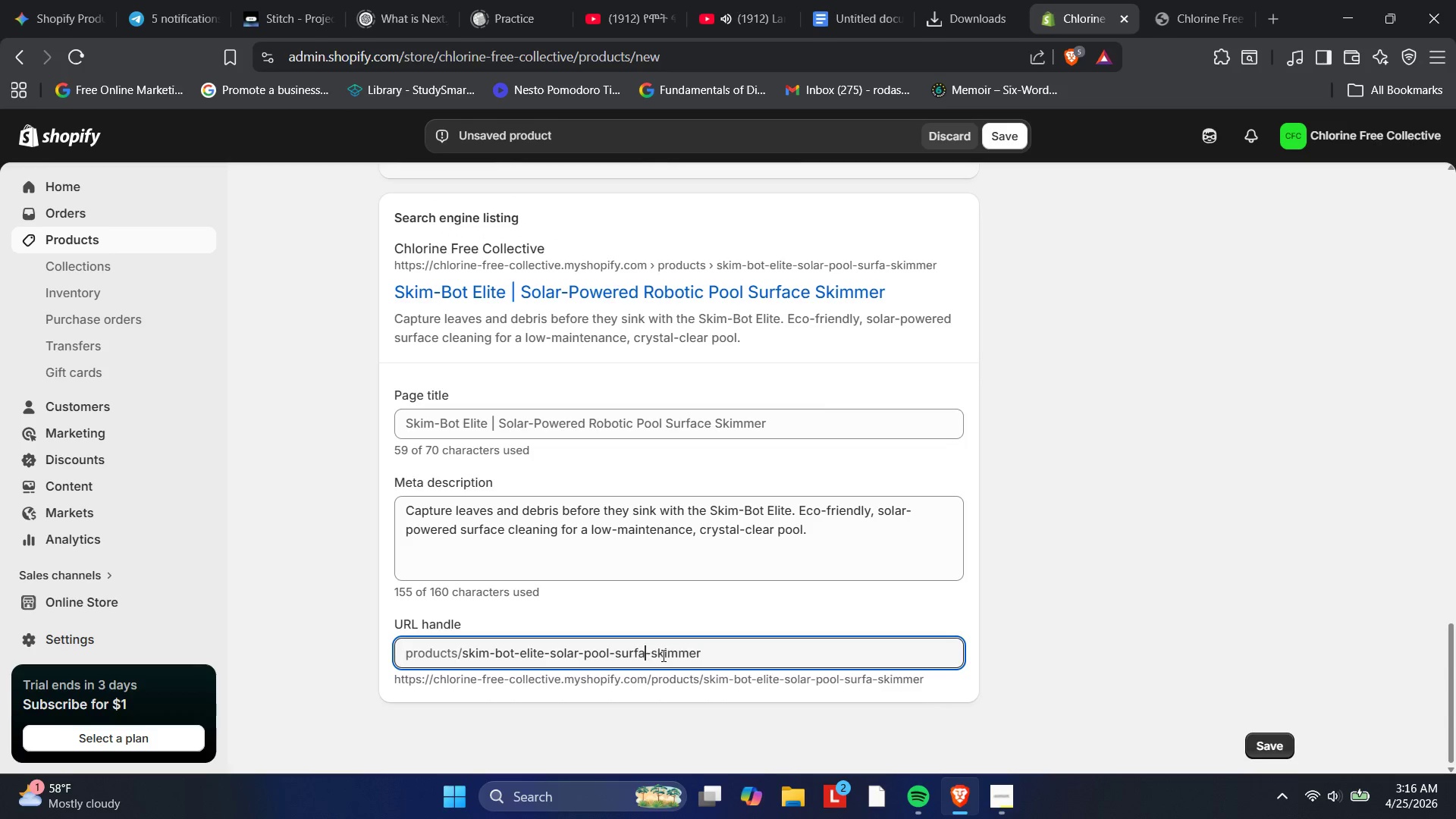 
hold_key(key=Backspace, duration=0.48)
 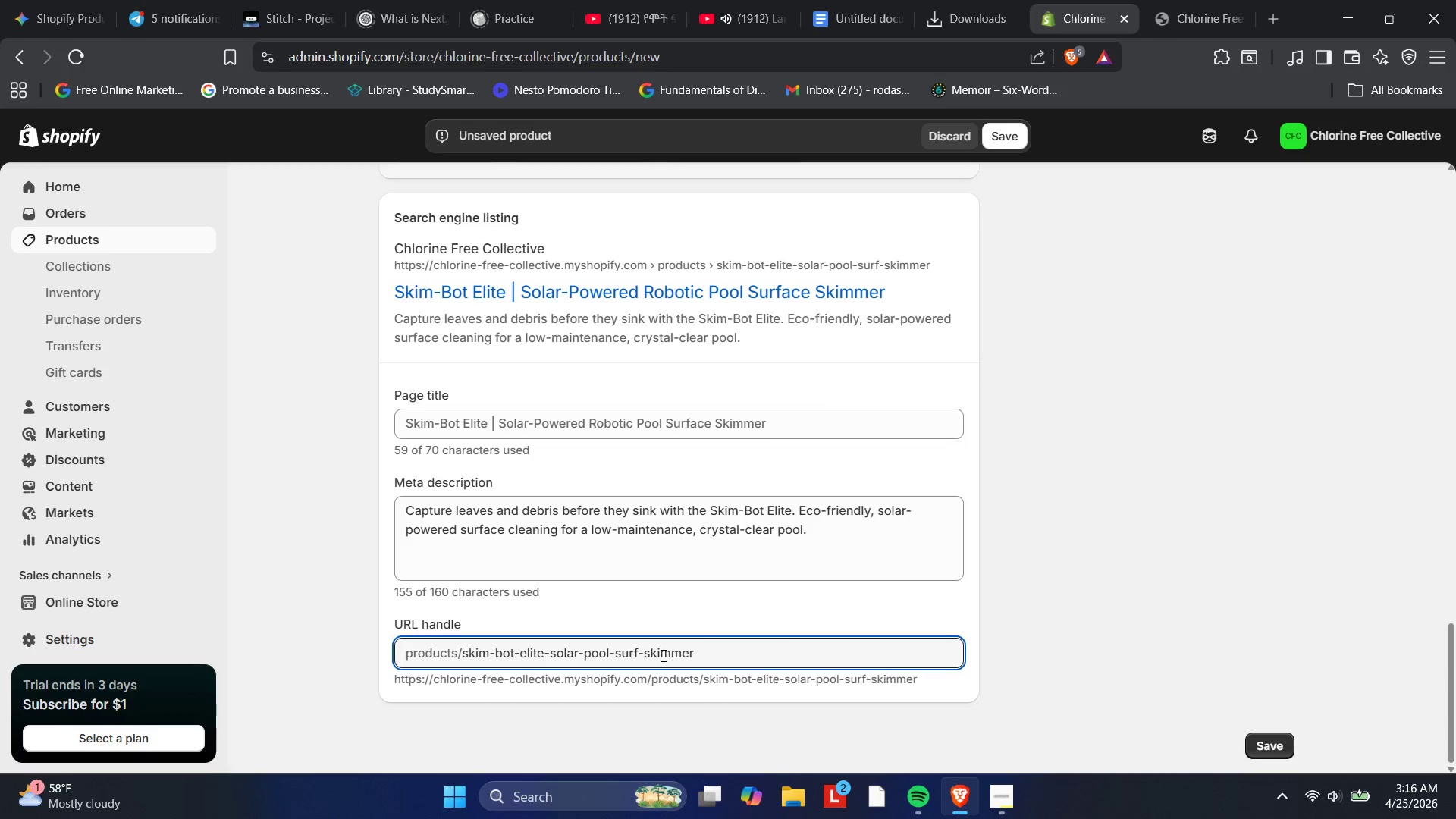 
key(Backspace)
 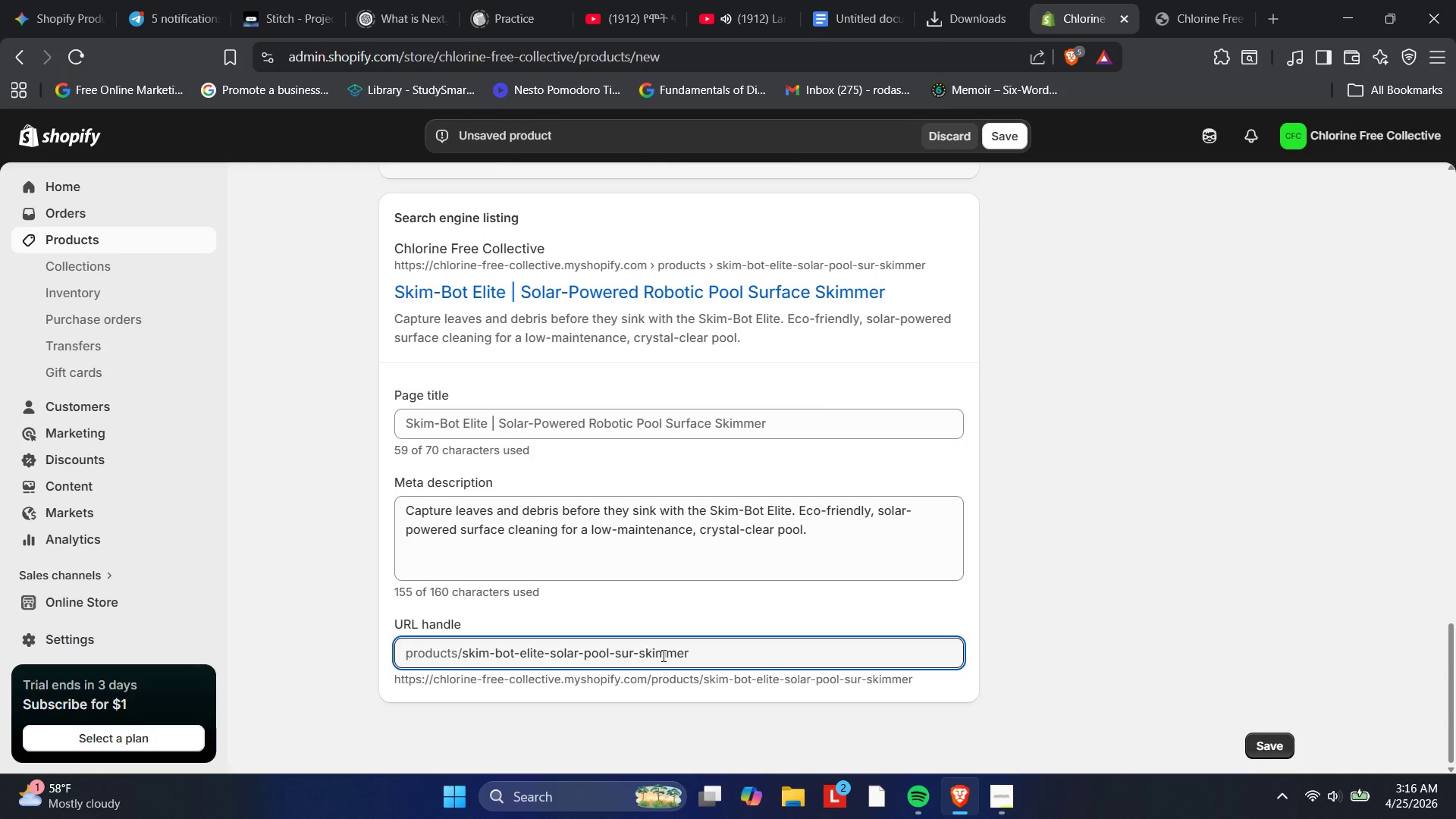 
key(Backspace)
 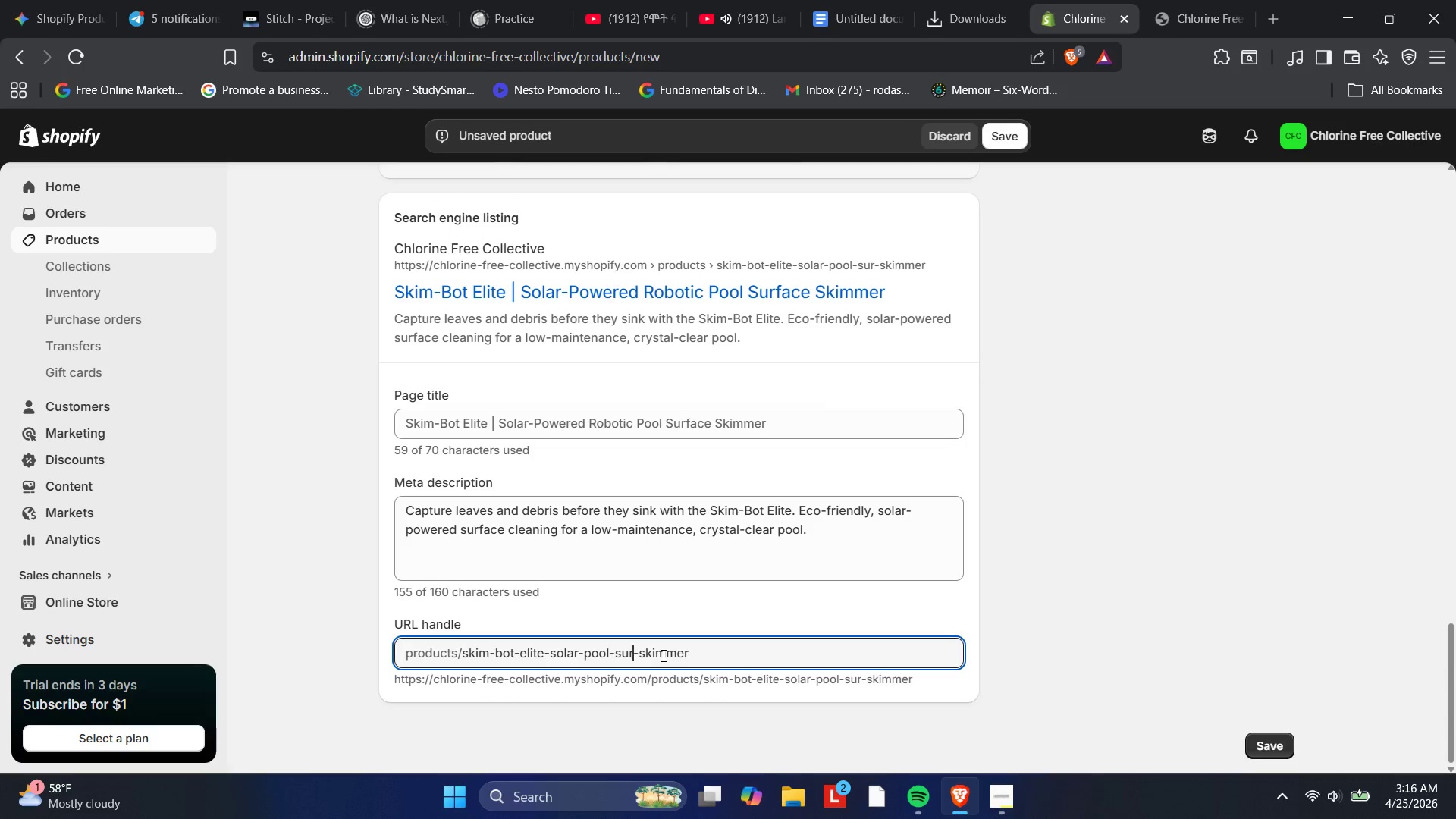 
key(Backspace)
 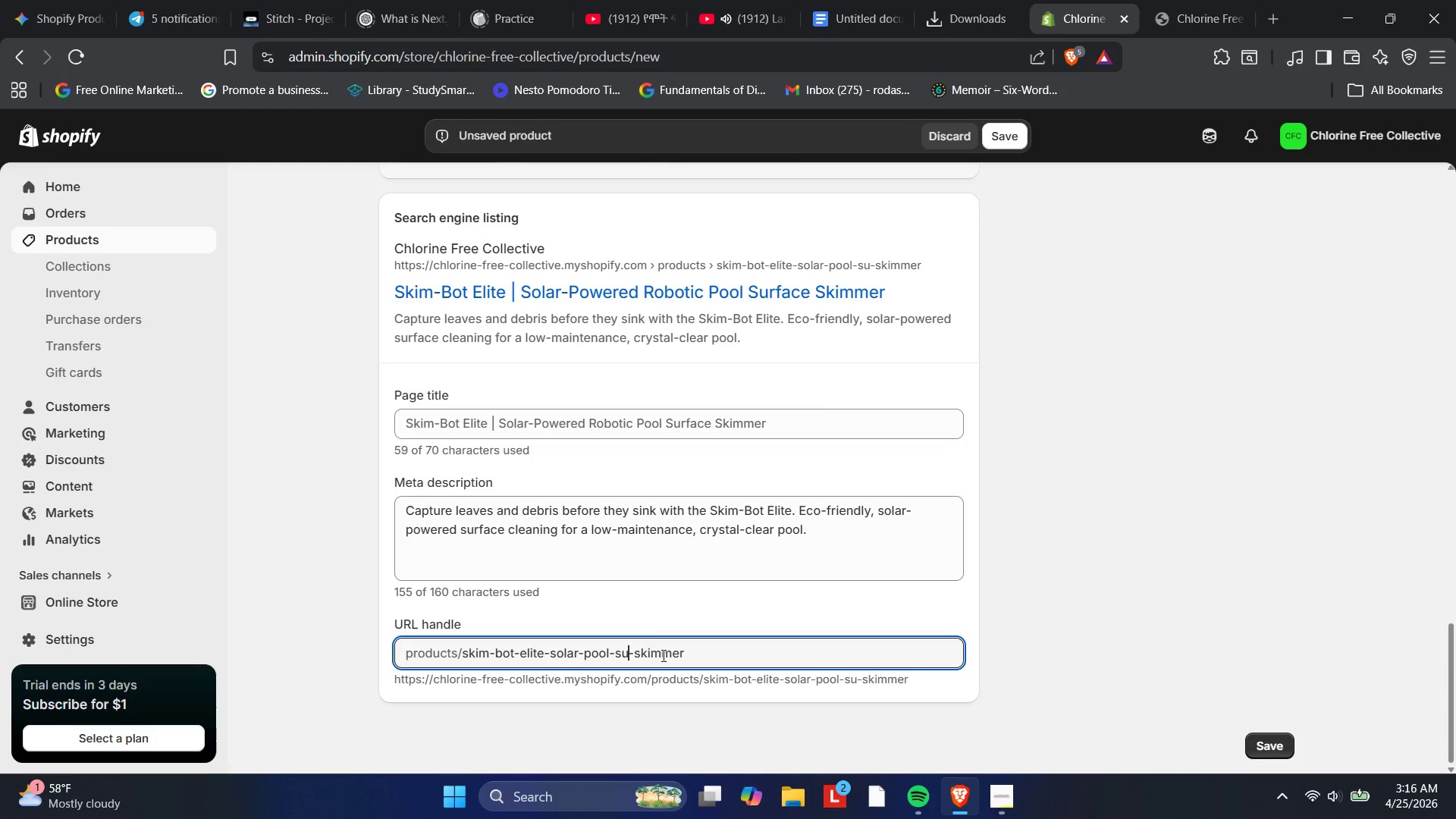 
key(Backspace)
 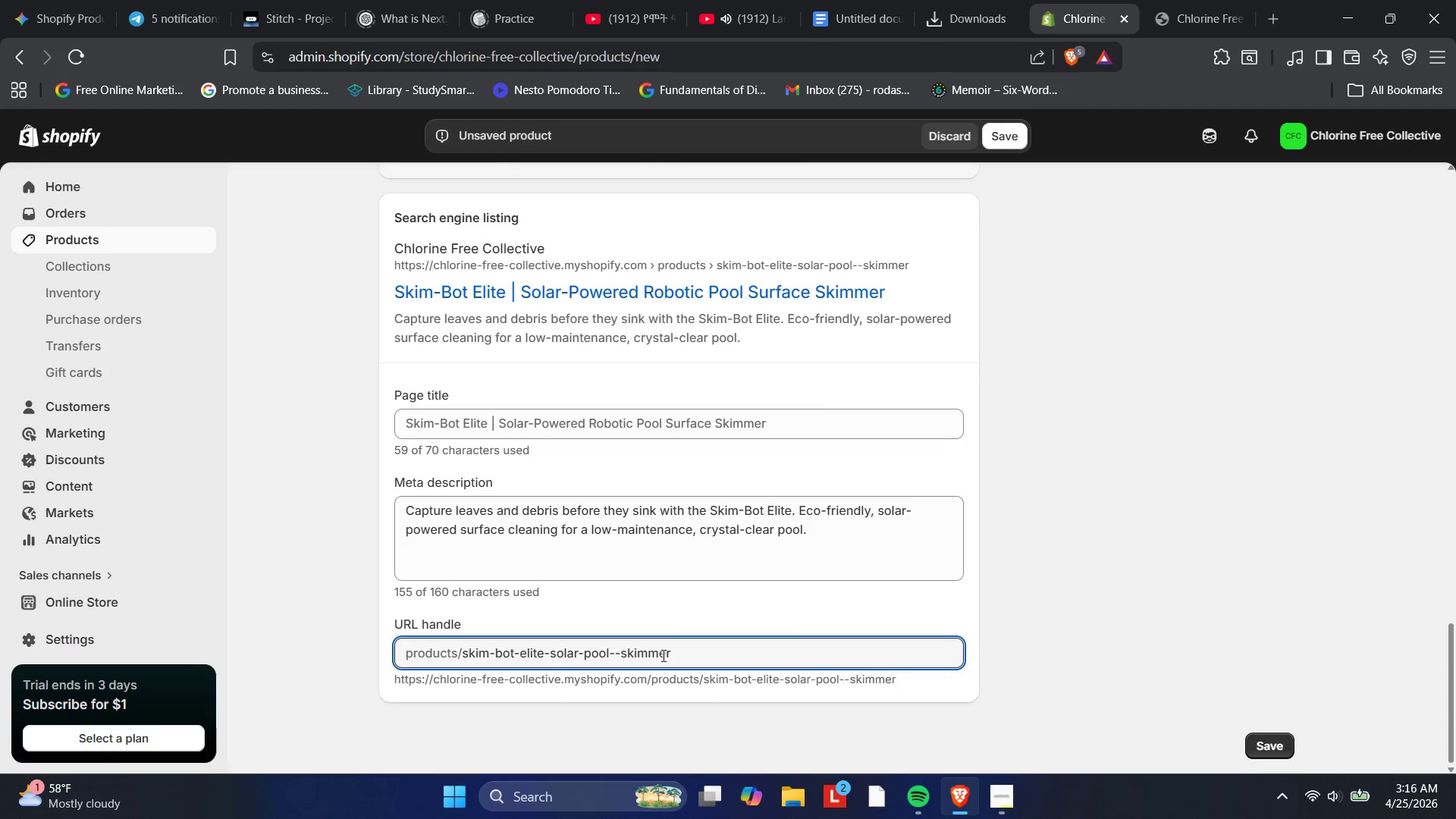 
key(Backspace)
 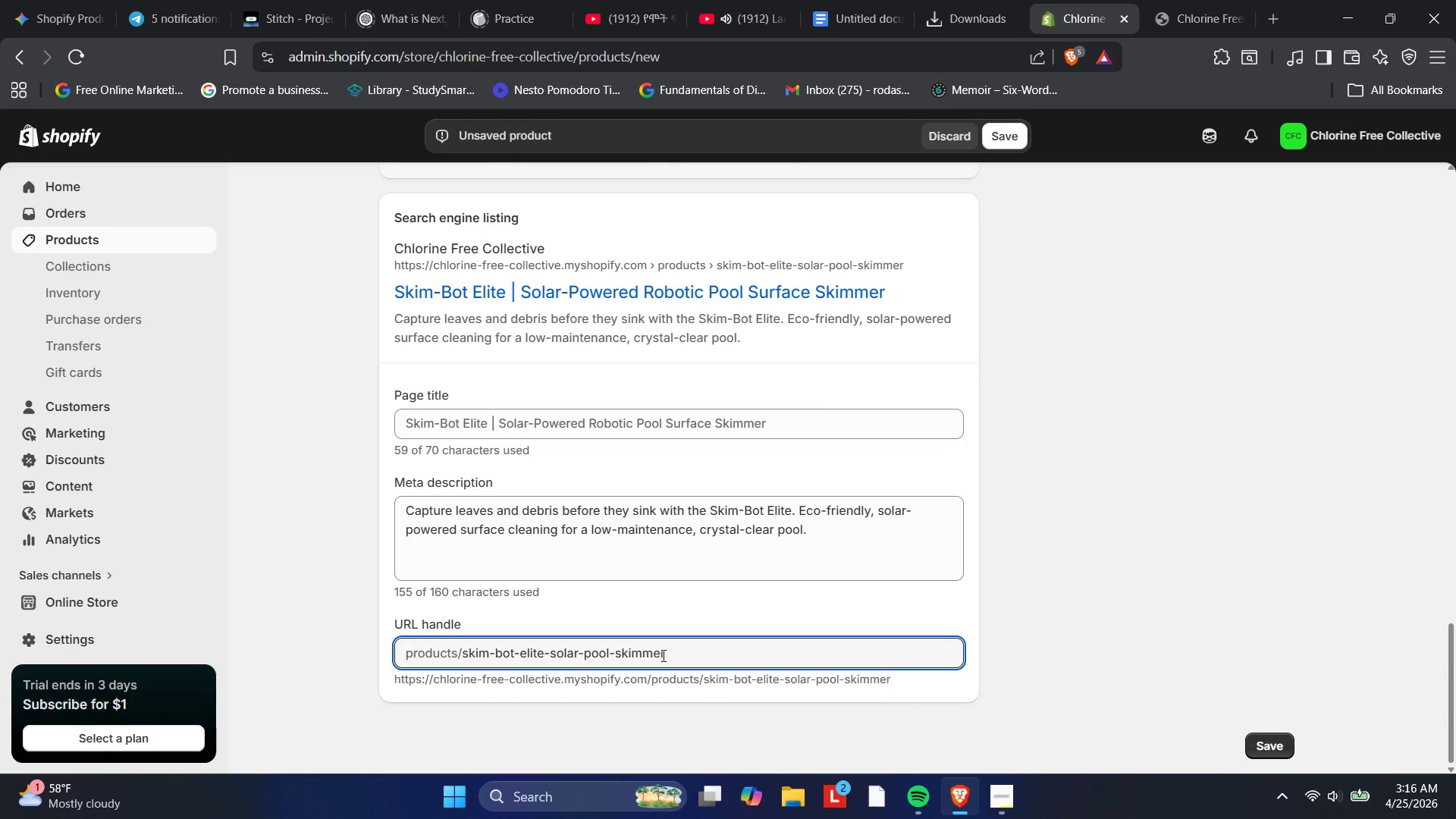 
key(Backspace)
 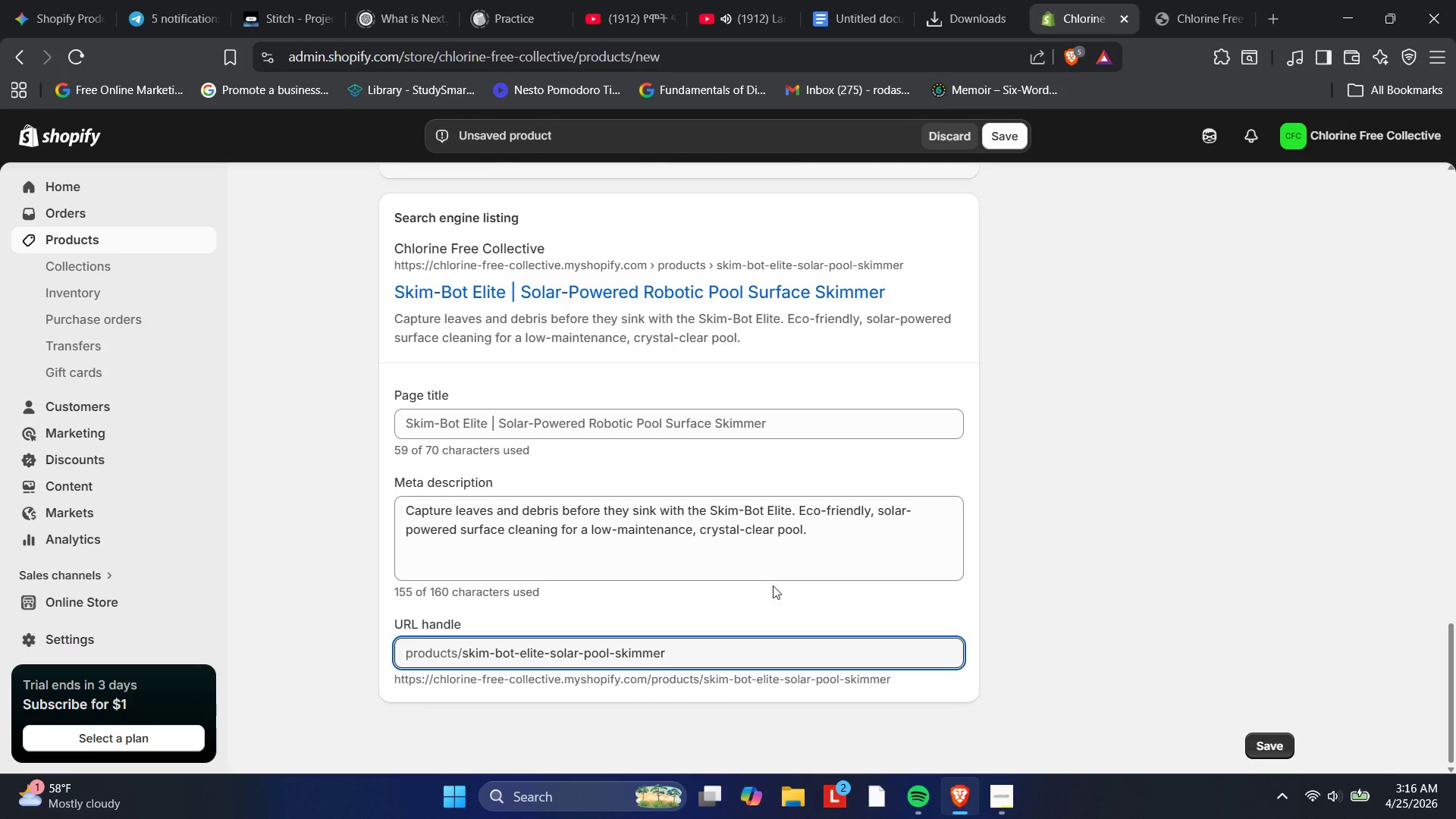 
left_click([760, 577])
 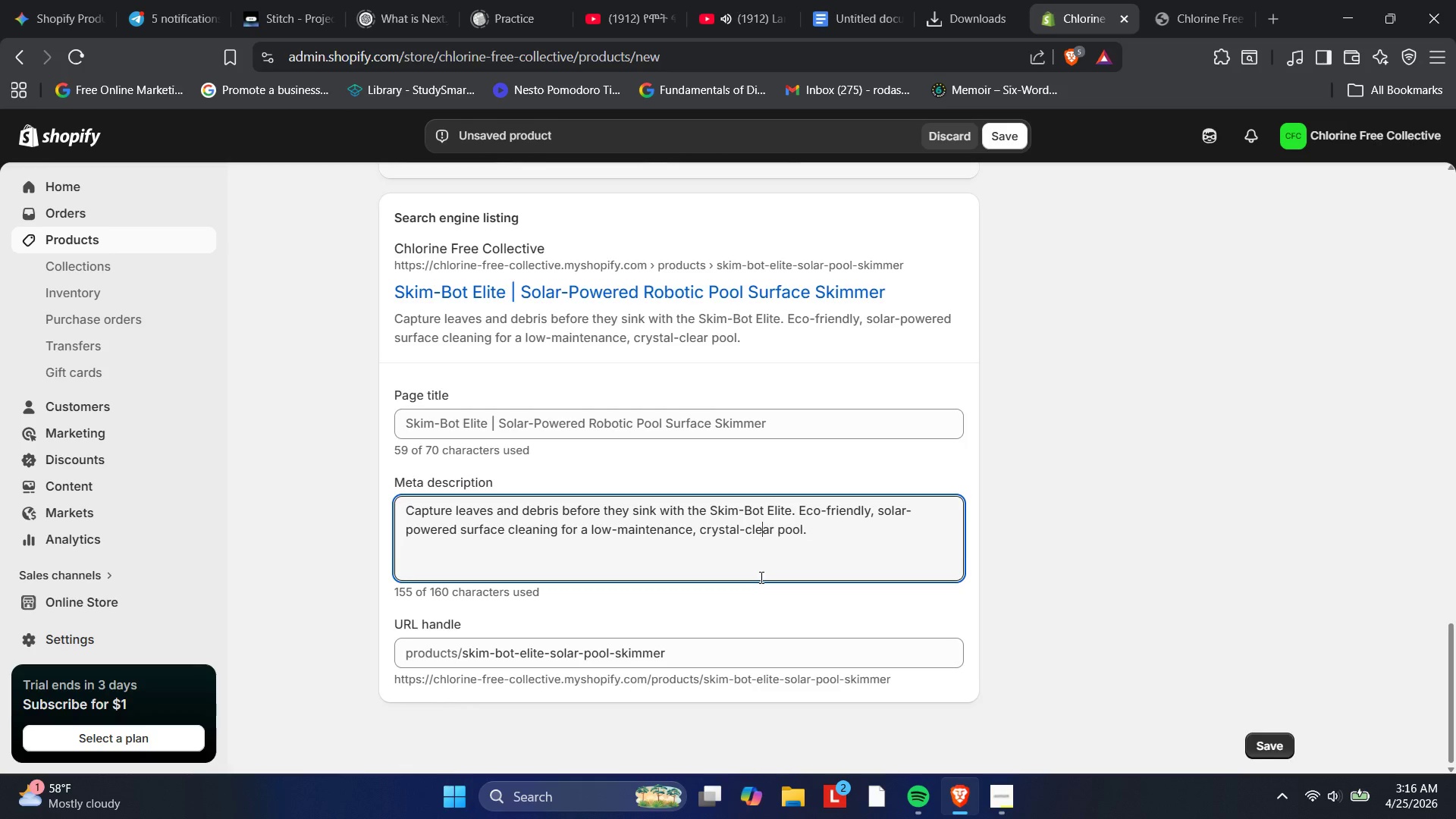 
scroll: coordinate [756, 575], scroll_direction: up, amount: 11.0
 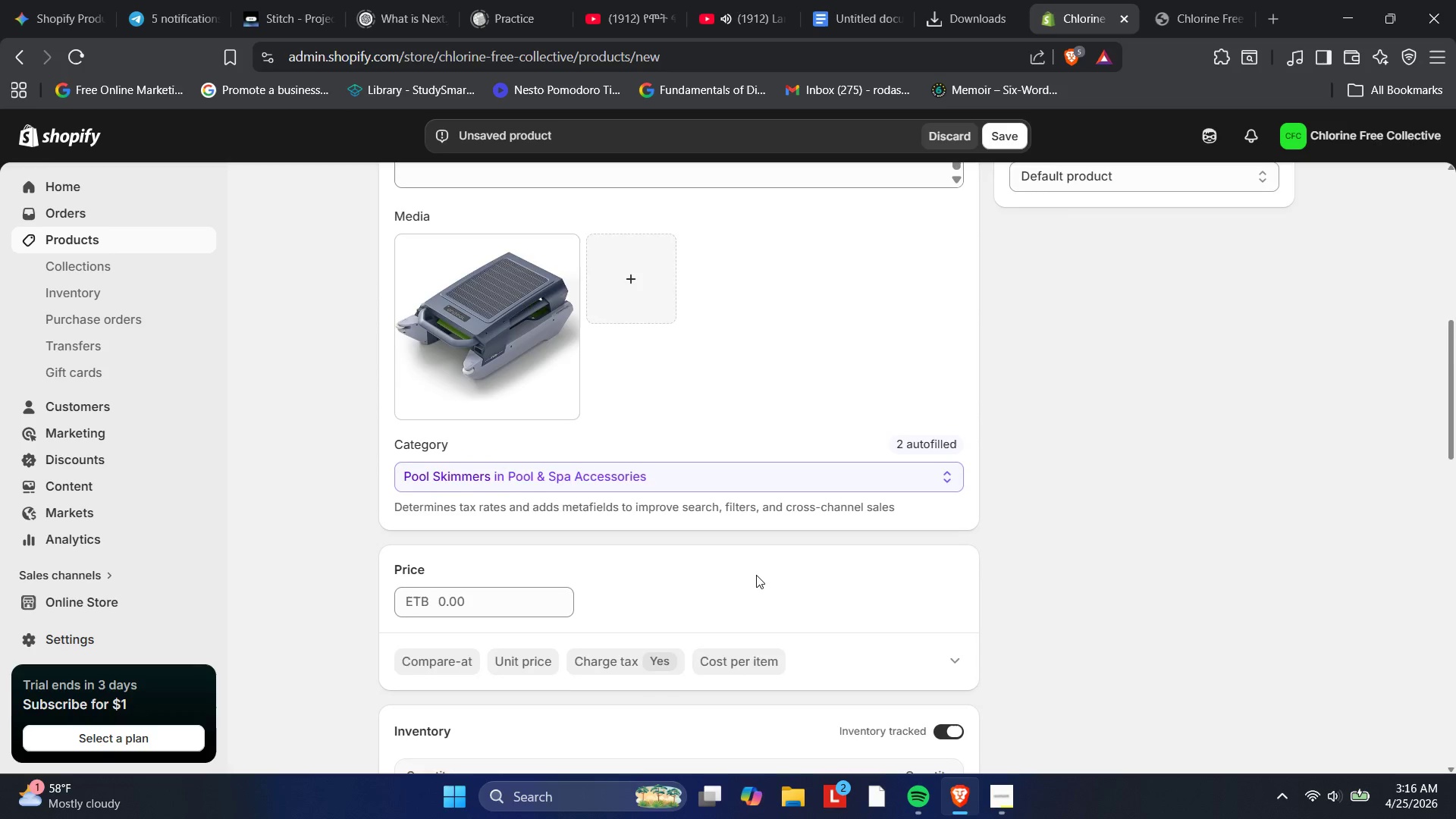 
scroll: coordinate [756, 575], scroll_direction: down, amount: 4.0
 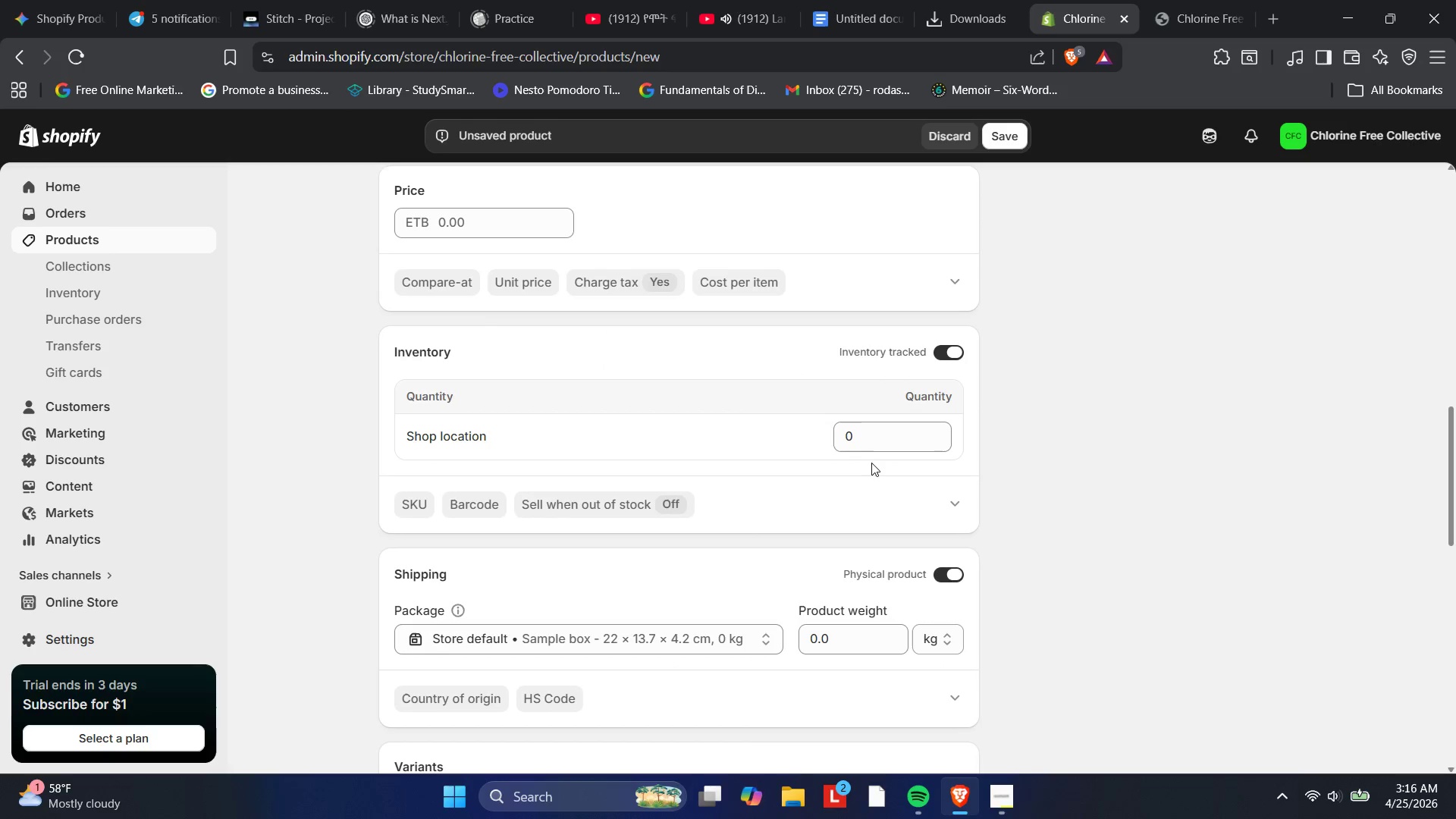 
left_click([875, 446])
 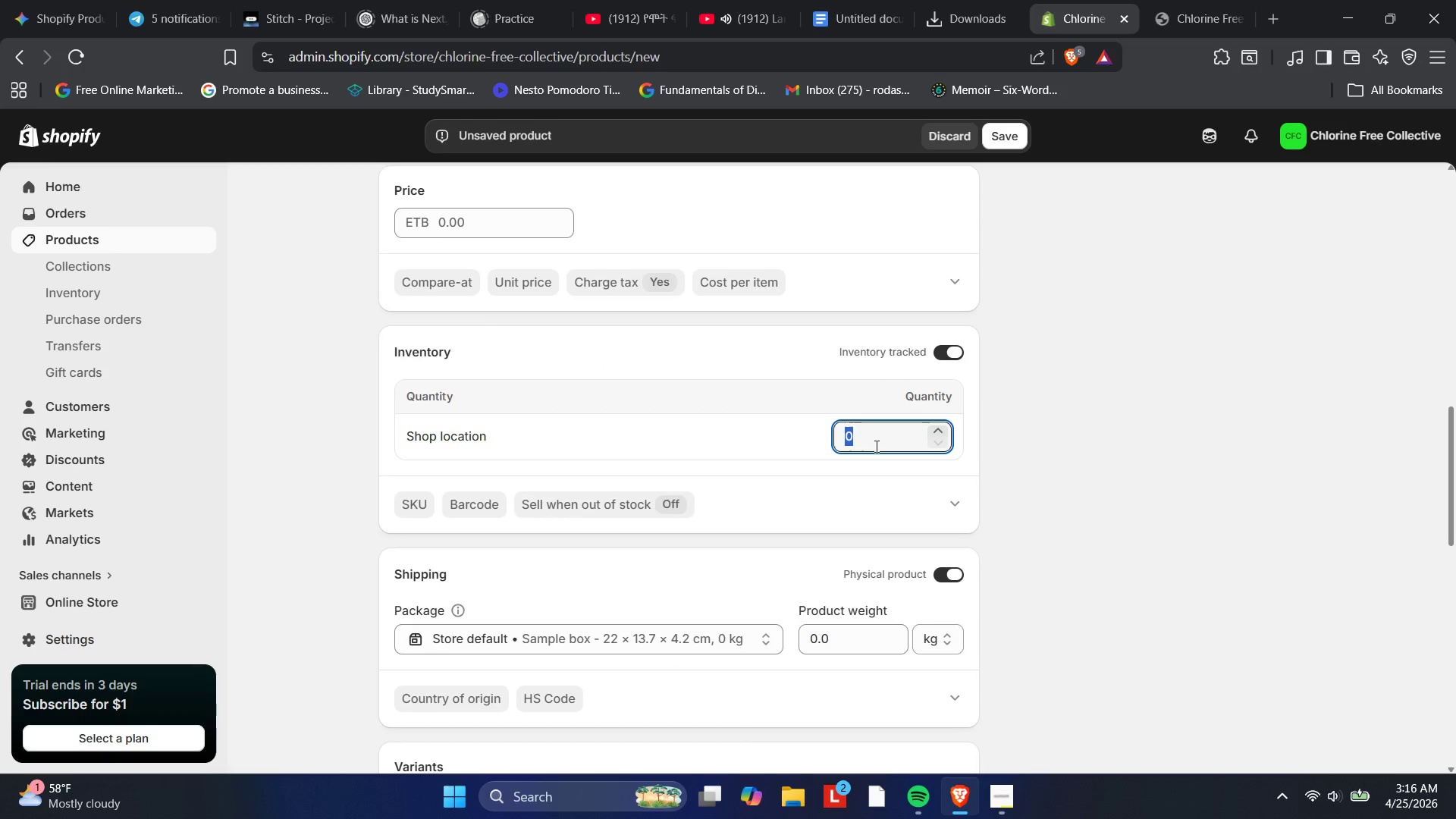 
key(Numpad6)
 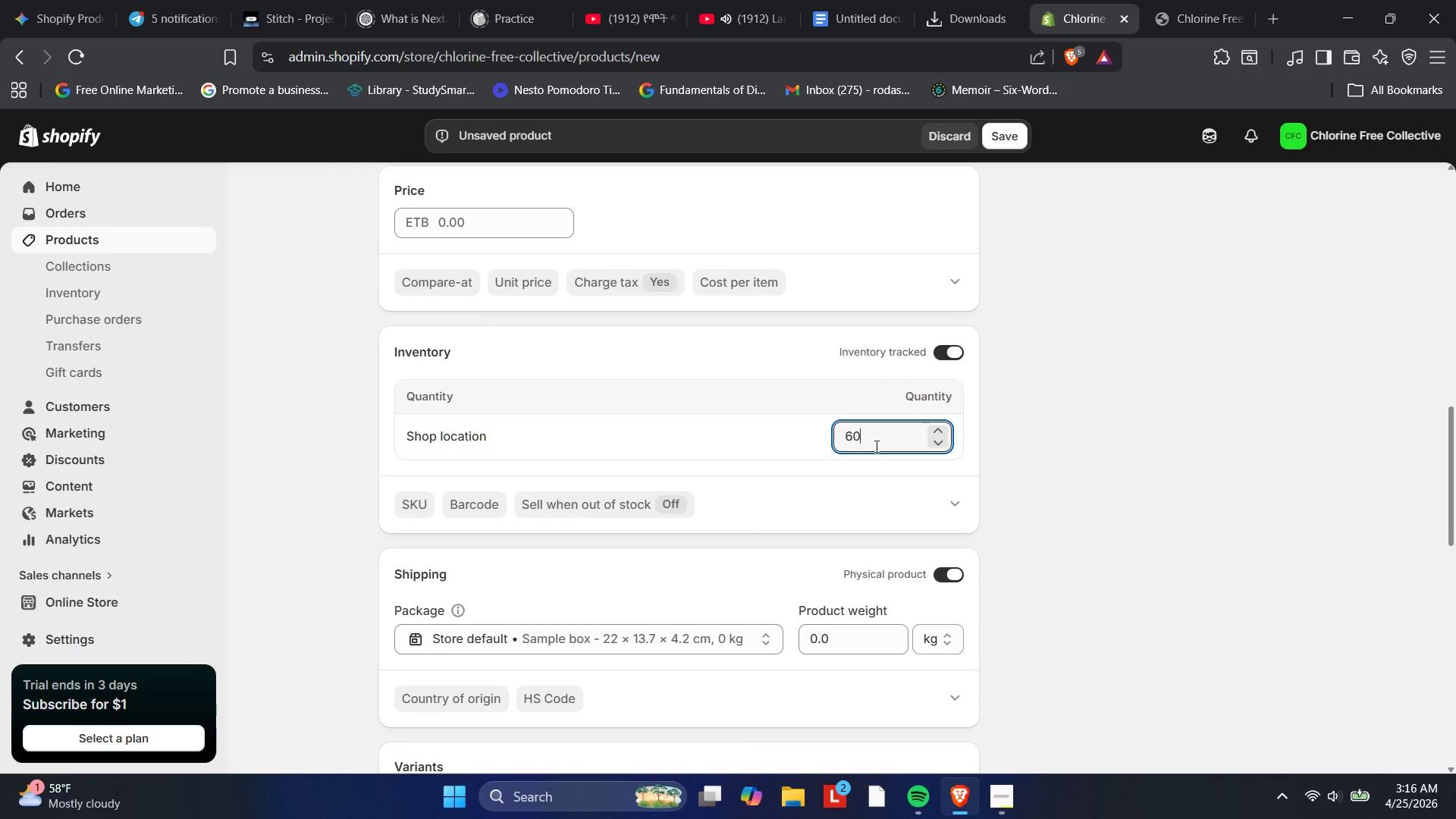 
key(Numpad0)
 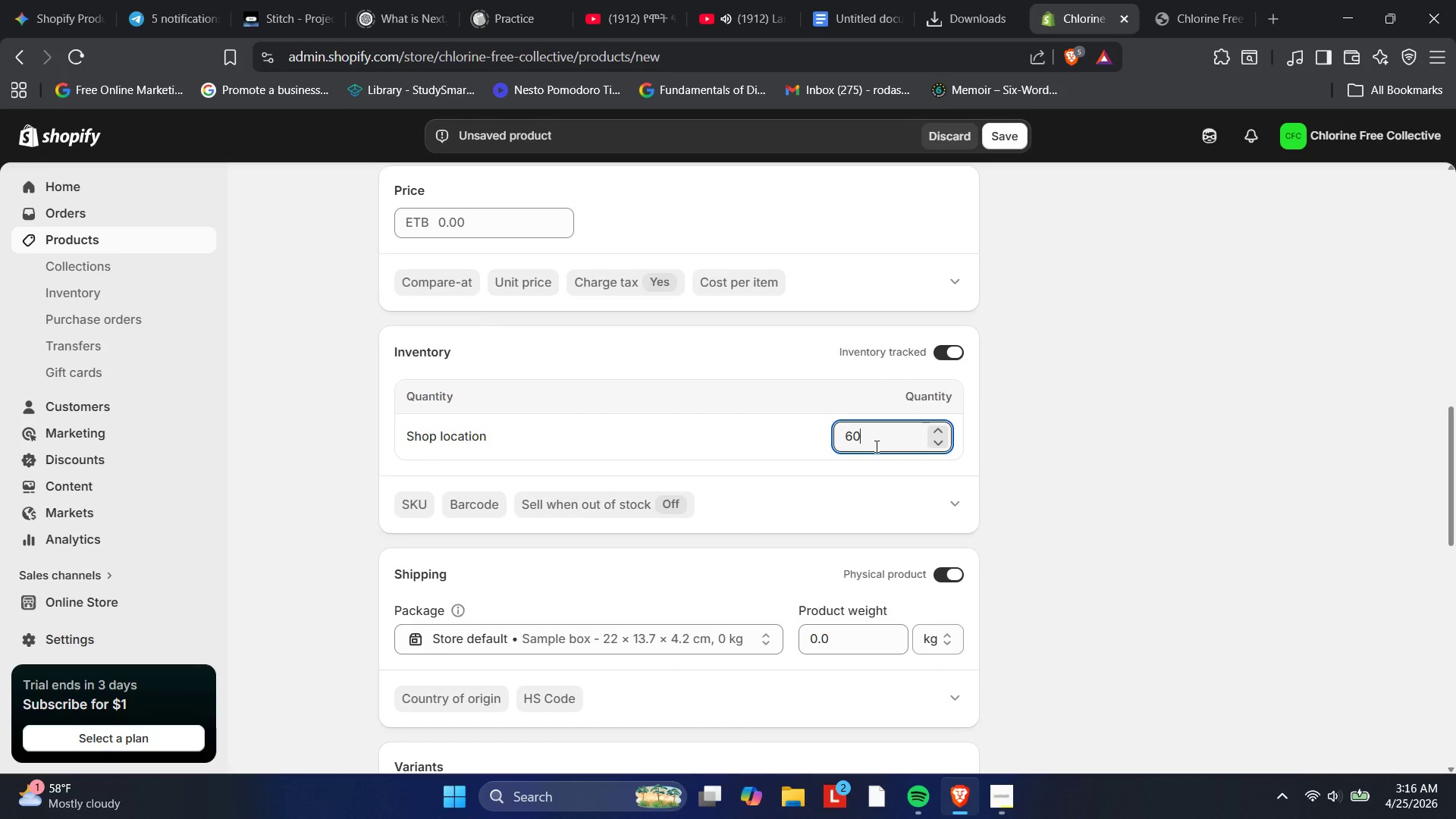 
key(Enter)
 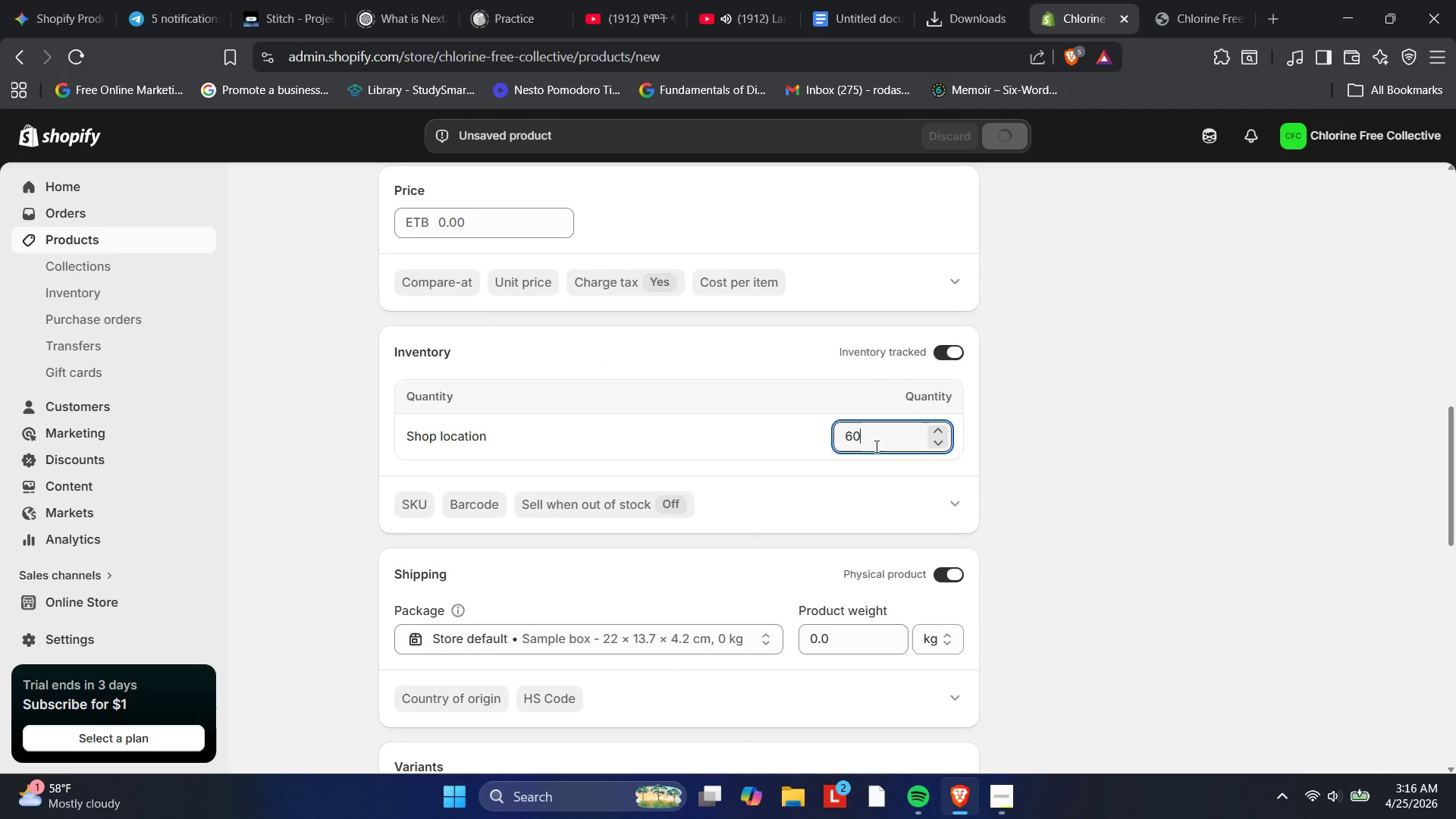 
scroll: coordinate [875, 446], scroll_direction: down, amount: 1.0
 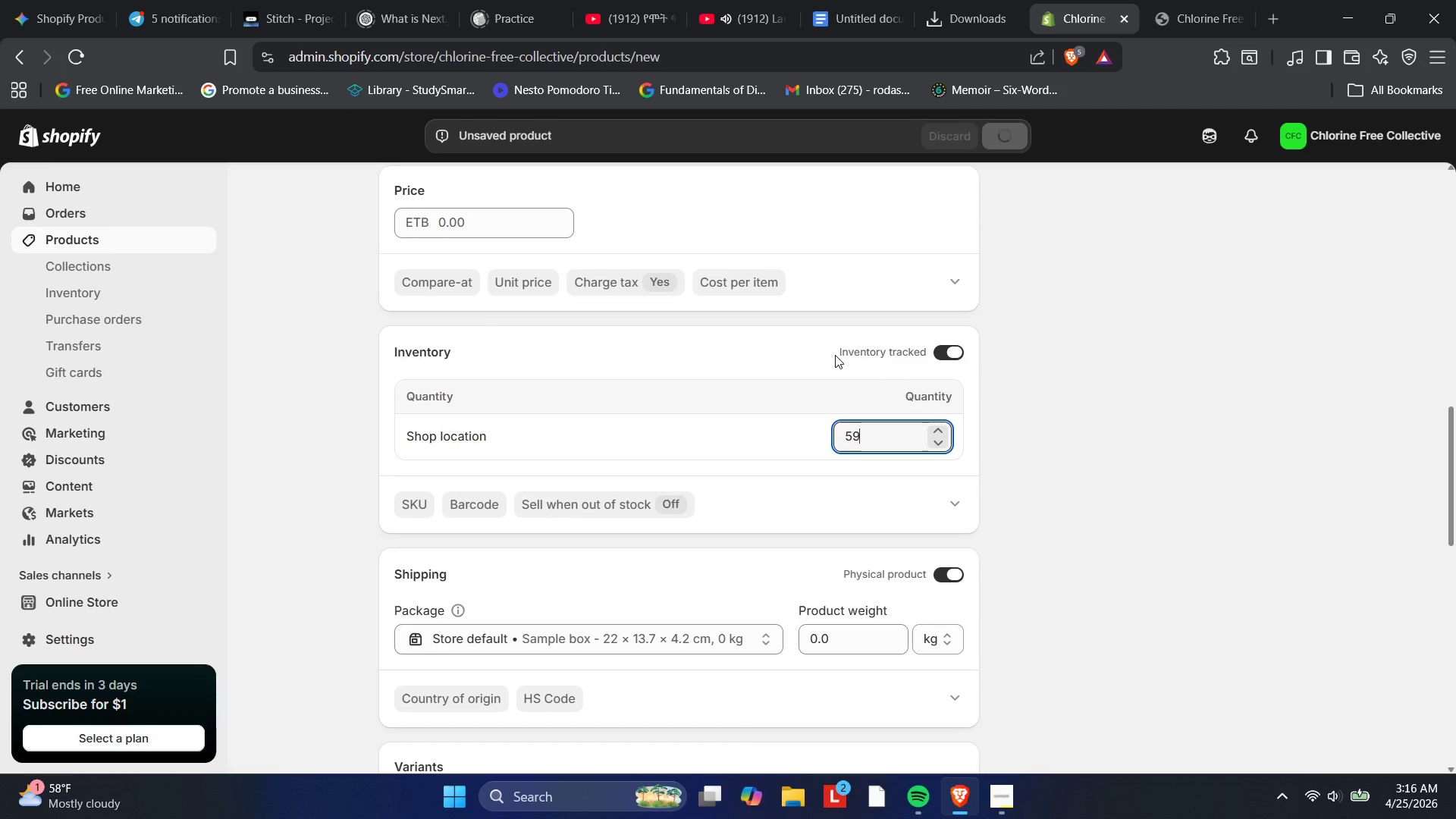 
scroll: coordinate [835, 355], scroll_direction: up, amount: 3.0
 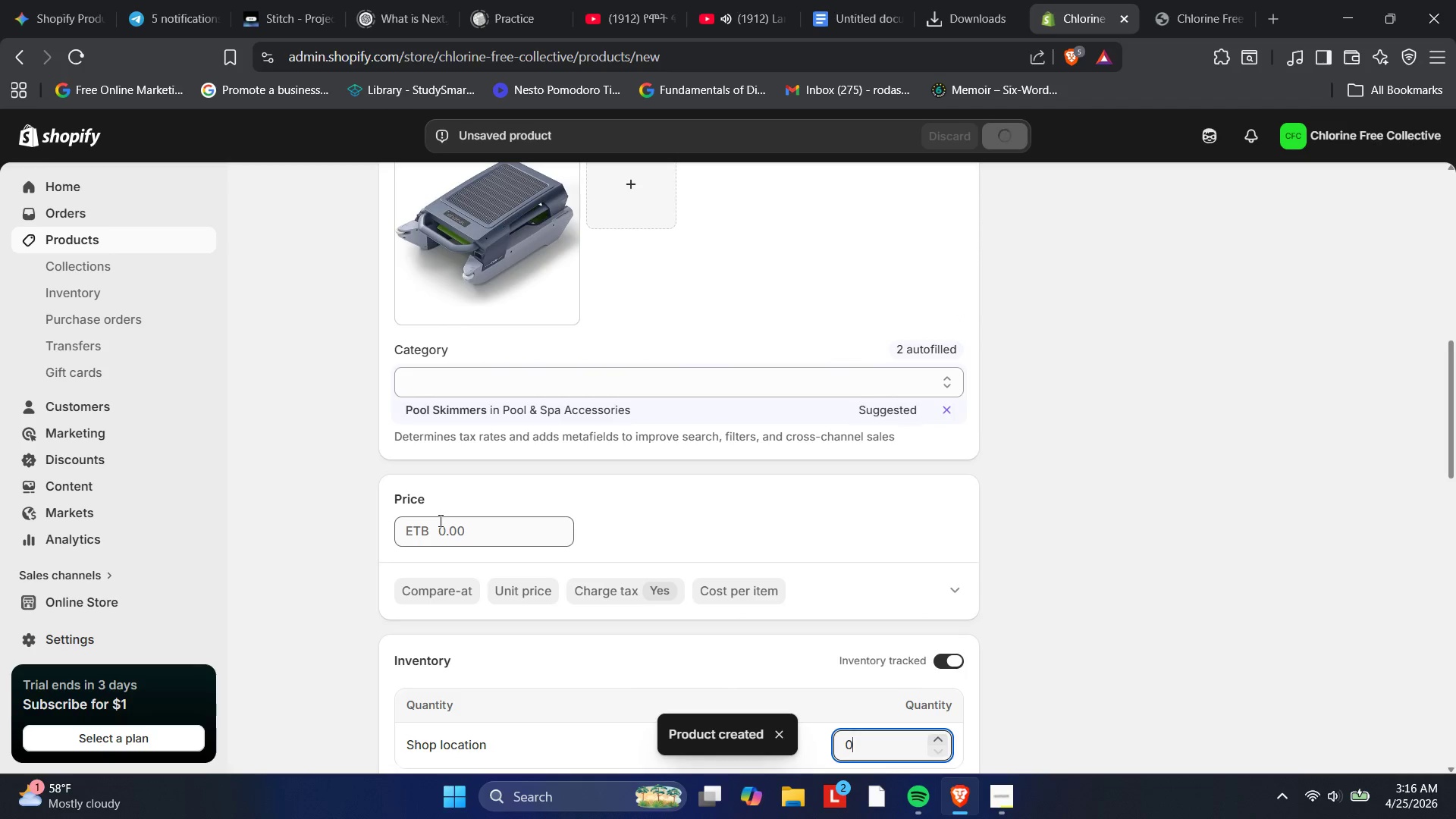 
left_click([444, 535])
 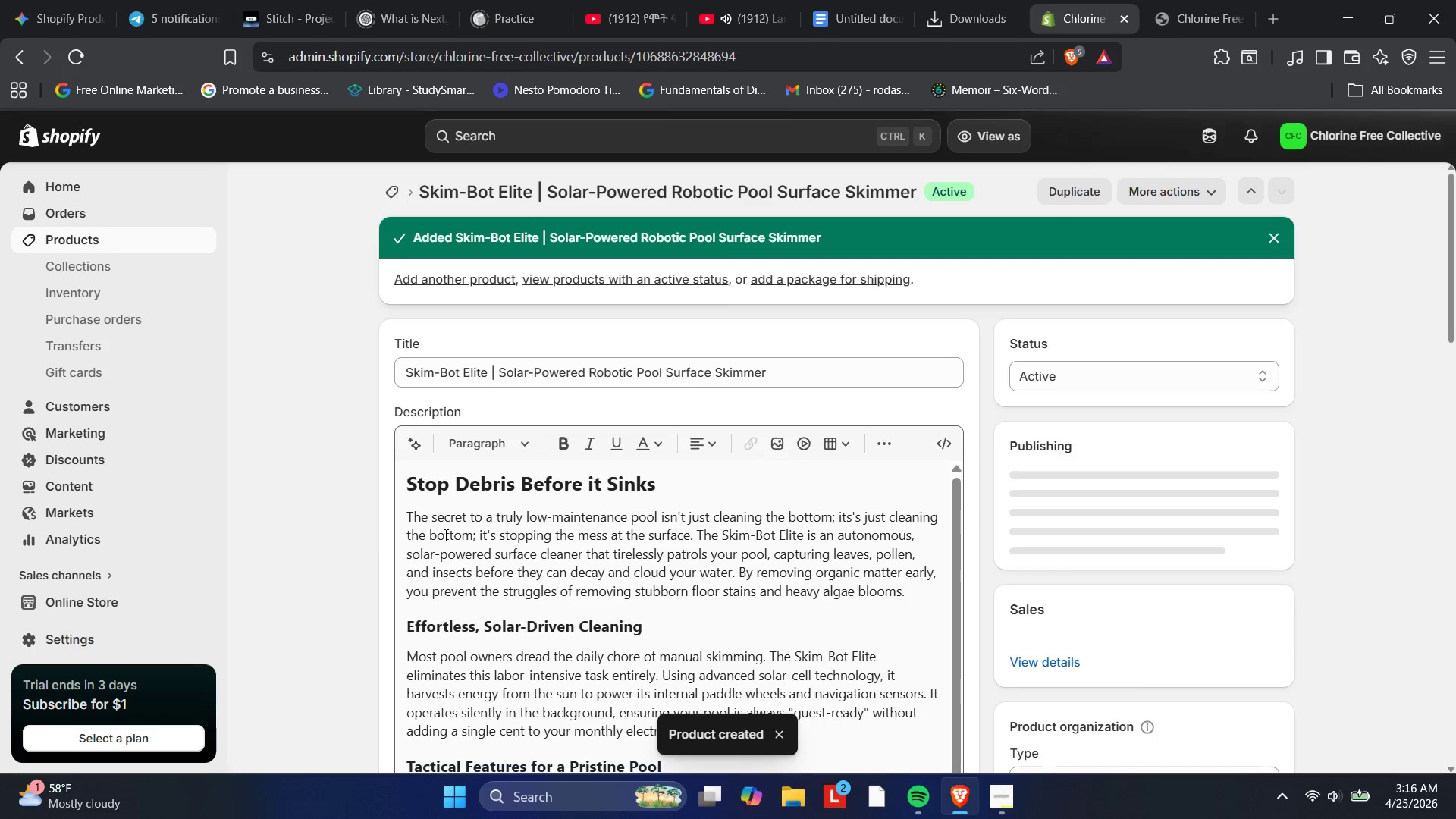 
scroll: coordinate [446, 590], scroll_direction: down, amount: 10.0
 